 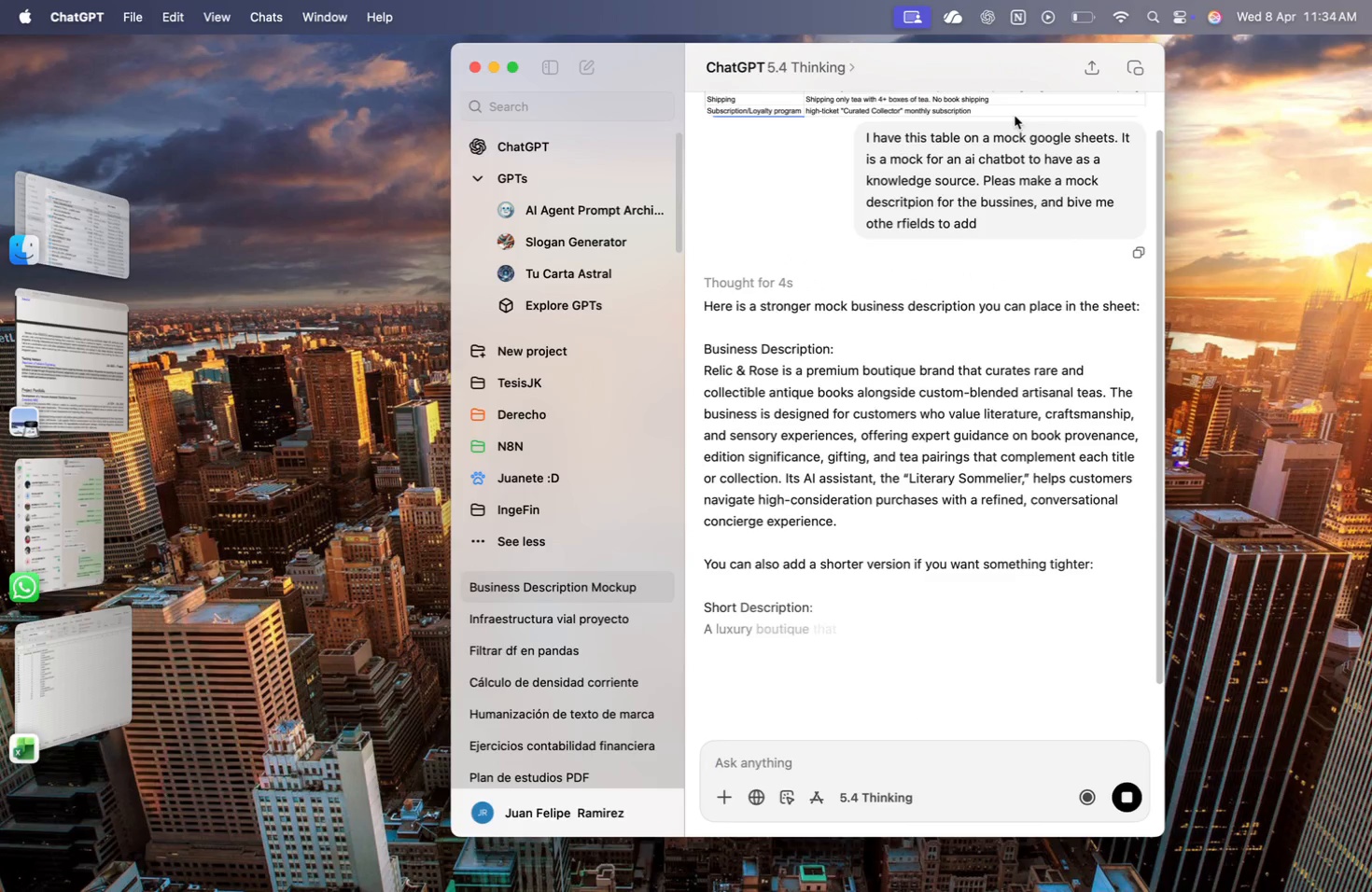 
scroll: coordinate [875, 381], scroll_direction: down, amount: 7.0
 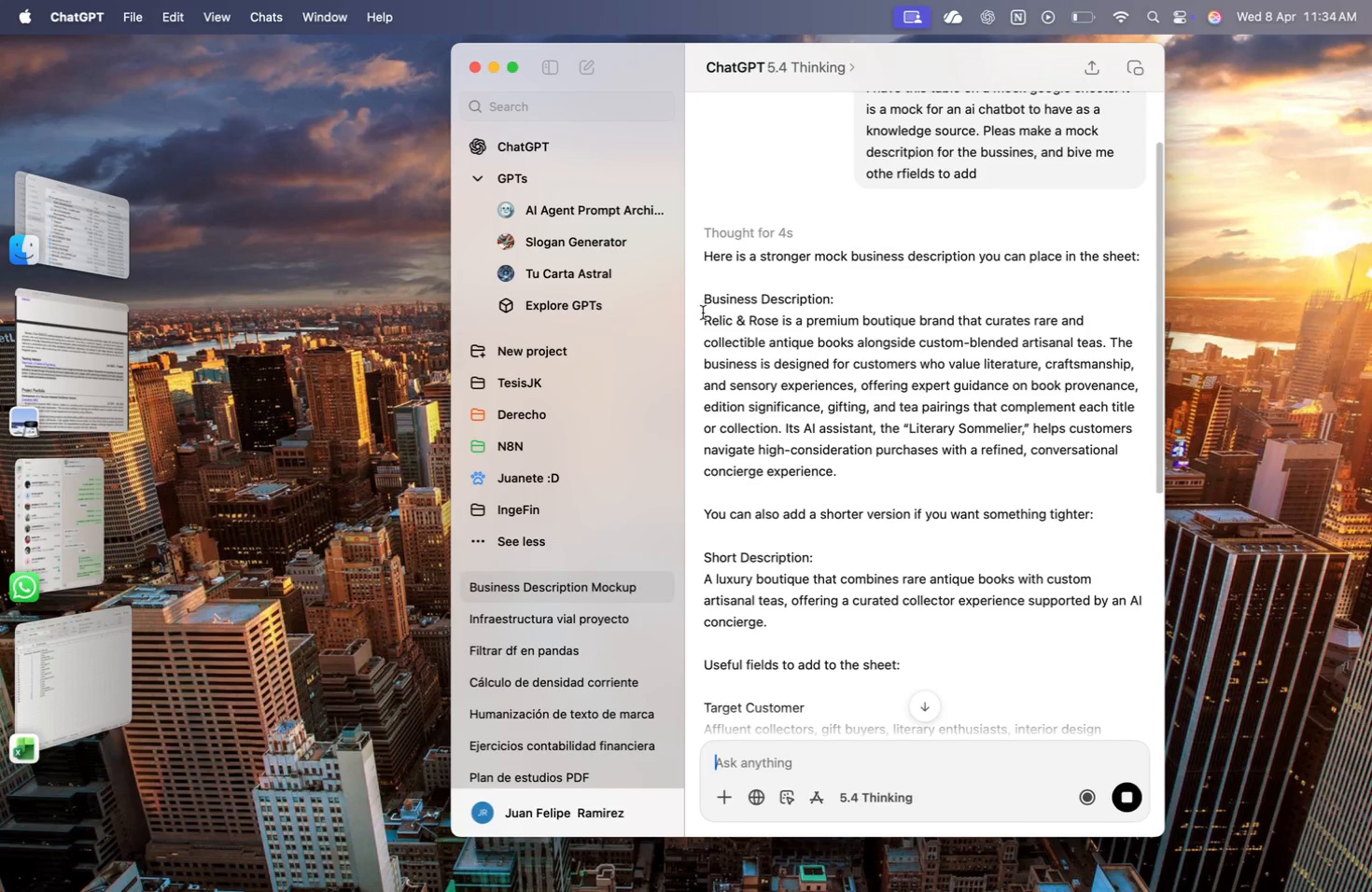 
left_click_drag(start_coordinate=[701, 318], to_coordinate=[847, 459])
 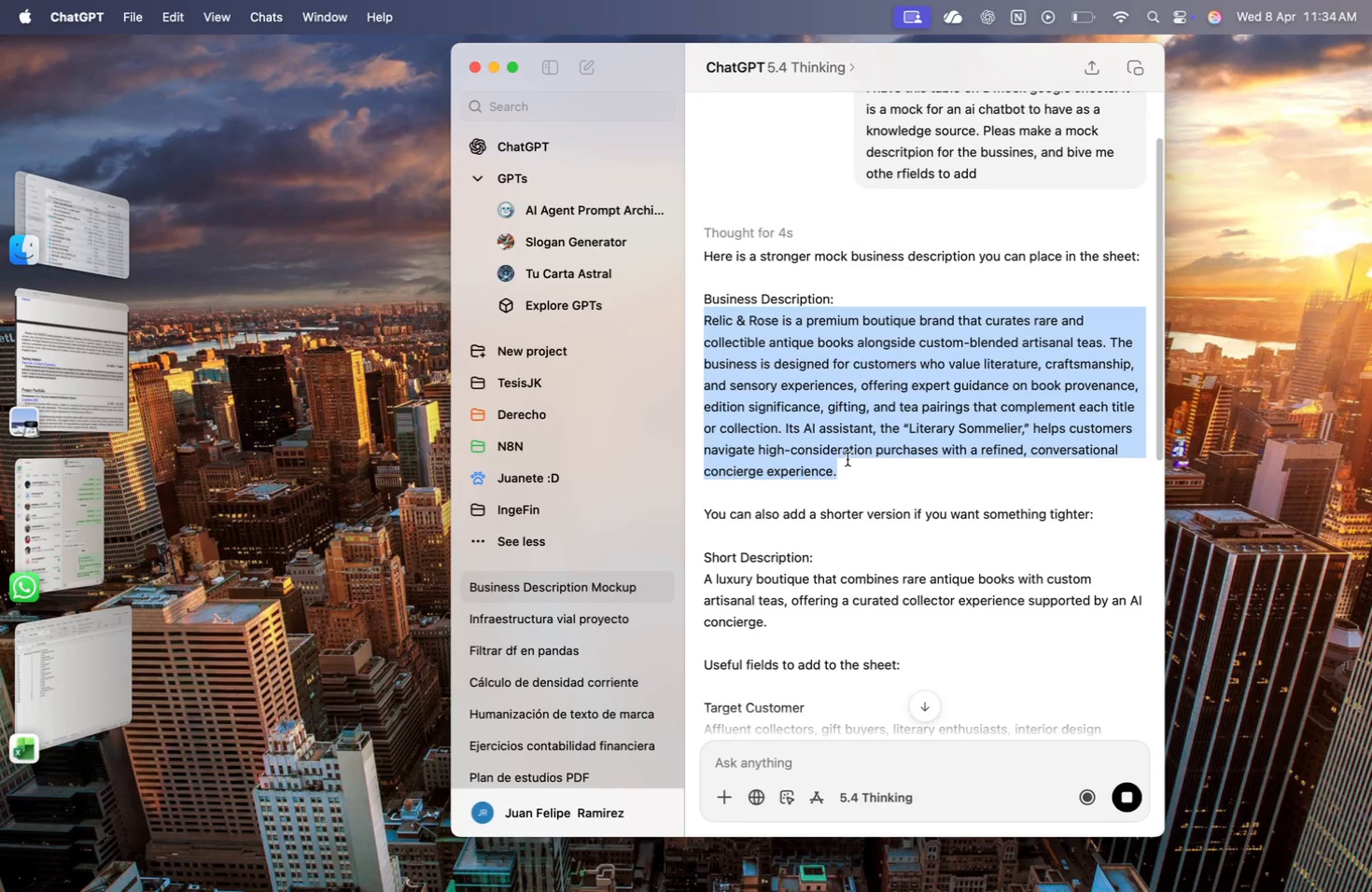 
key(Meta+CommandLeft)
 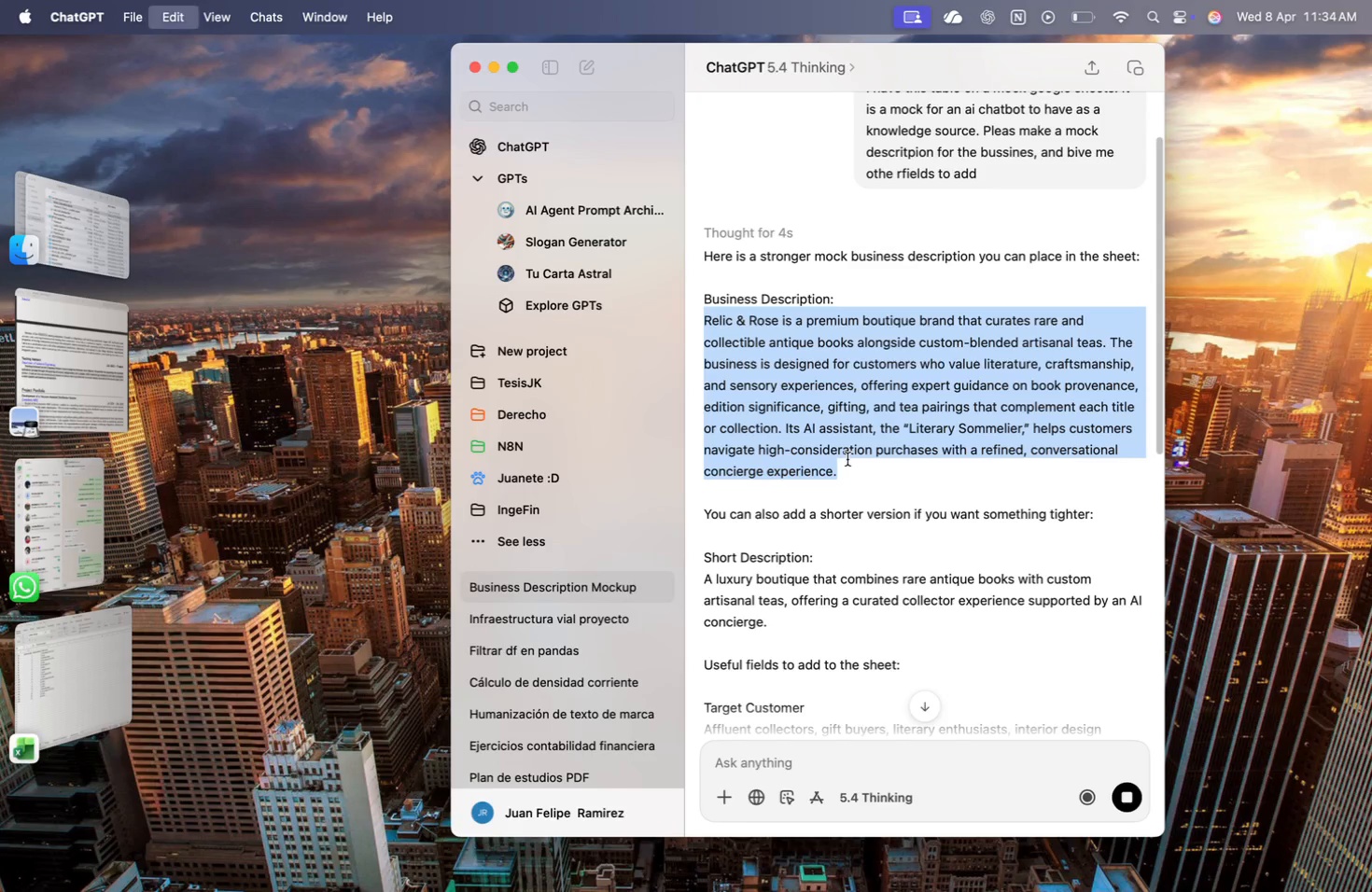 
key(Meta+C)
 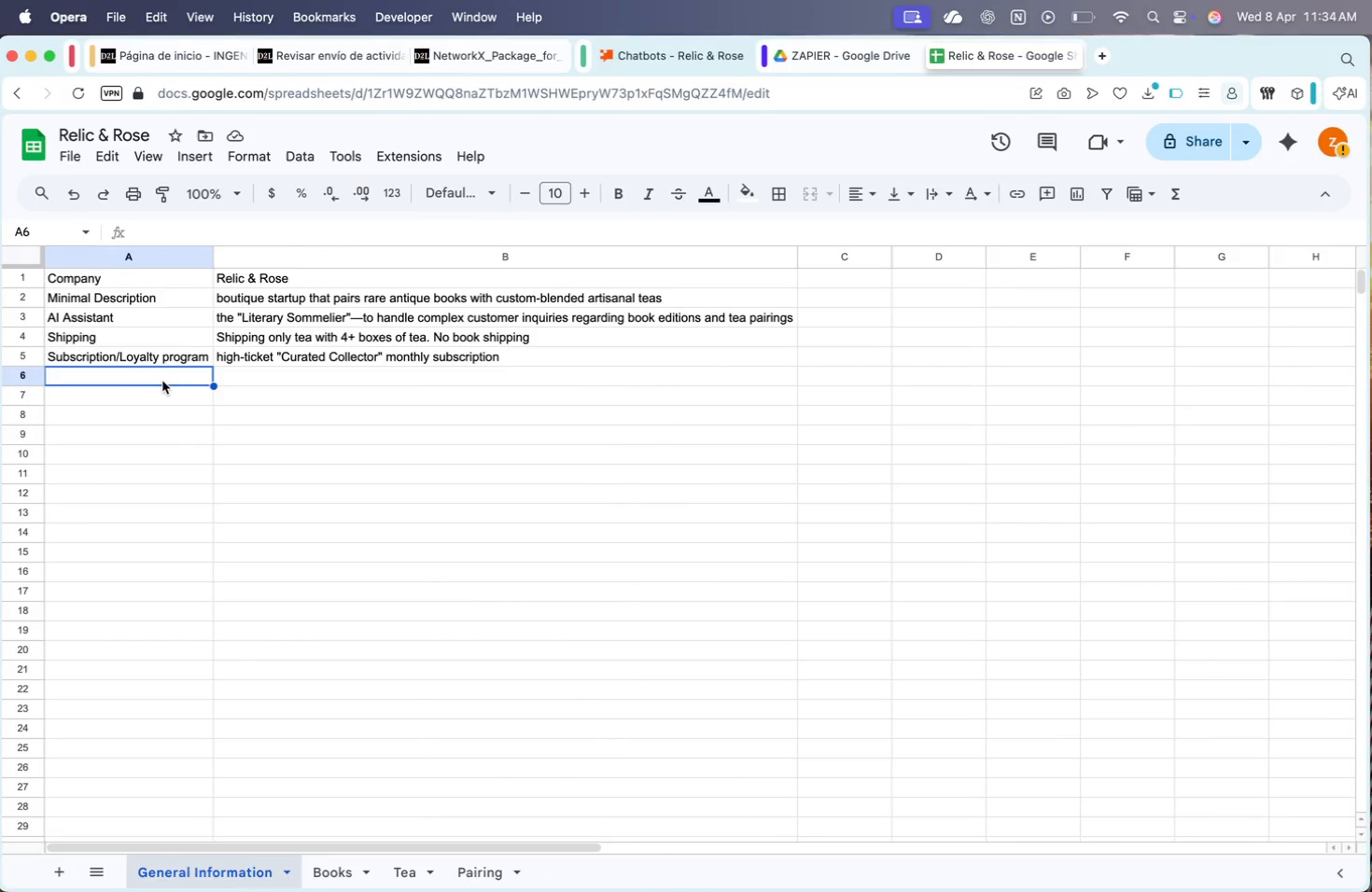 
type(Big description)
 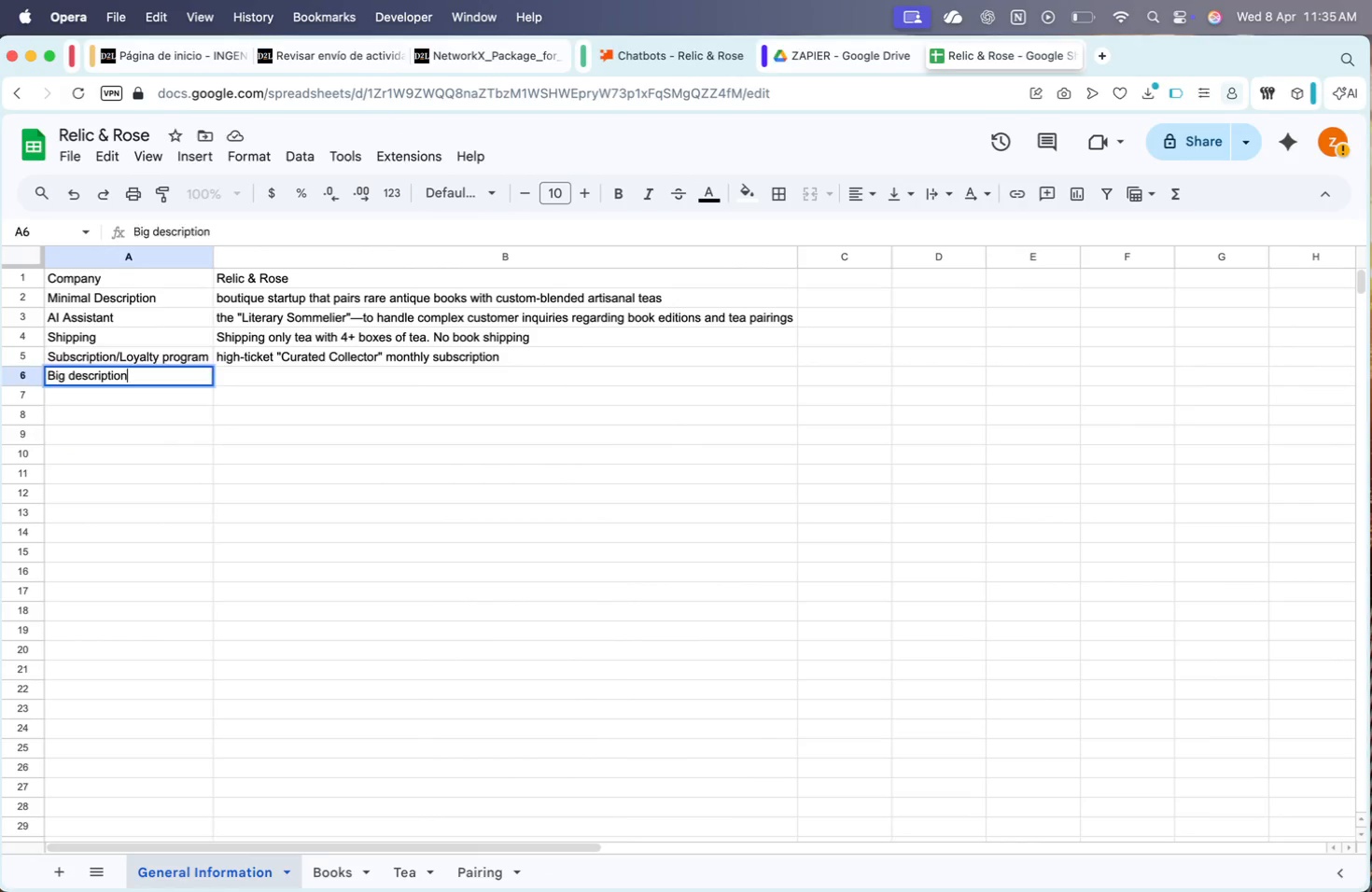 
key(Enter)
 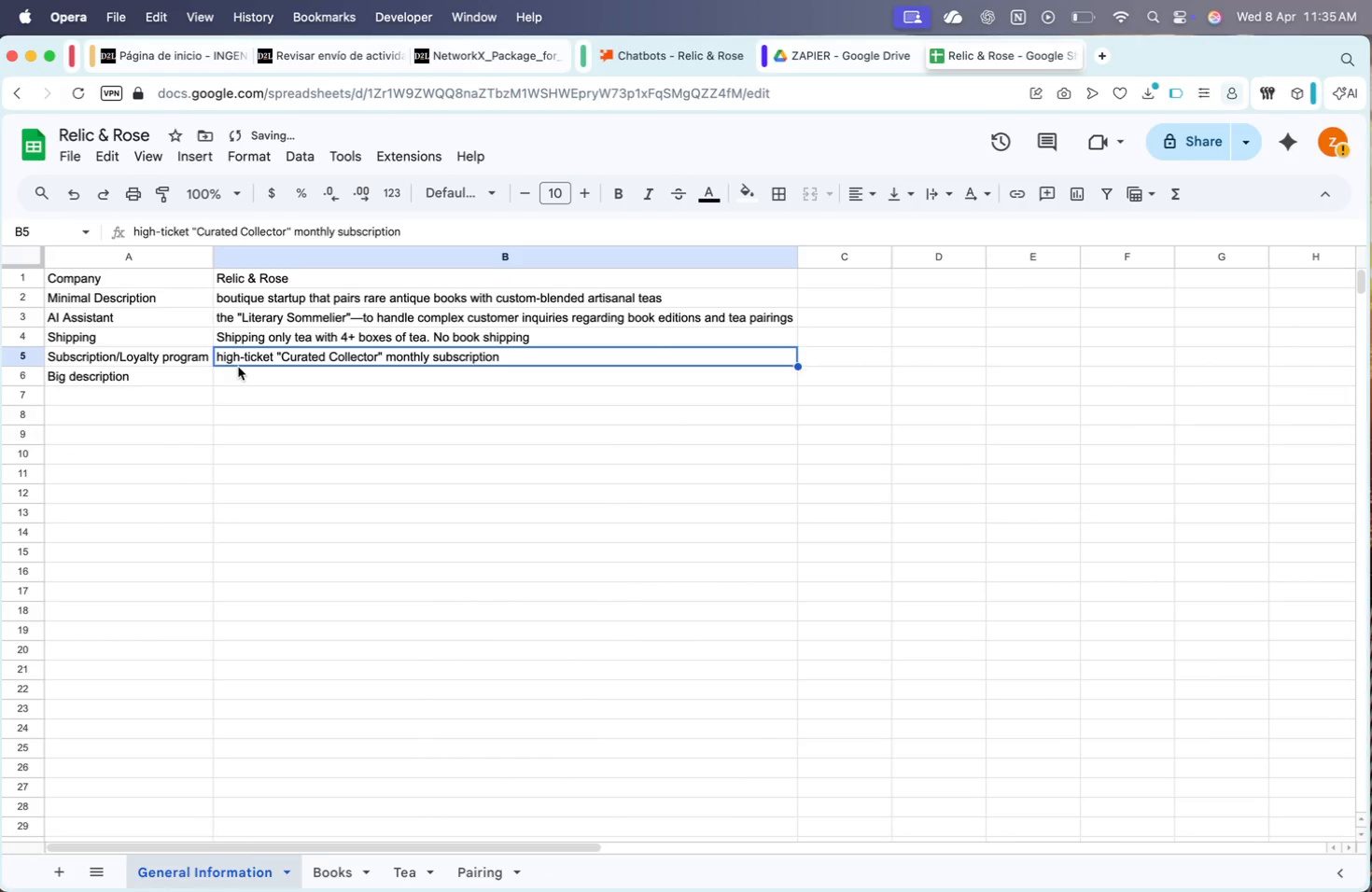 
double_click([239, 376])
 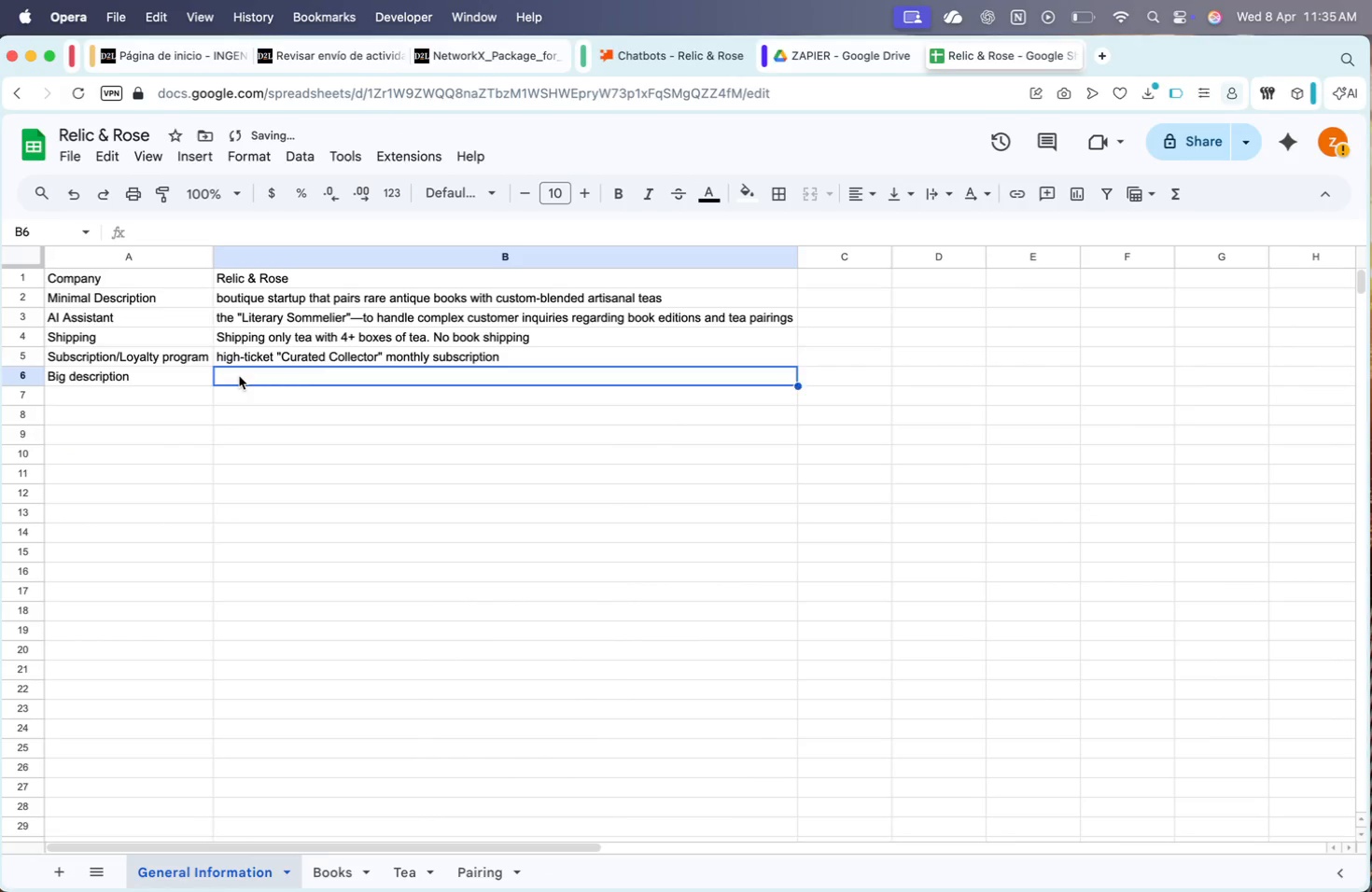 
key(Meta+CommandLeft)
 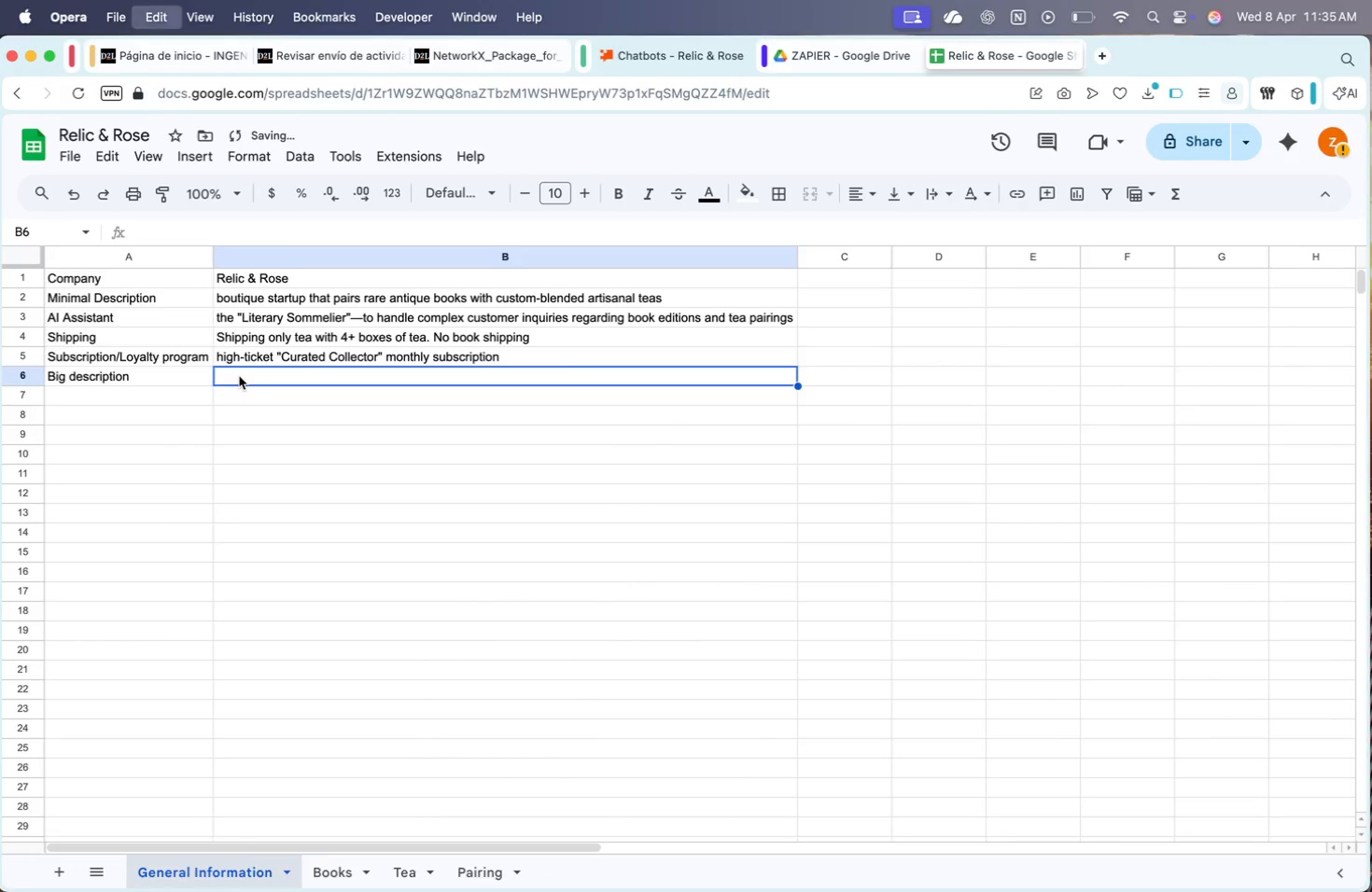 
key(Meta+V)
 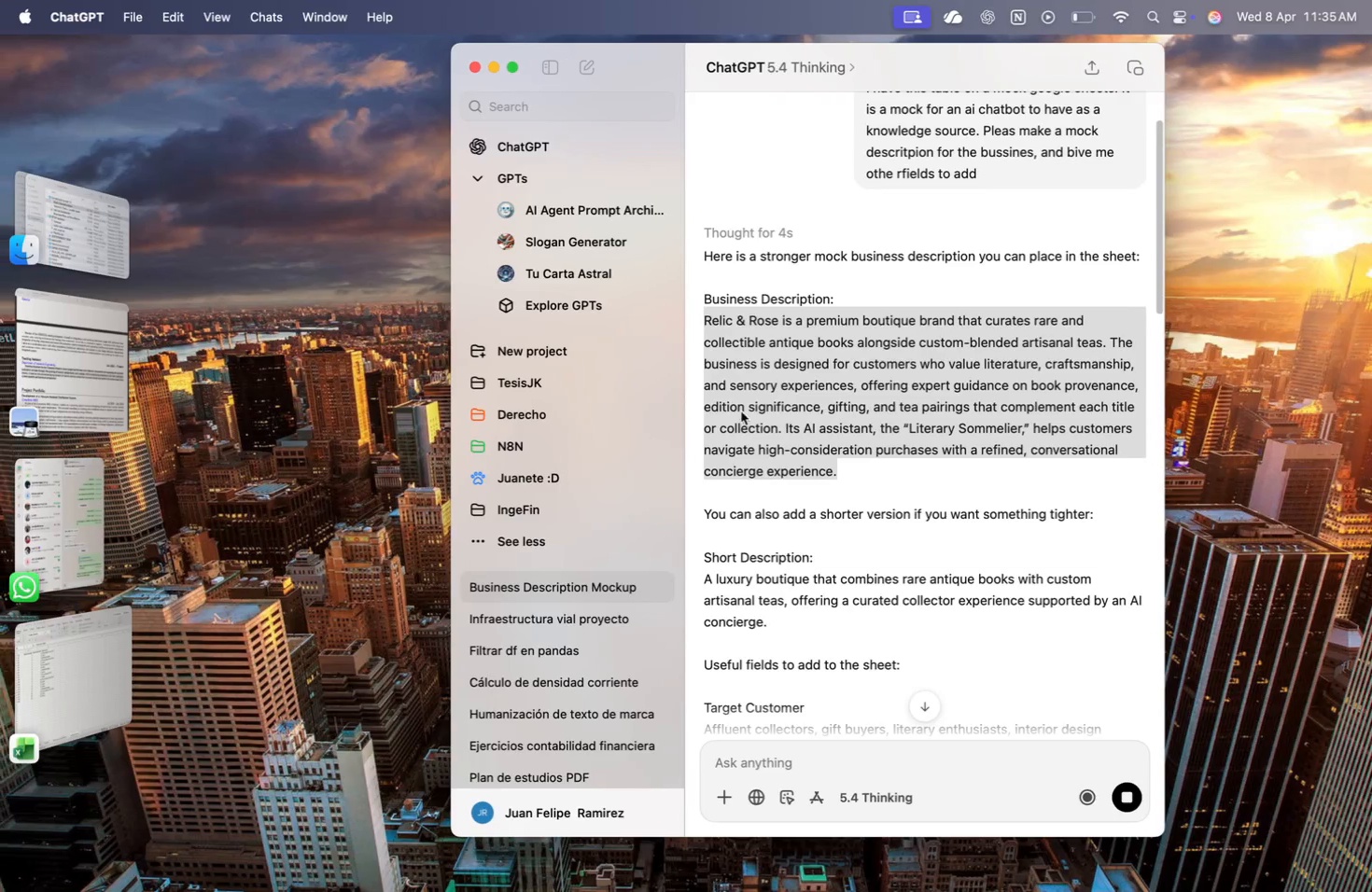 
scroll: coordinate [759, 432], scroll_direction: down, amount: 60.0
 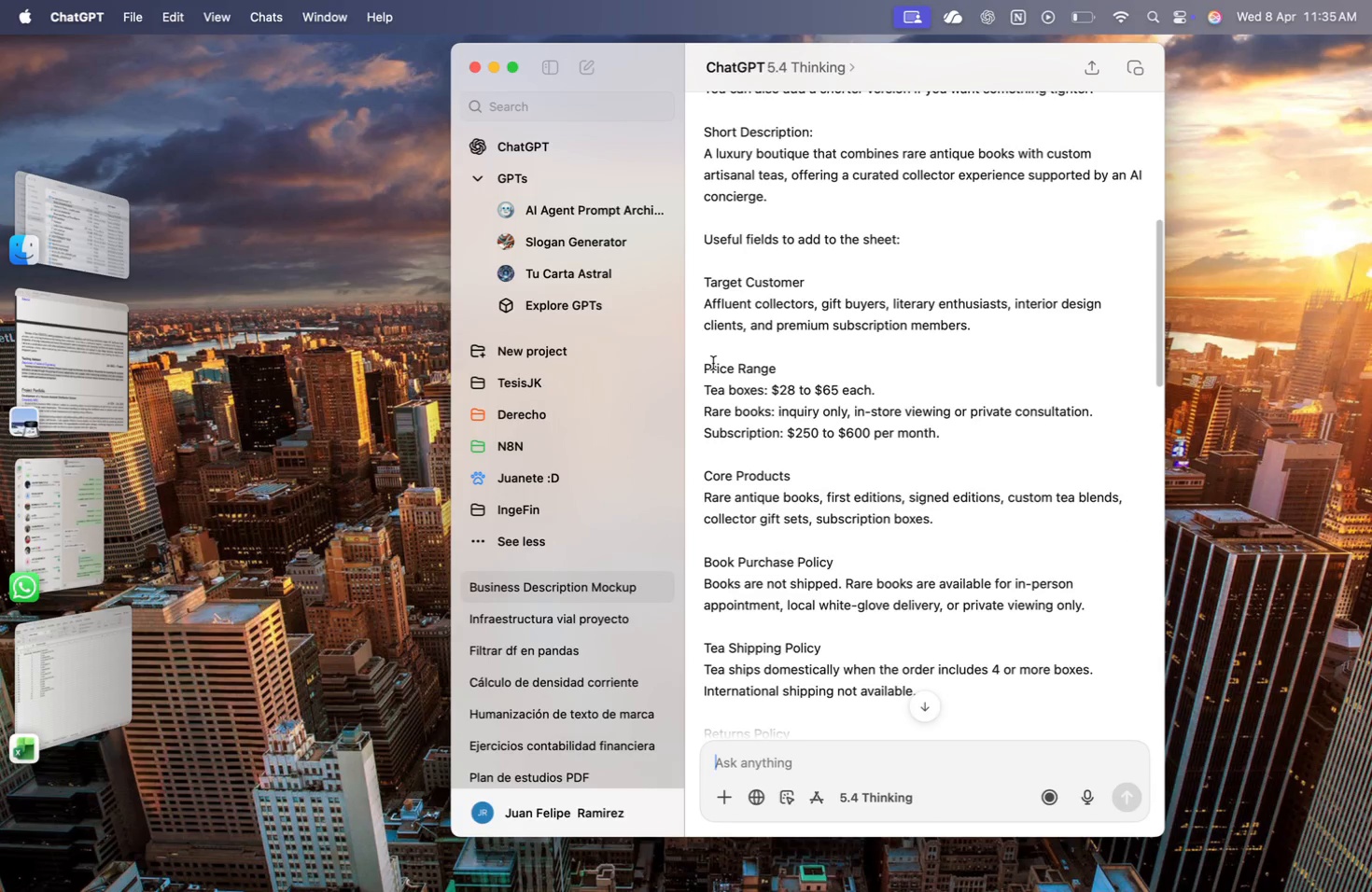 
left_click_drag(start_coordinate=[705, 367], to_coordinate=[773, 368])
 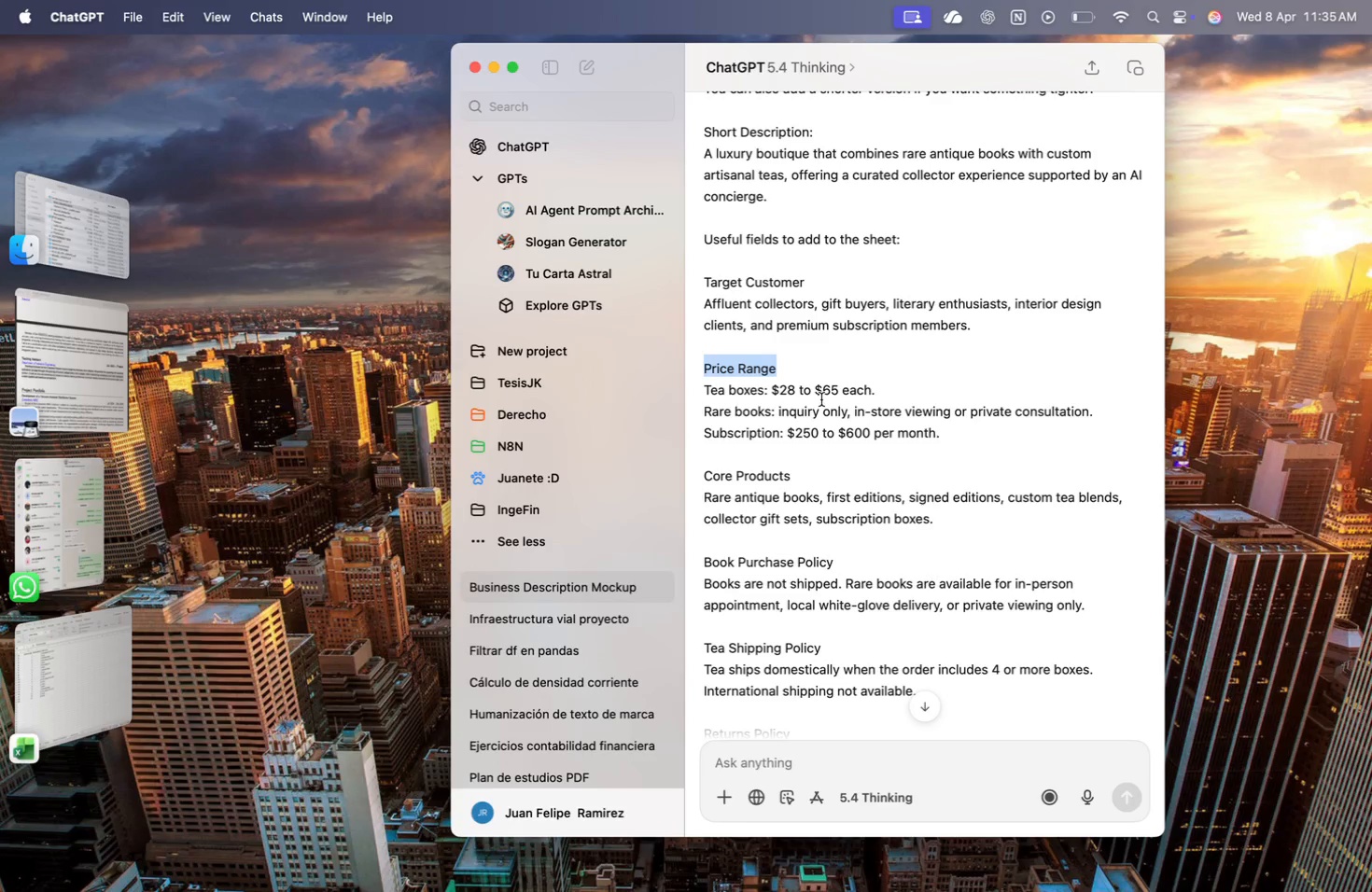 
key(Meta+CommandLeft)
 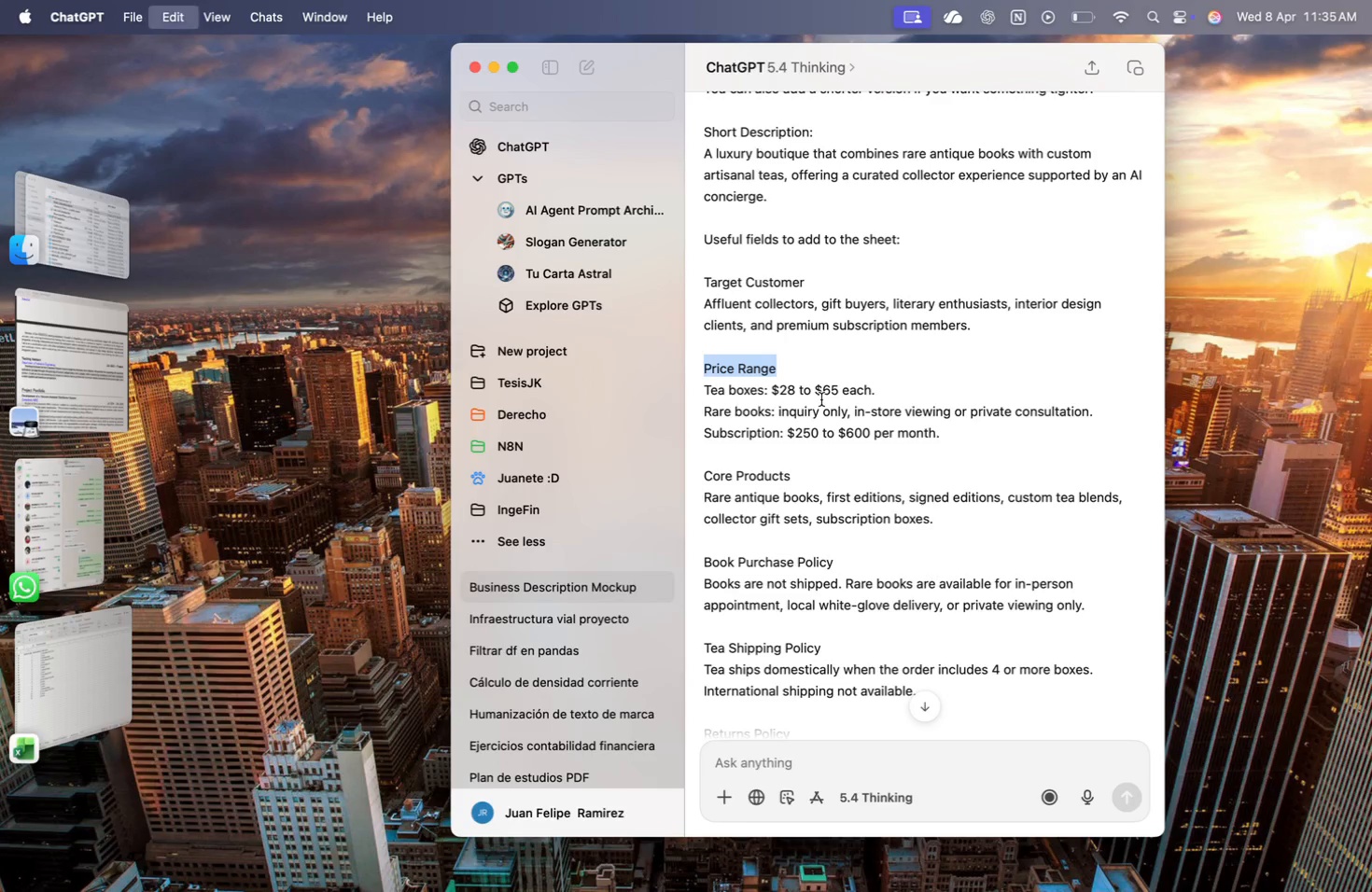 
key(Meta+C)
 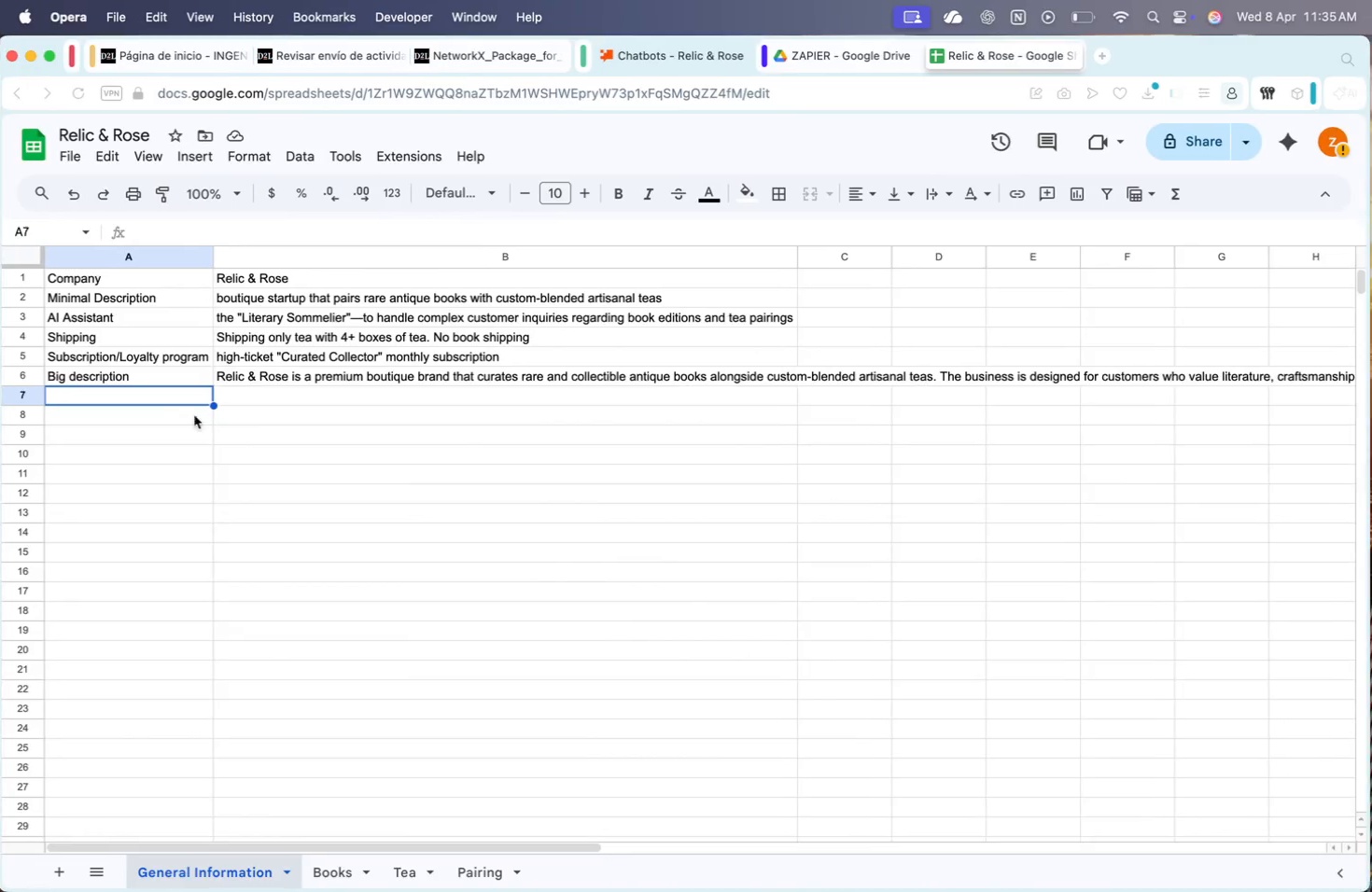 
key(Meta+CommandLeft)
 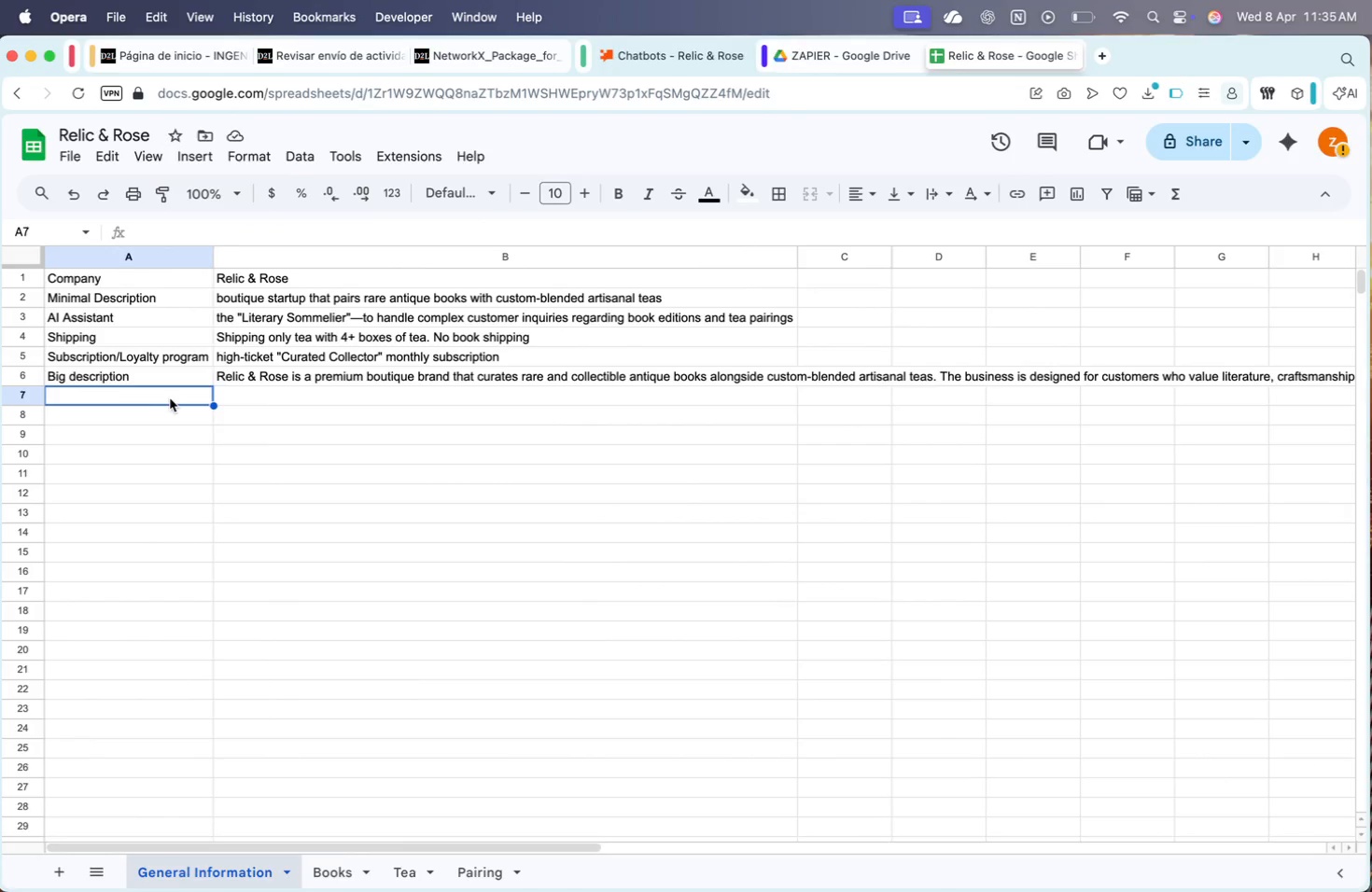 
key(Meta+V)
 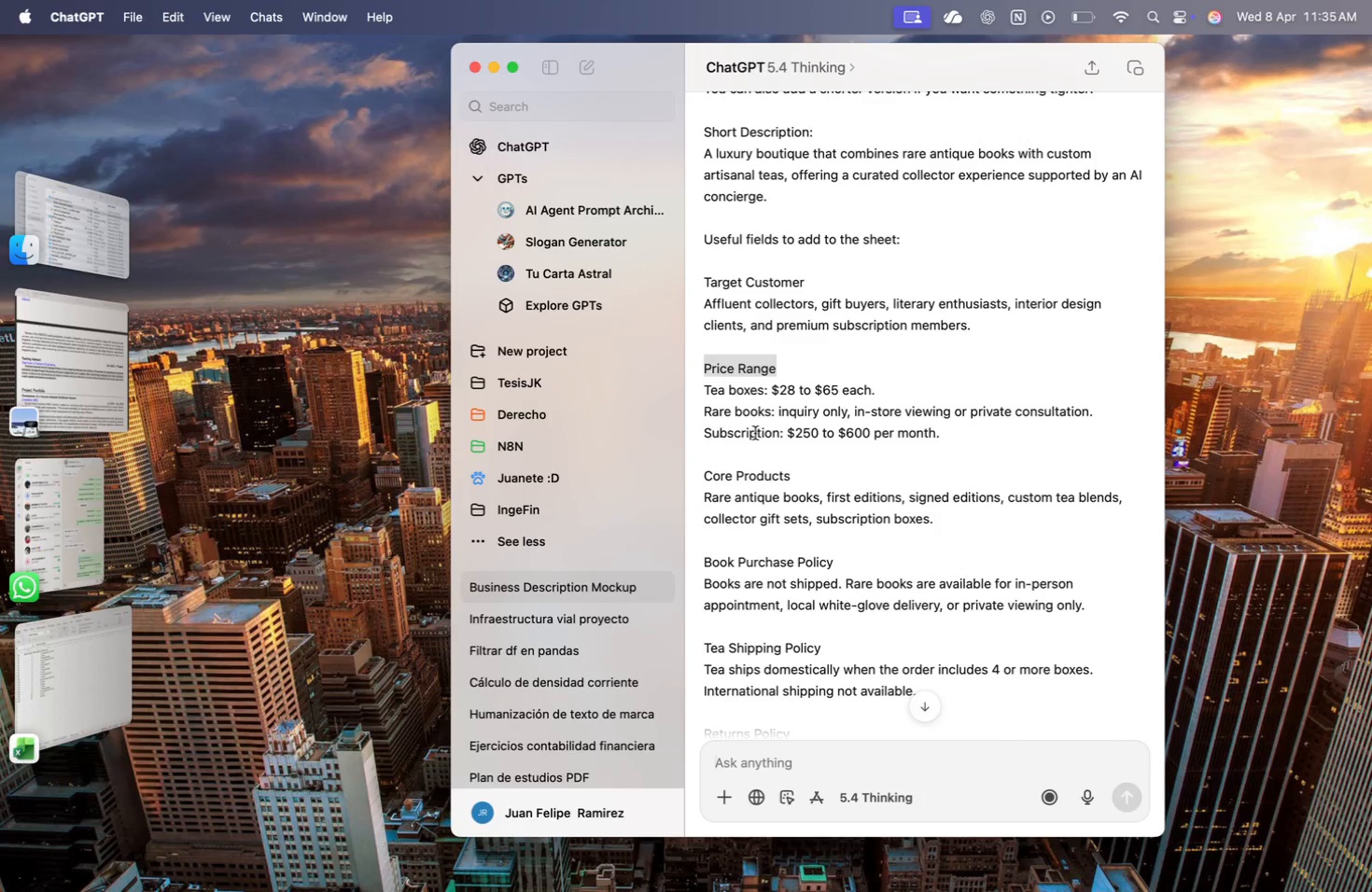 
left_click_drag(start_coordinate=[700, 388], to_coordinate=[945, 437])
 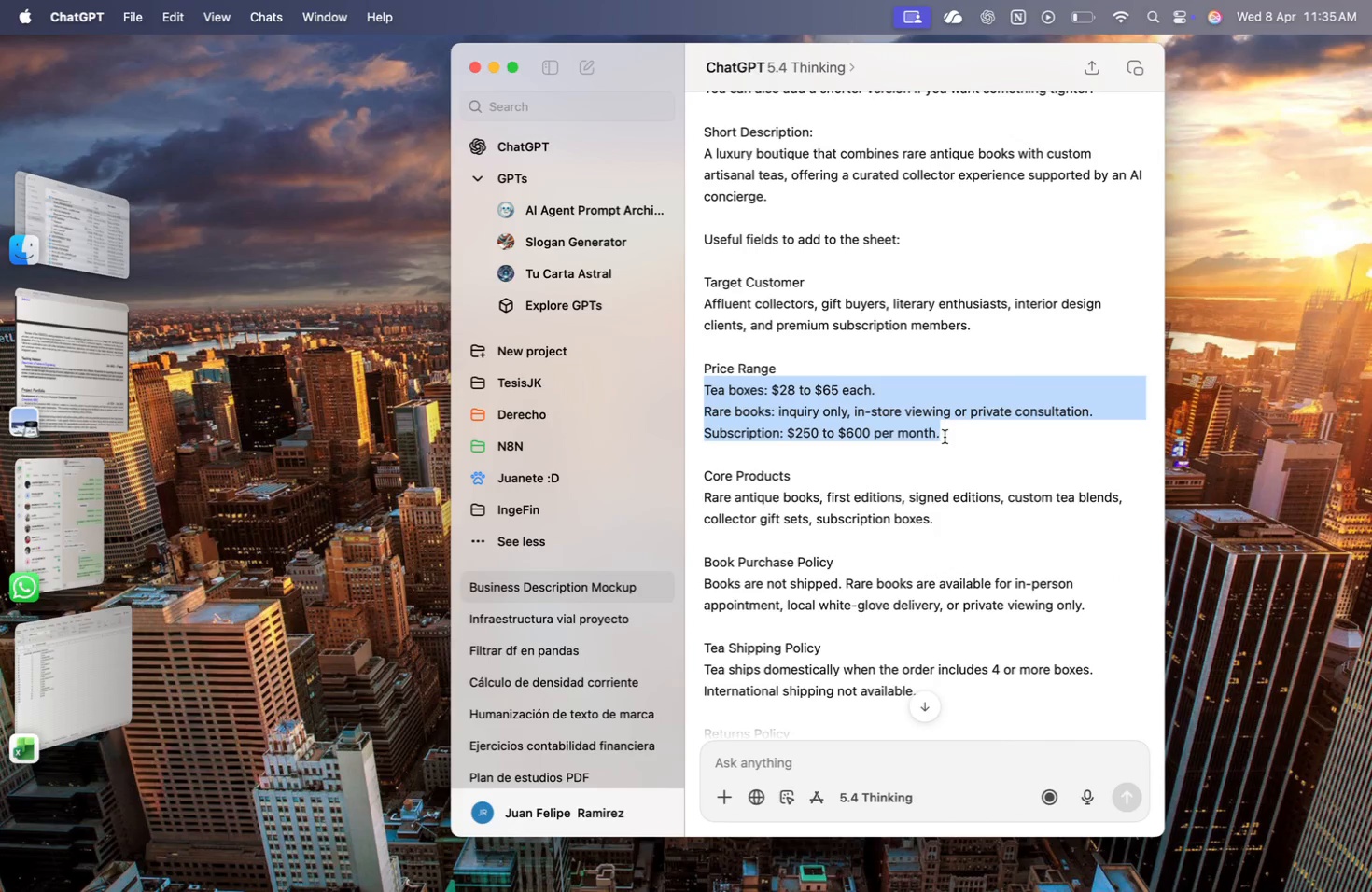 
key(Meta+CommandLeft)
 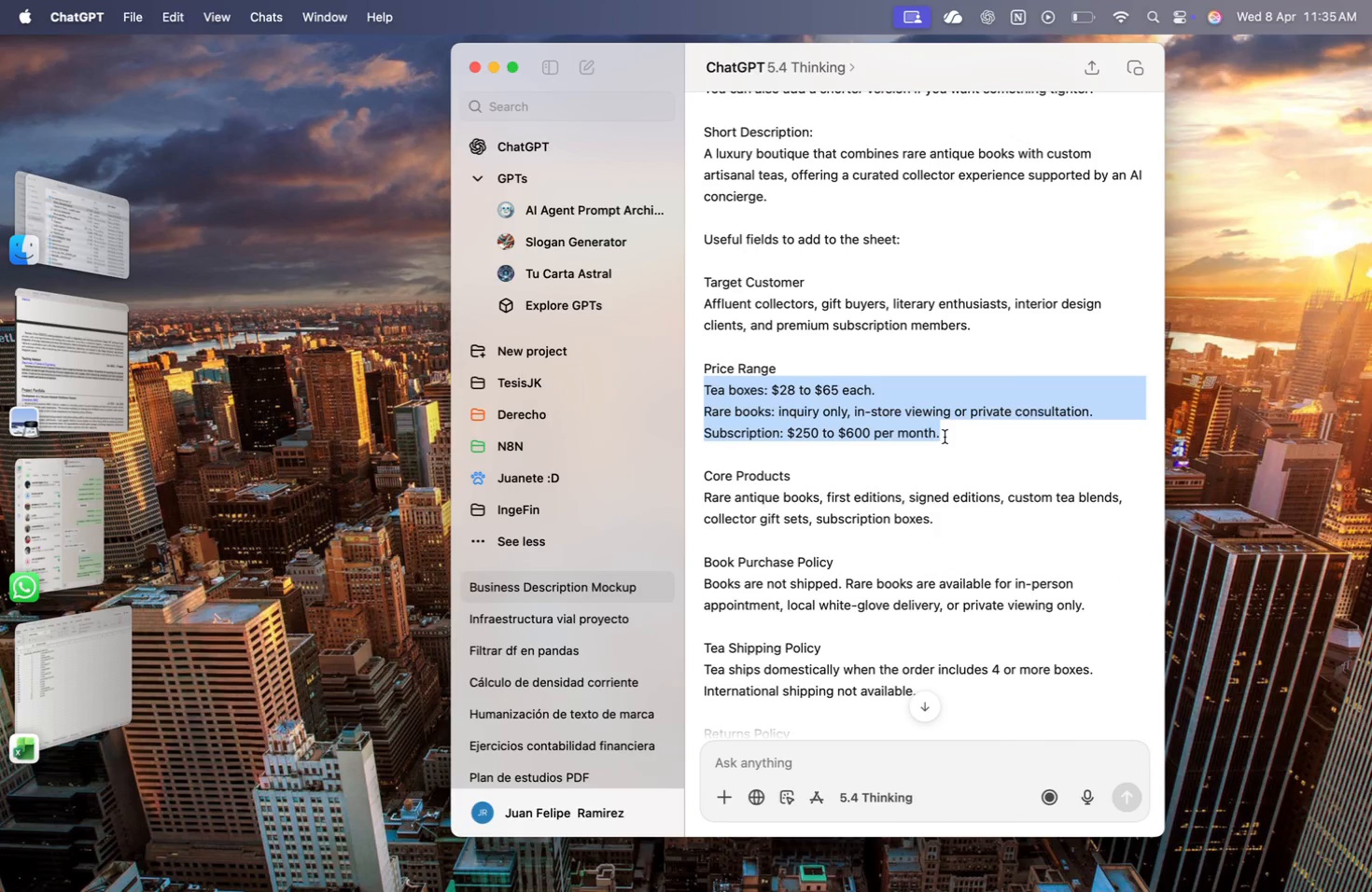 
key(Meta+C)
 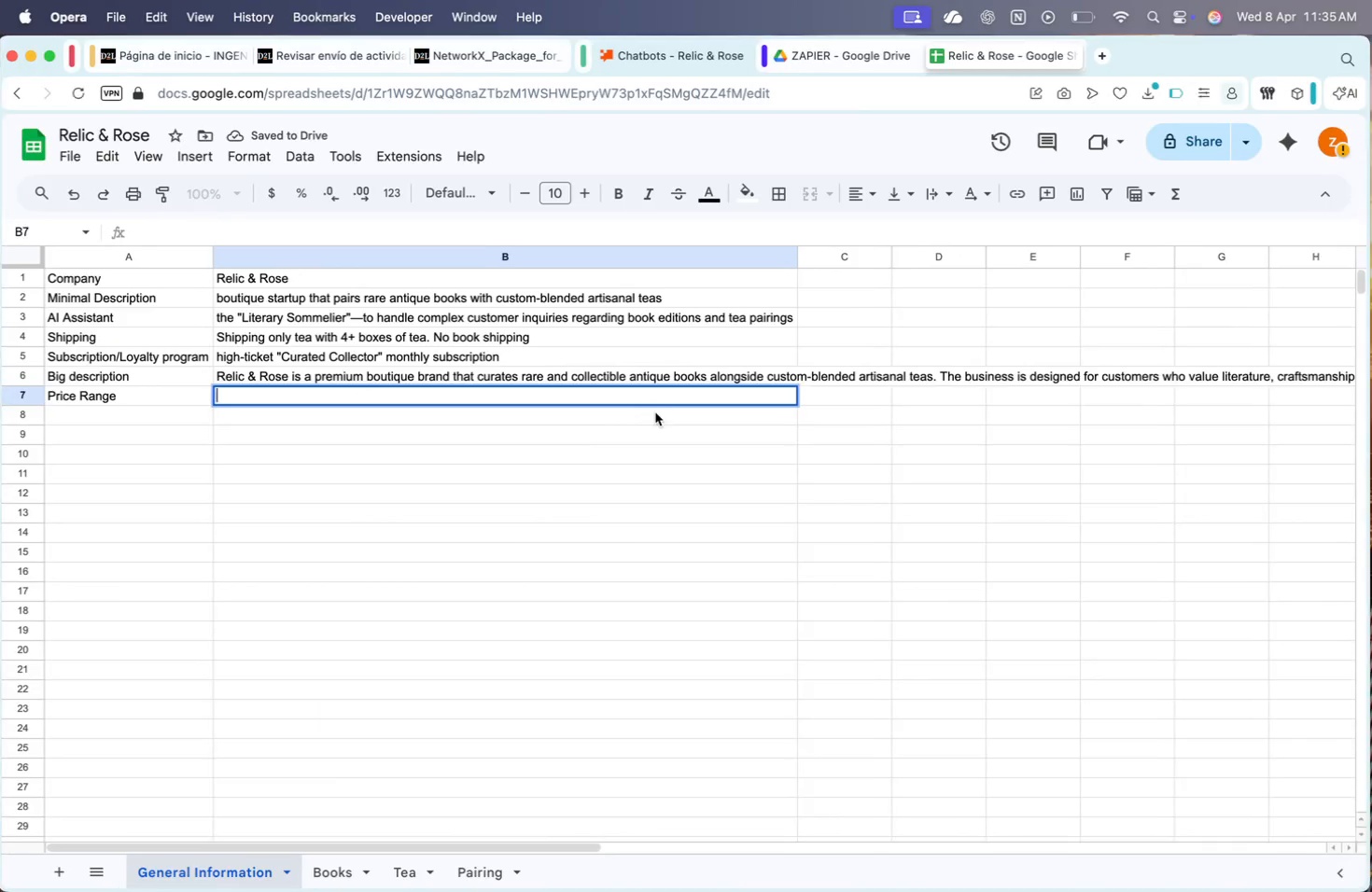 
key(Meta+V)
 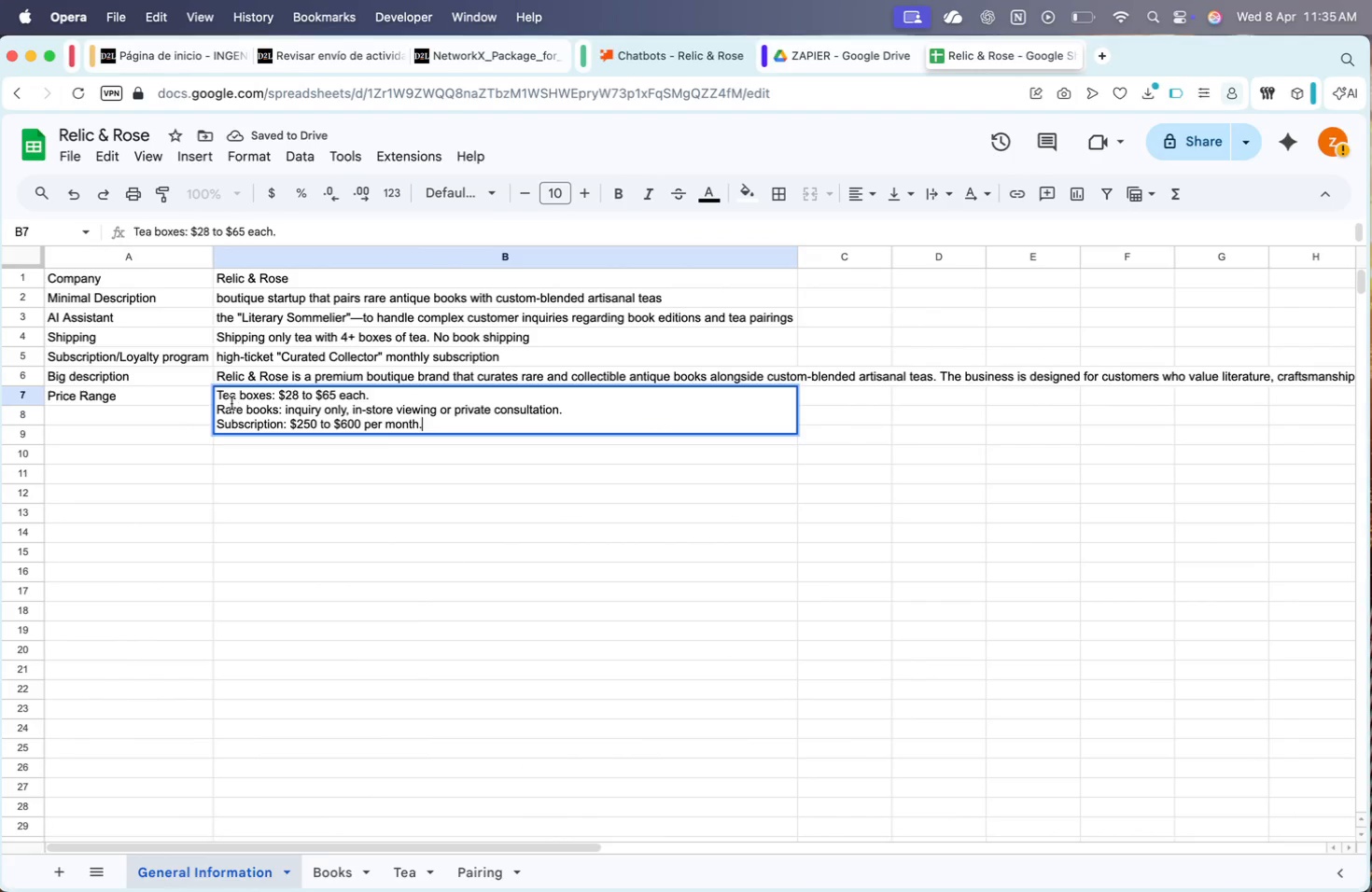 
left_click([219, 407])
 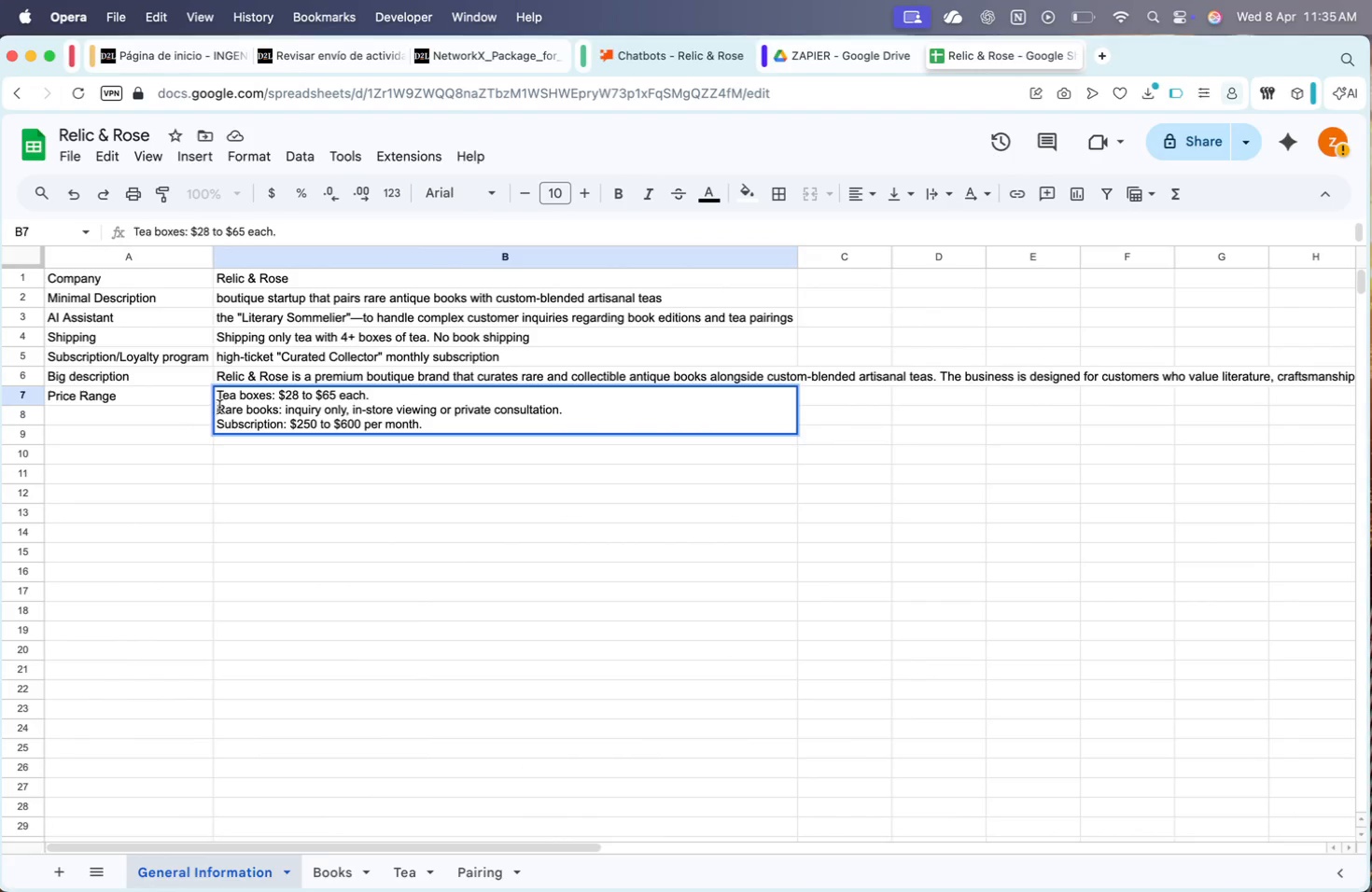 
key(Backspace)
 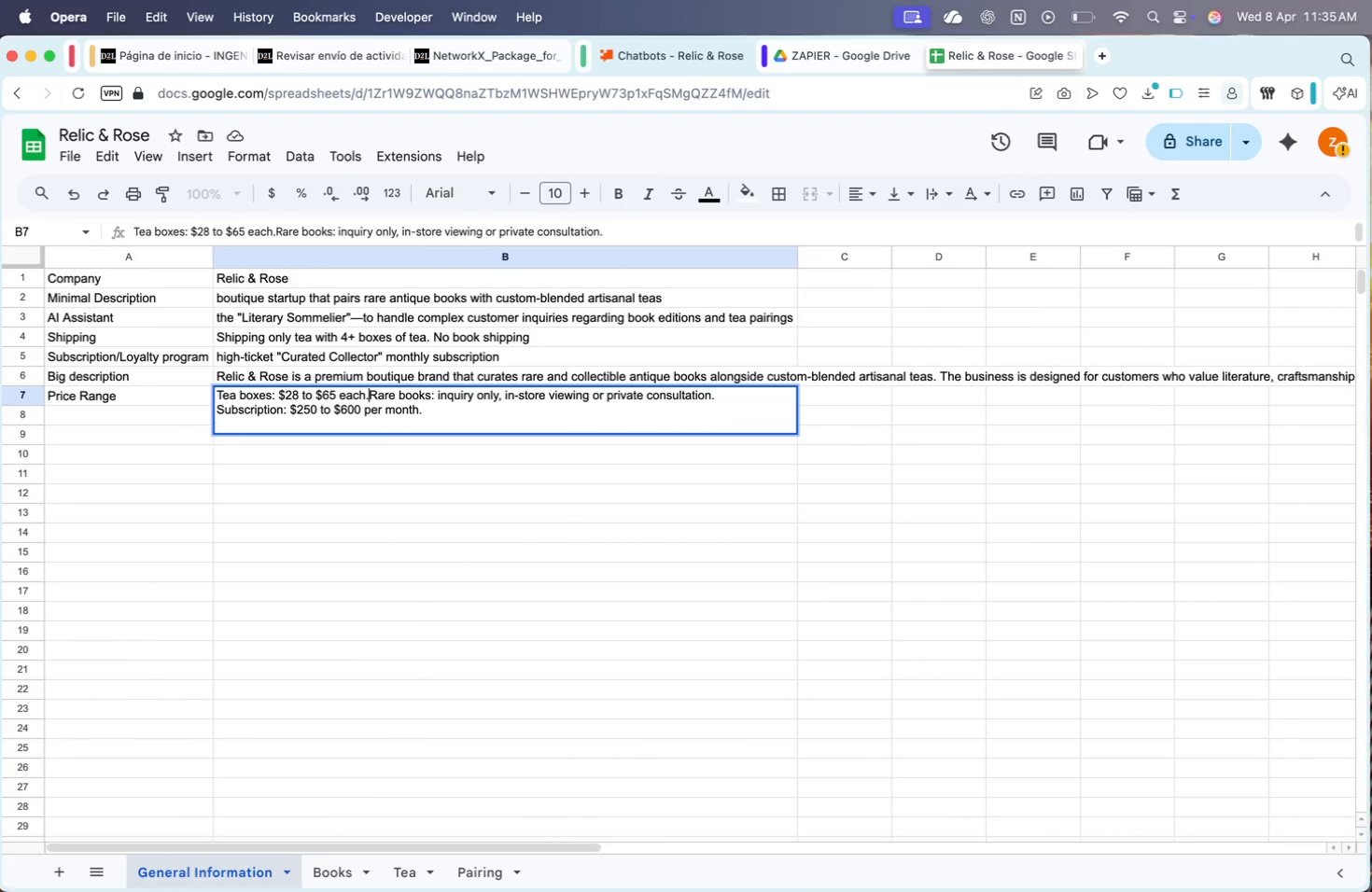 
key(Space)
 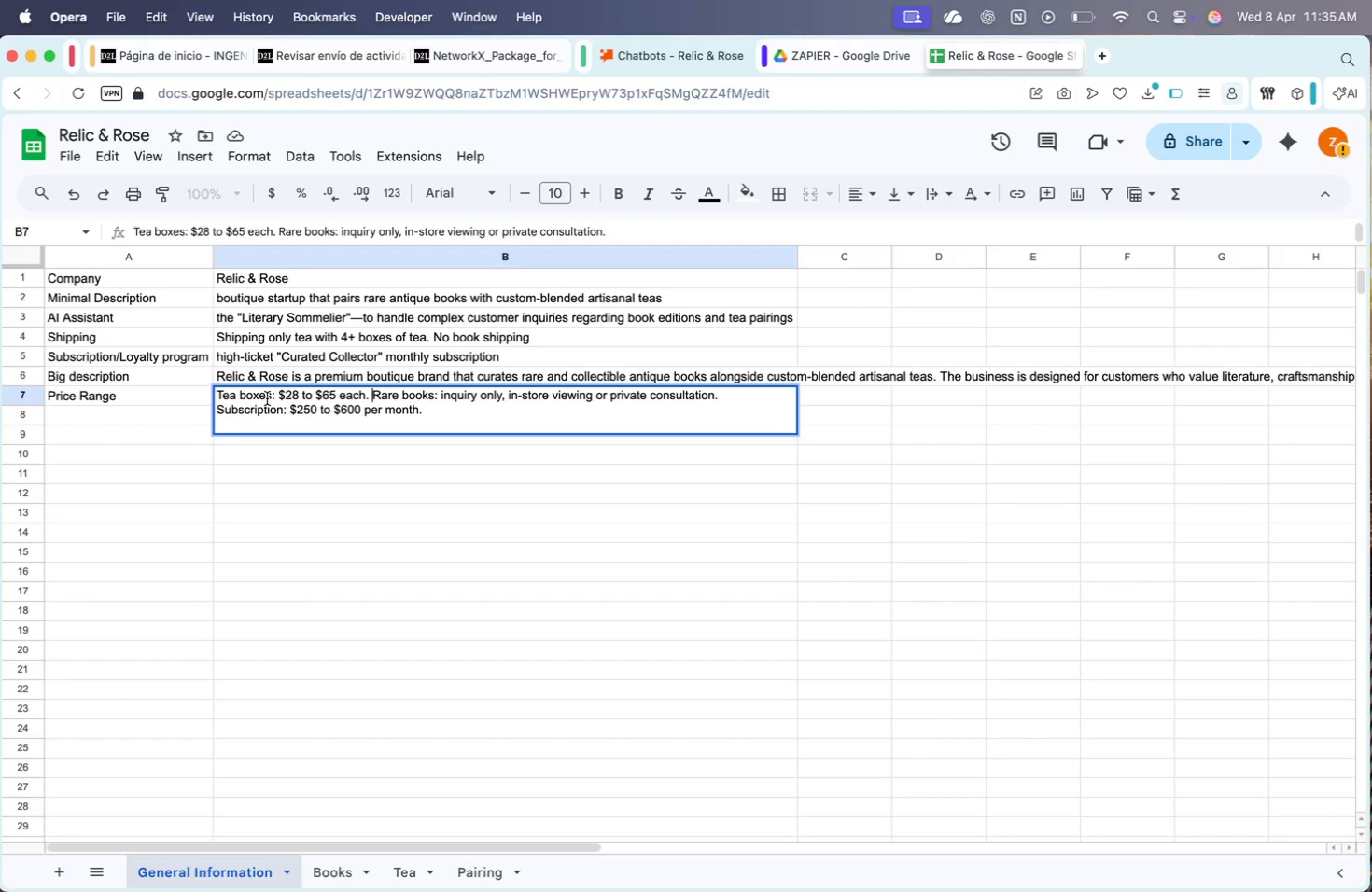 
key(Shift+ShiftRight)
 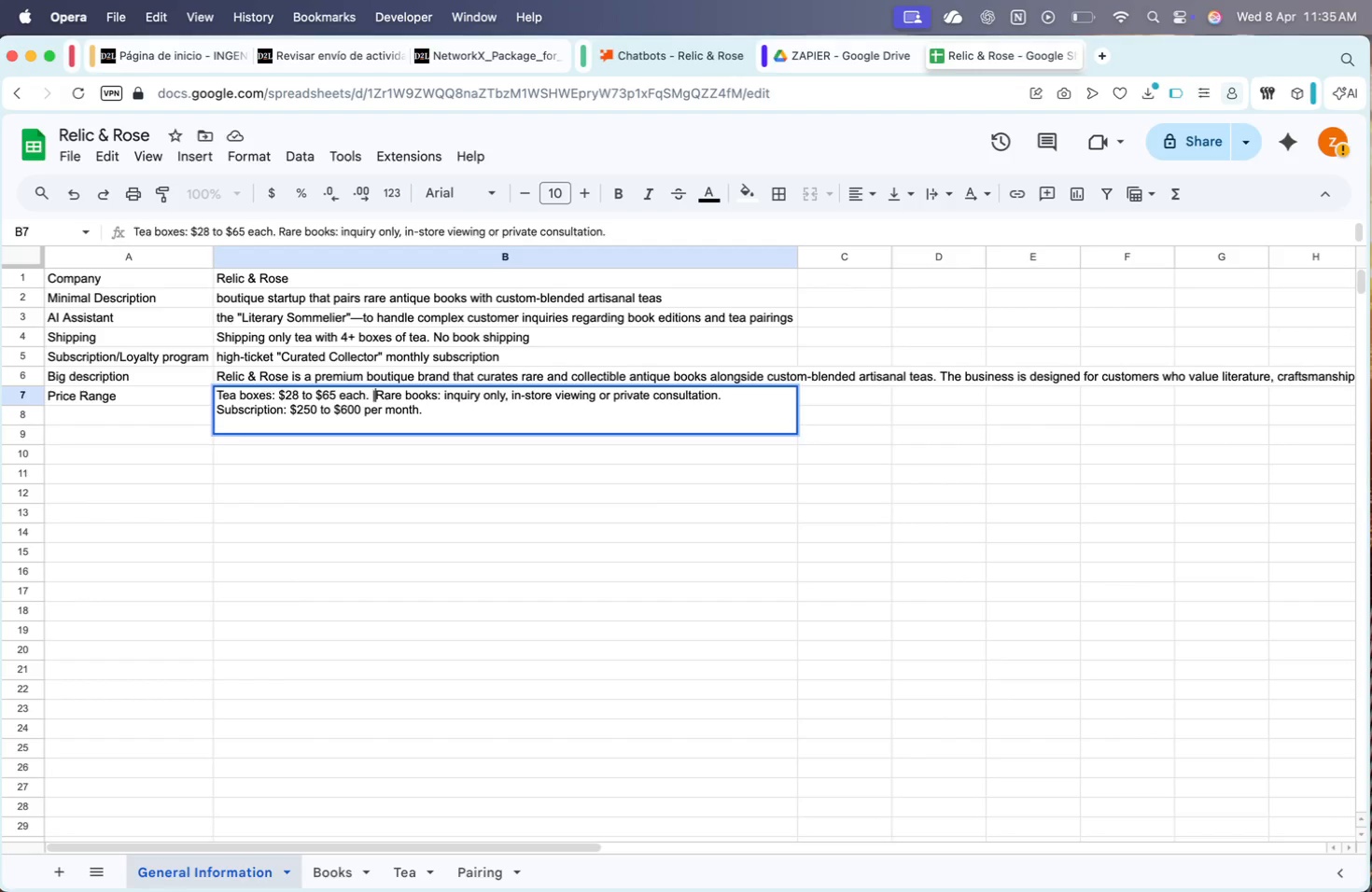 
key(Shift+Backslash)
 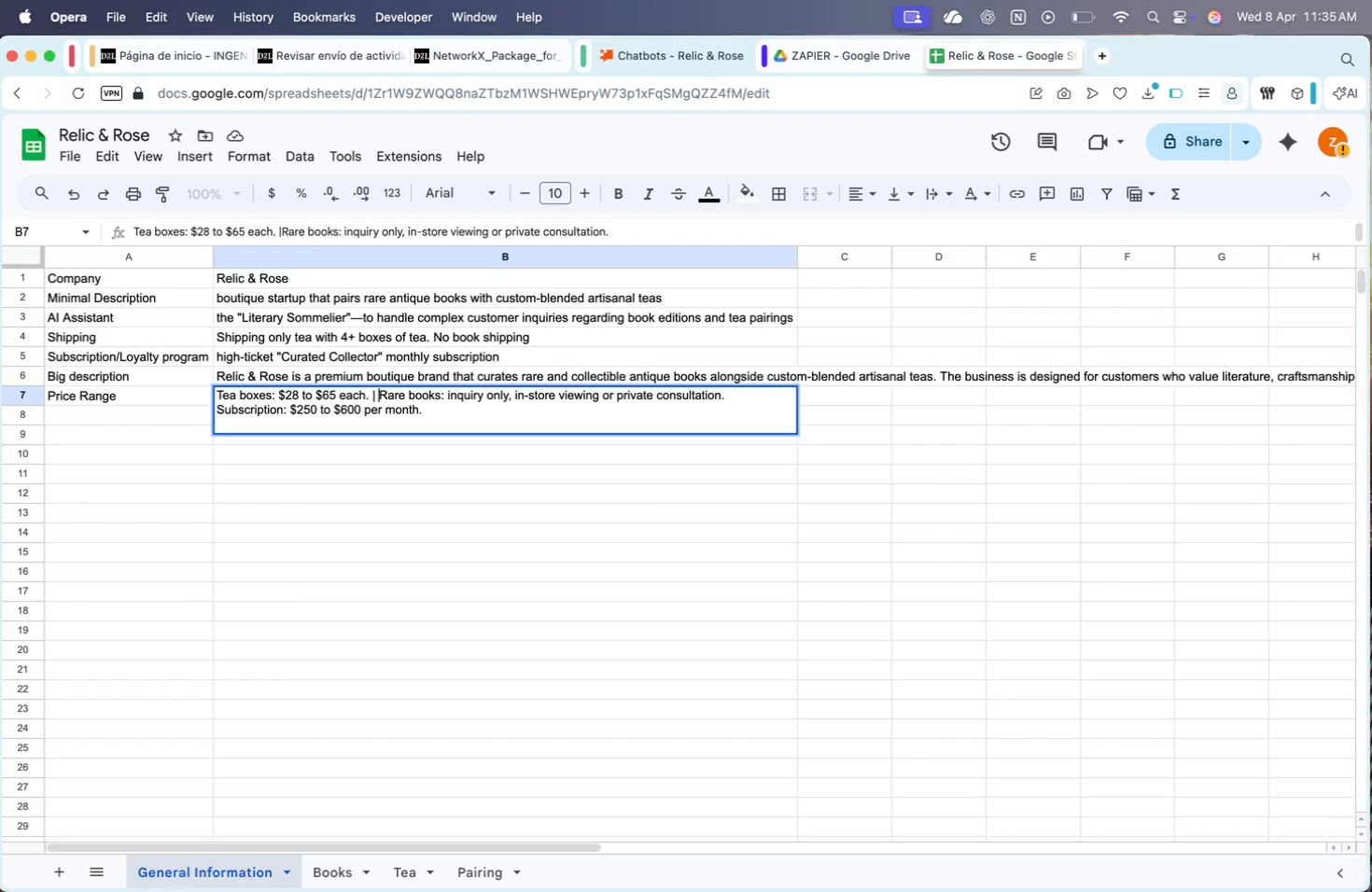 
key(Space)
 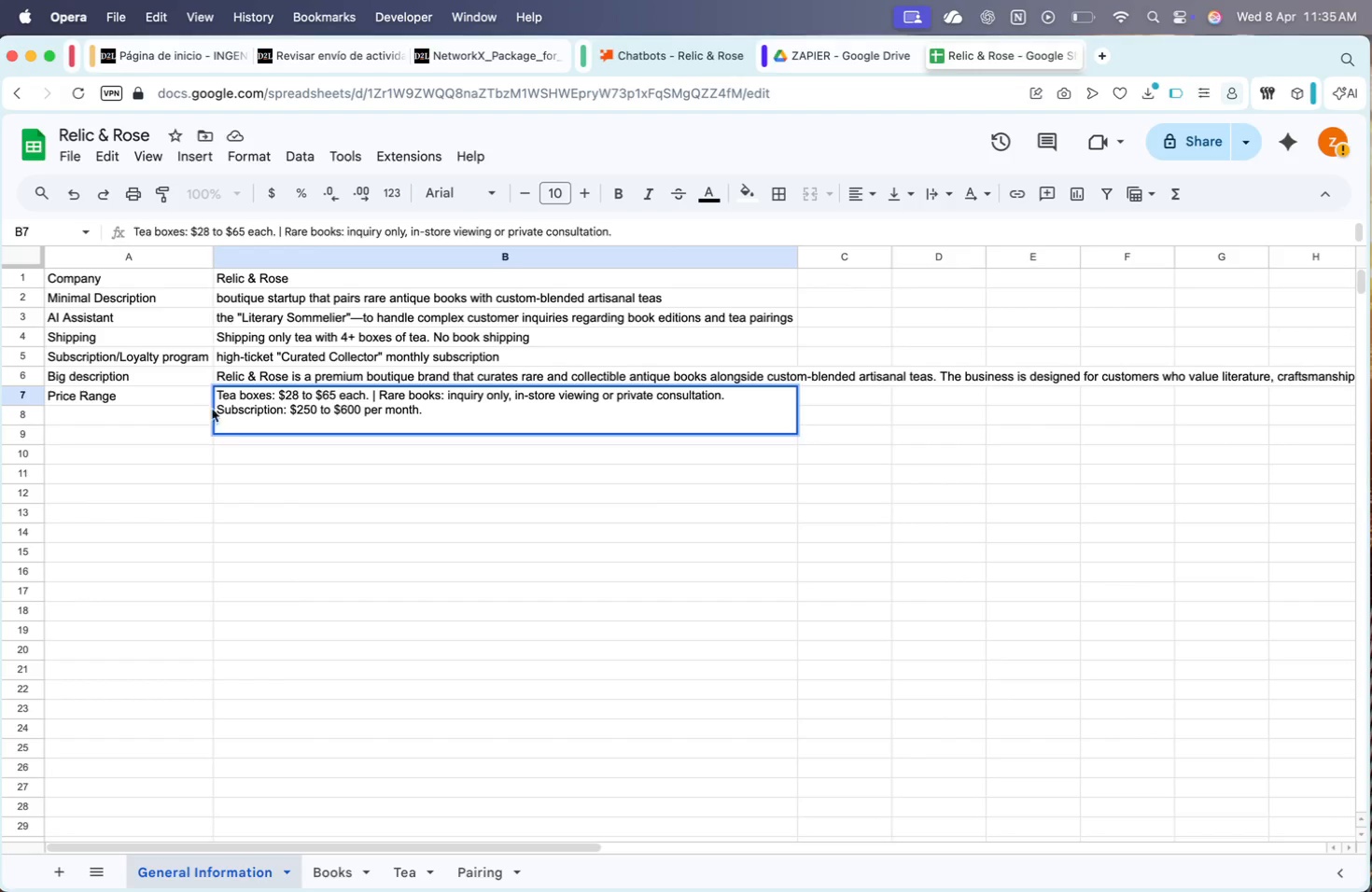 
left_click([219, 409])
 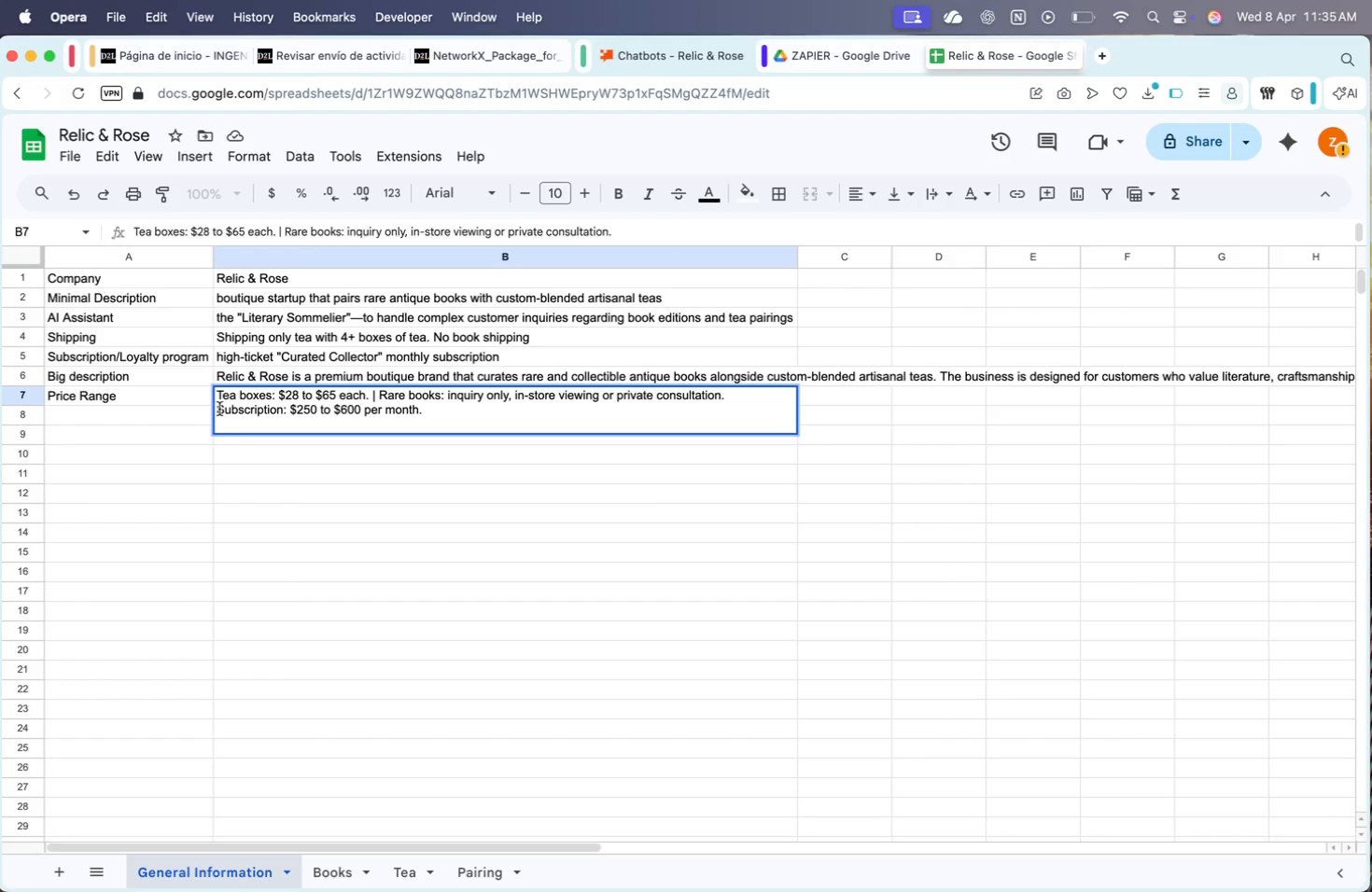 
key(Backspace)
 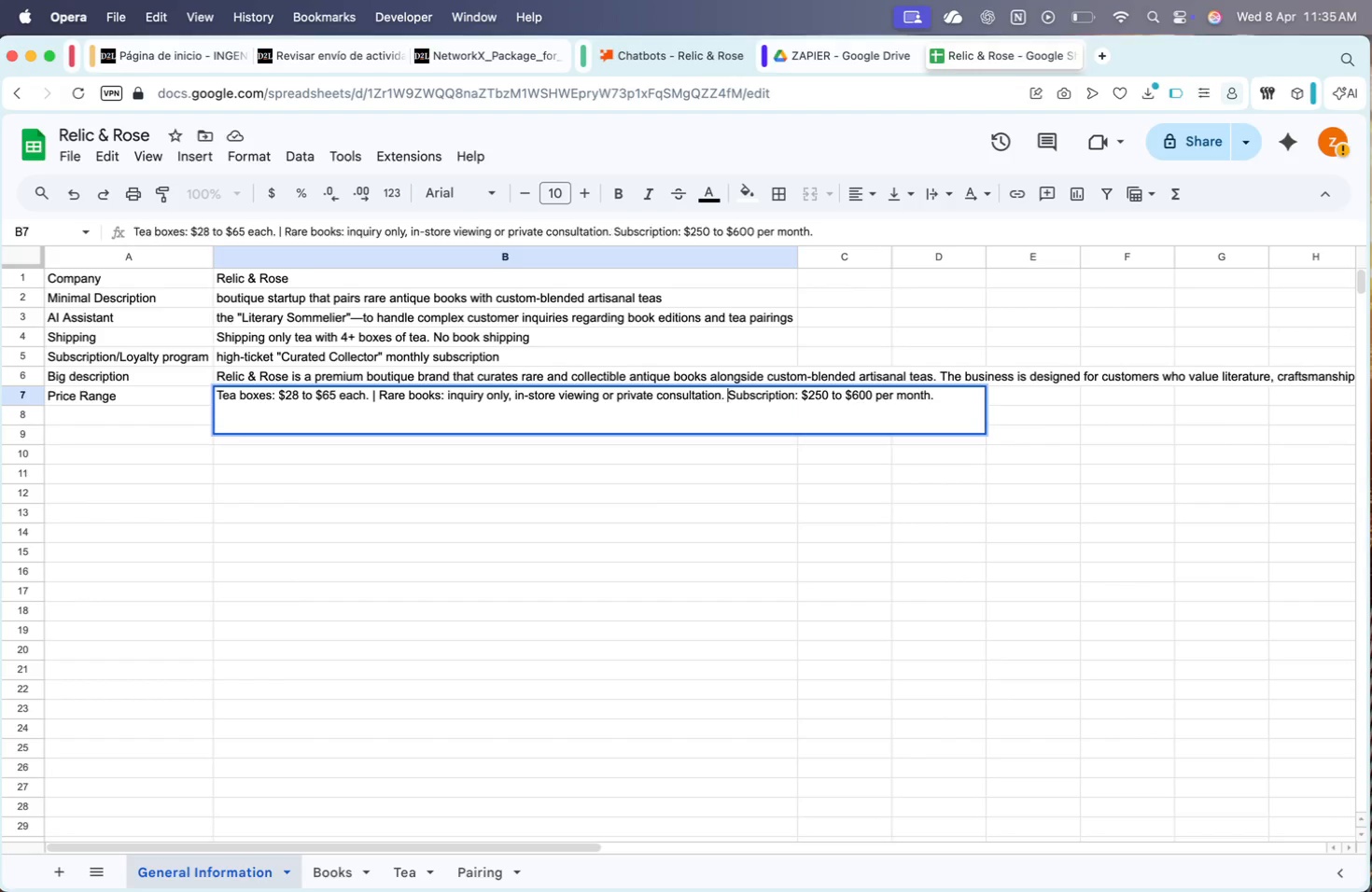 
key(Space)
 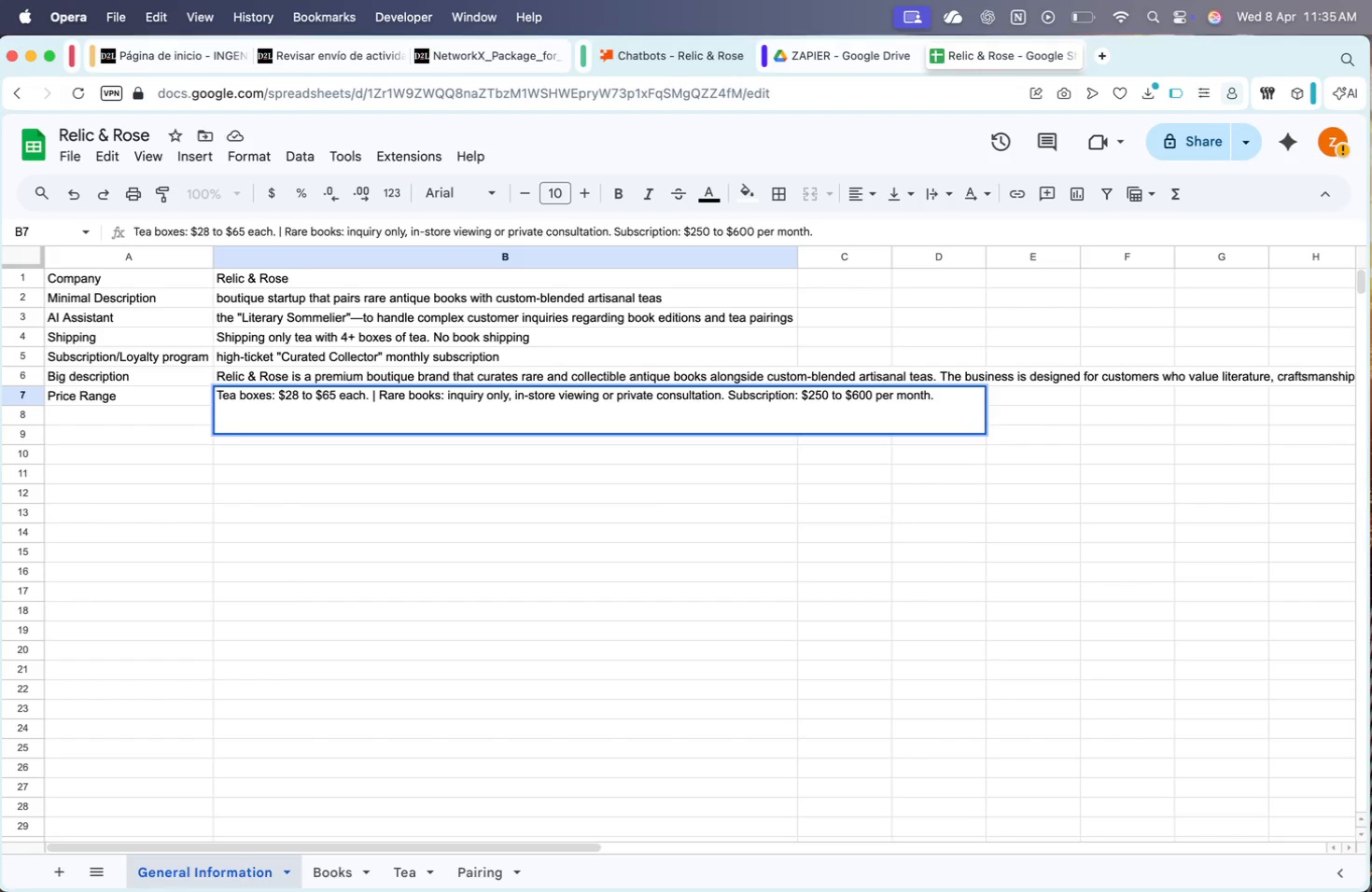 
key(Shift+Backslash)
 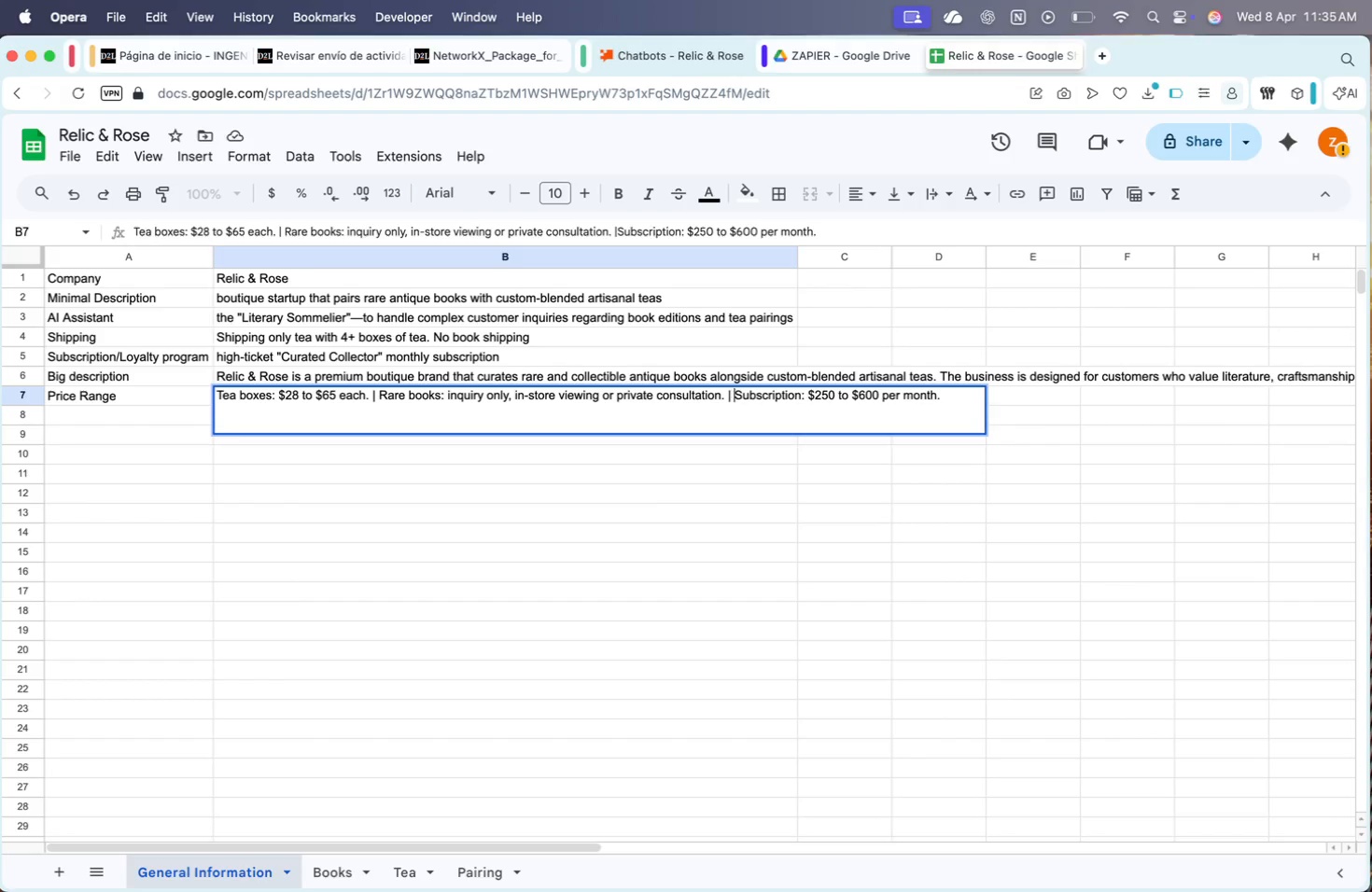 
key(Space)
 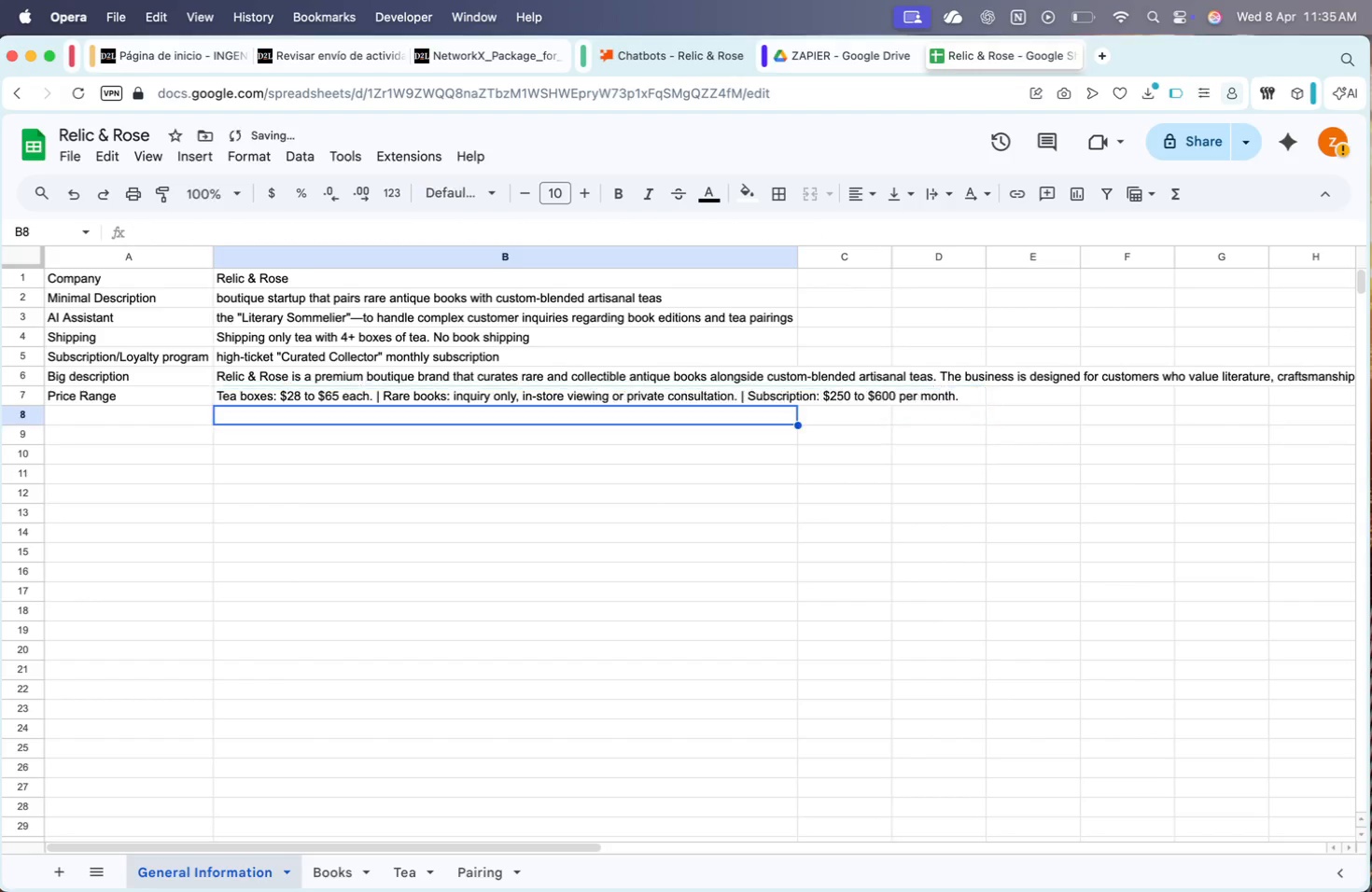 
key(Enter)
 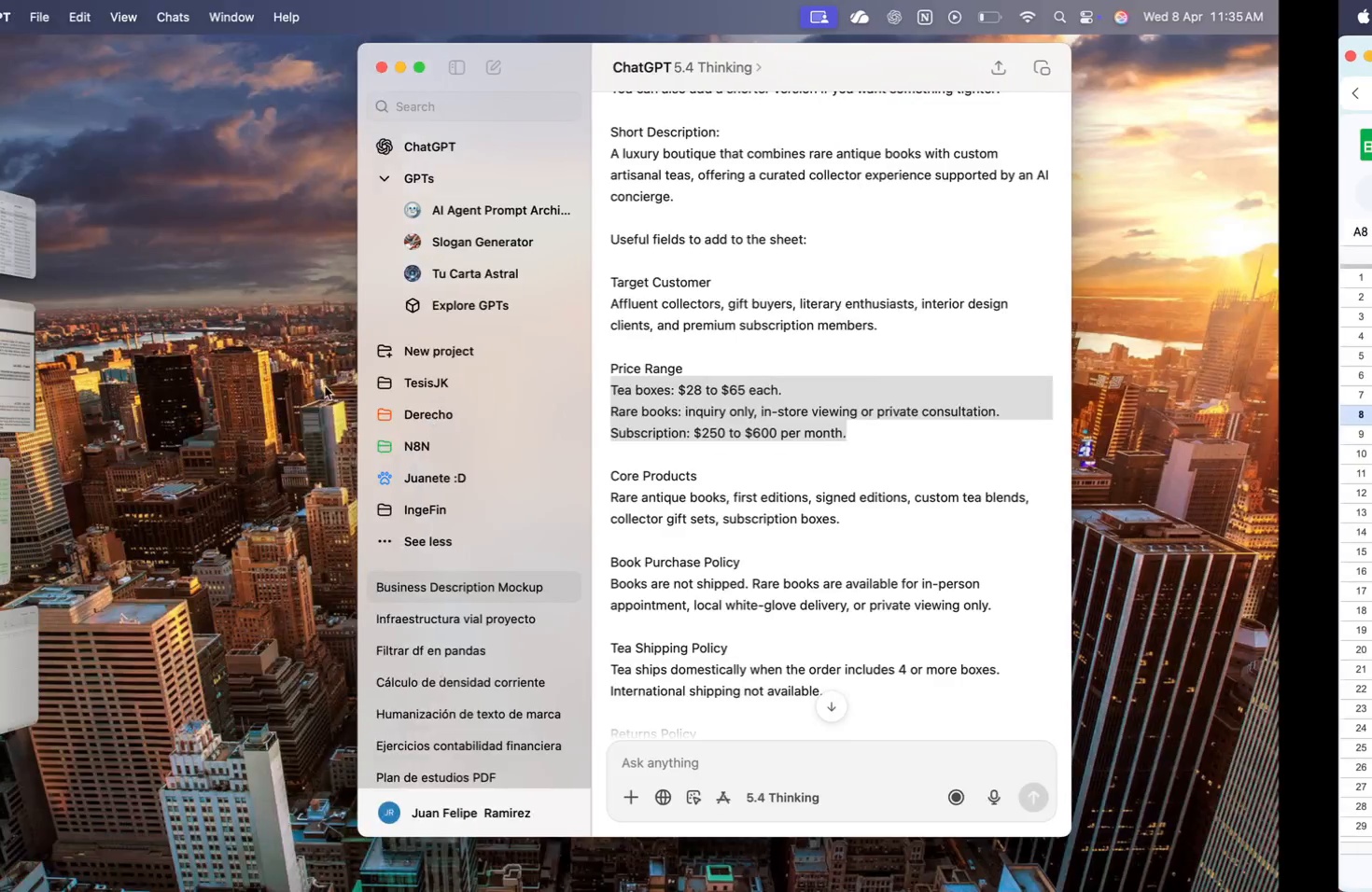 
left_click([914, 475])
 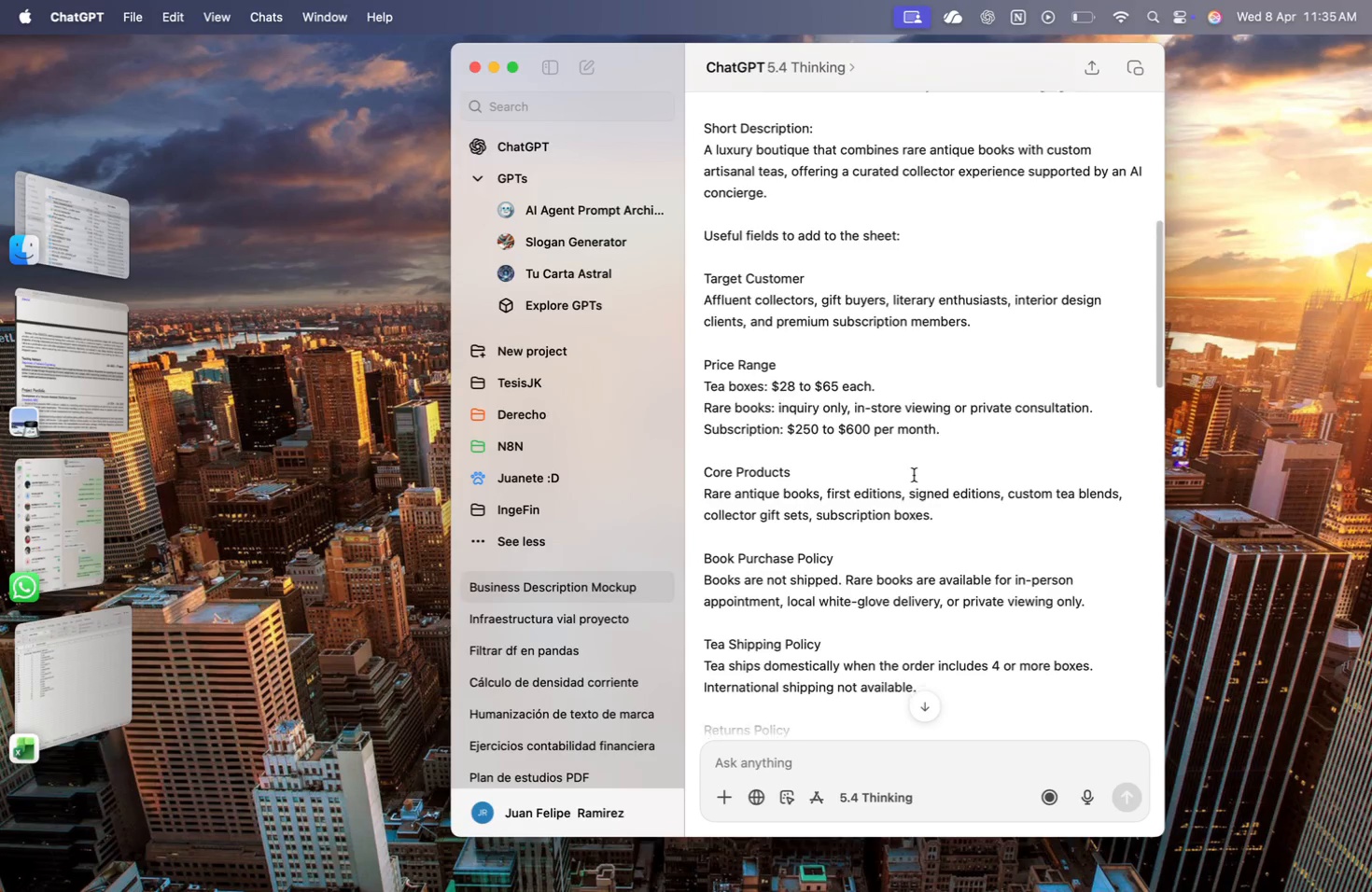 
scroll: coordinate [914, 475], scroll_direction: down, amount: 9.0
 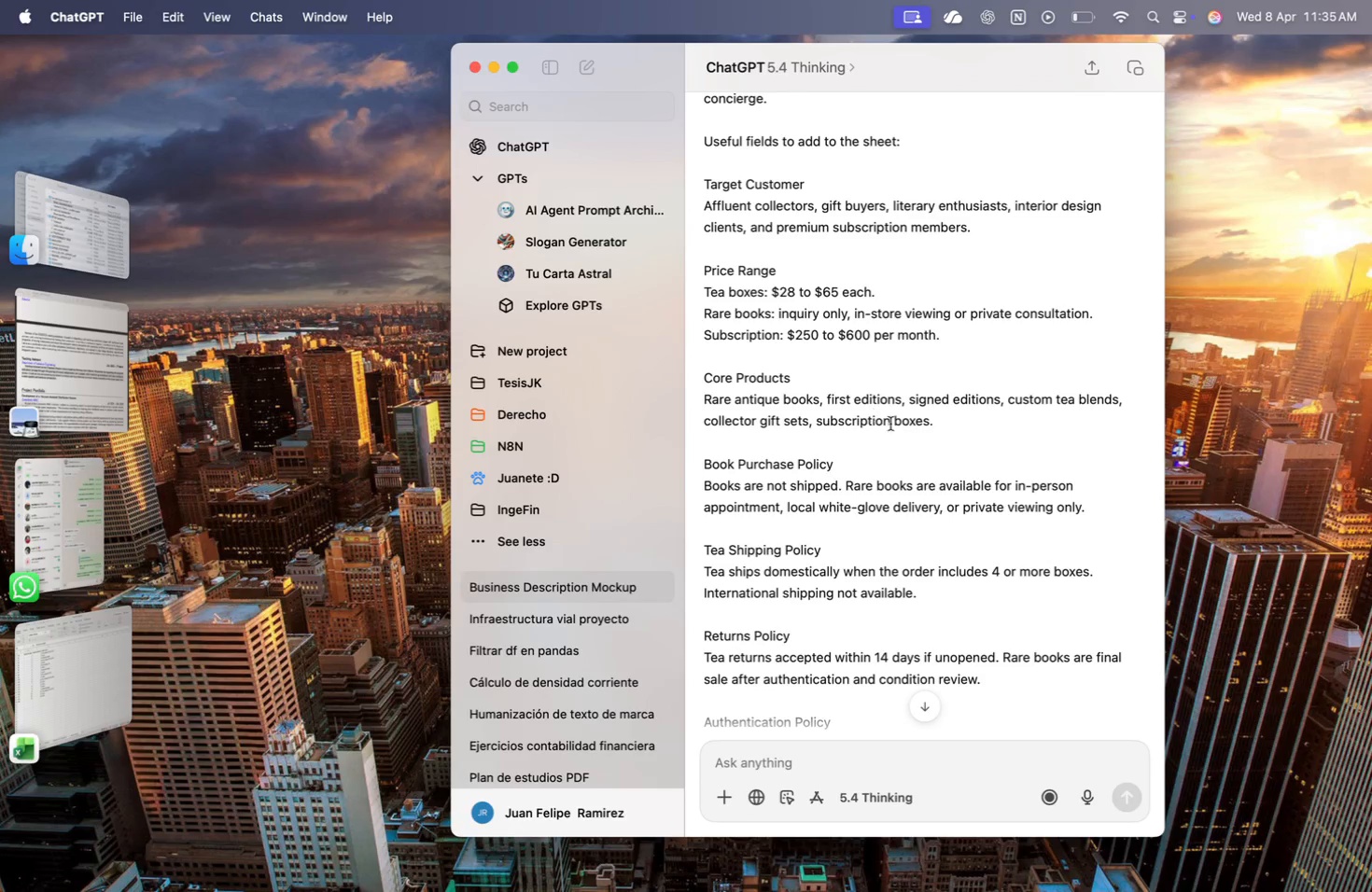 
left_click_drag(start_coordinate=[934, 422], to_coordinate=[691, 398])
 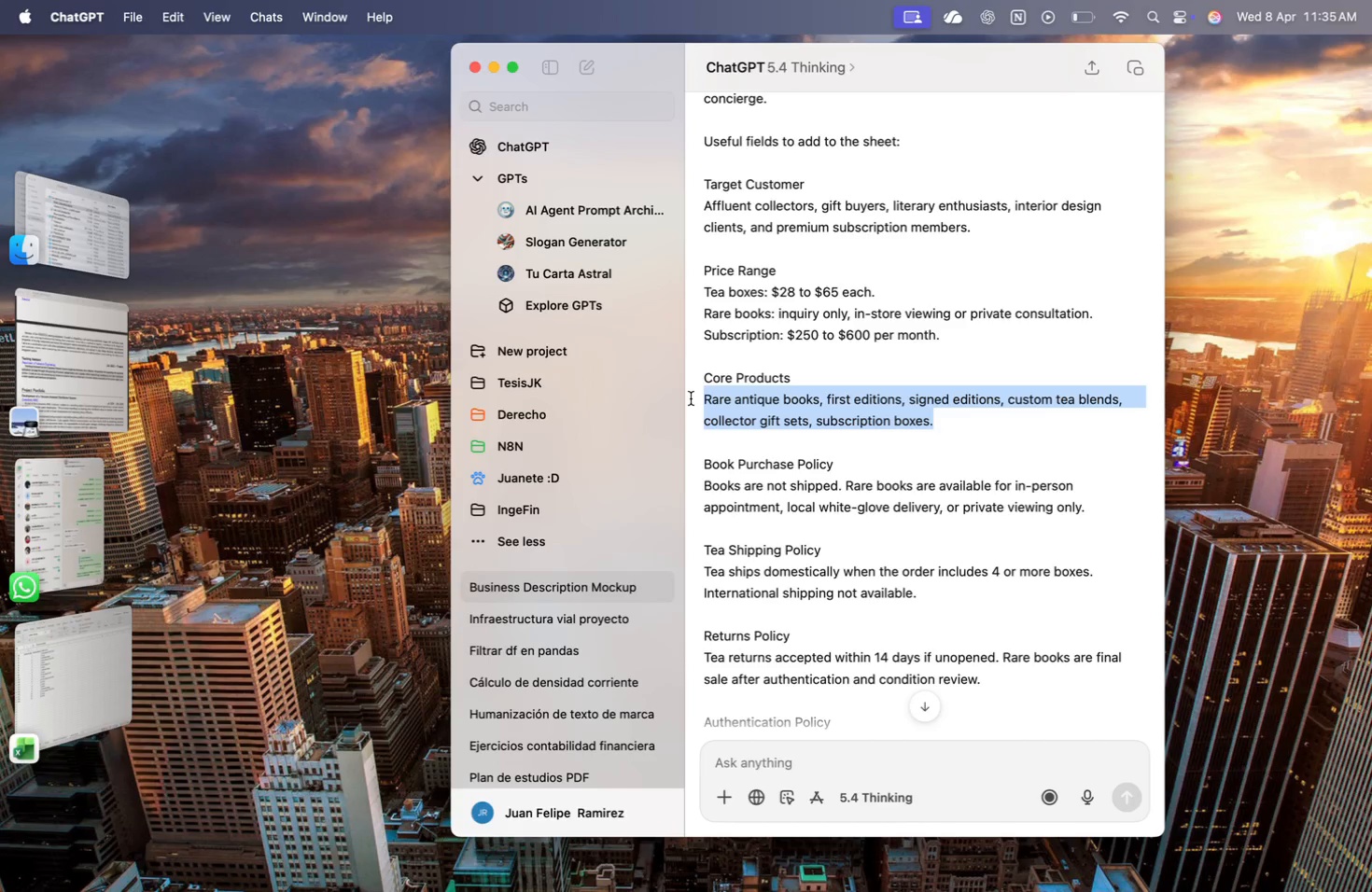 
key(Meta+CommandLeft)
 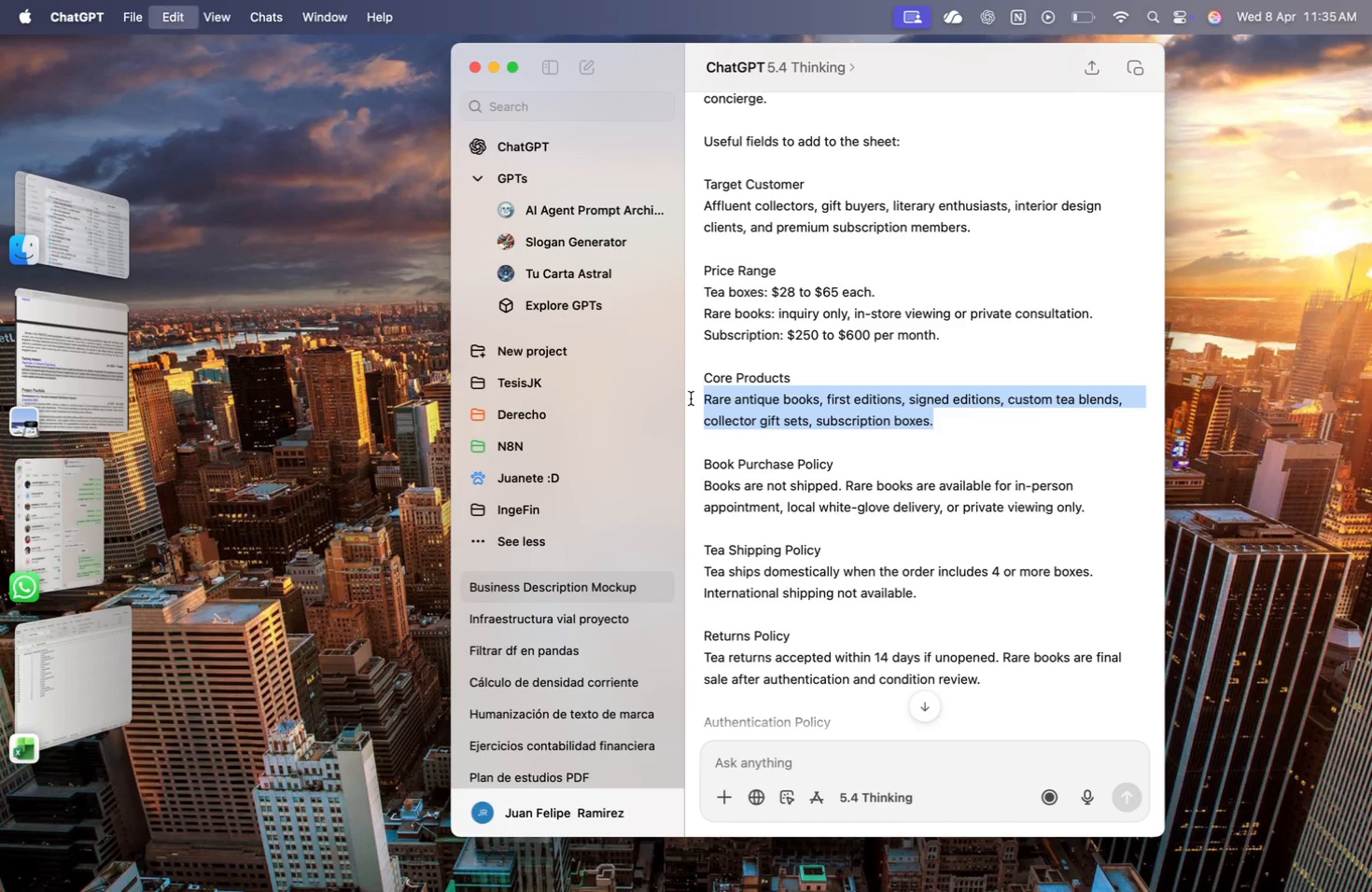 
key(Meta+C)
 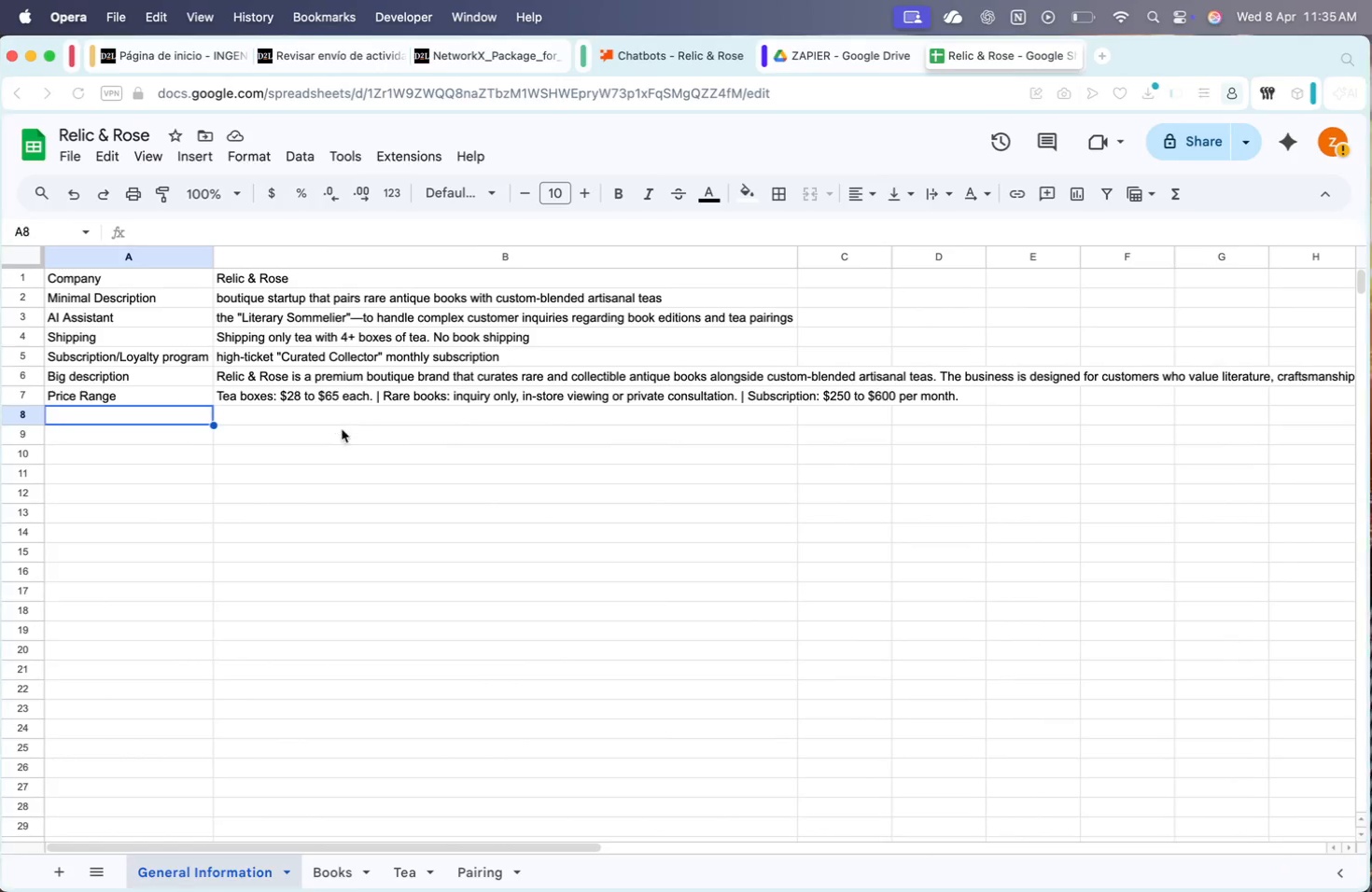 
type(Core products)
 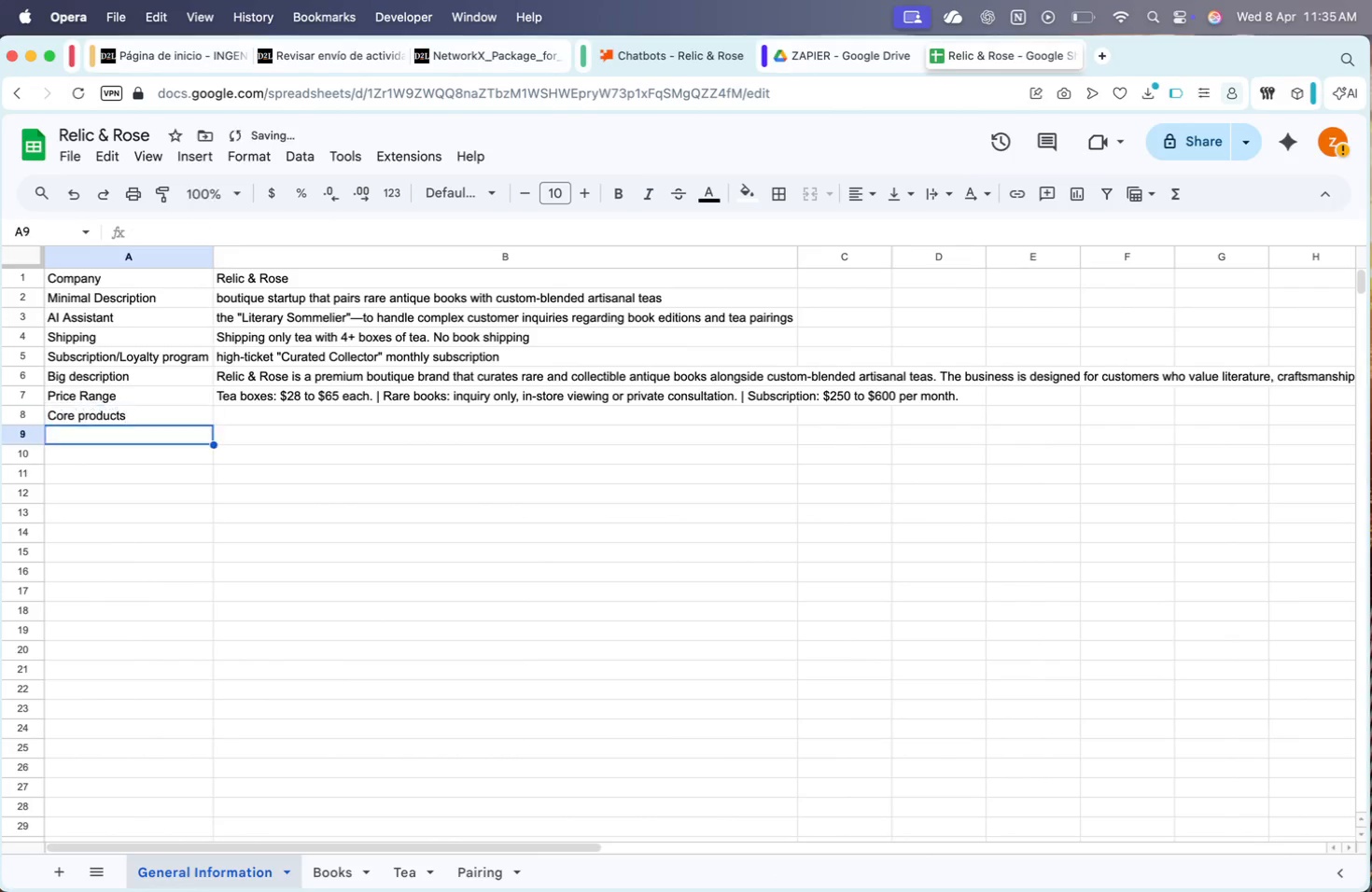 
key(Enter)
 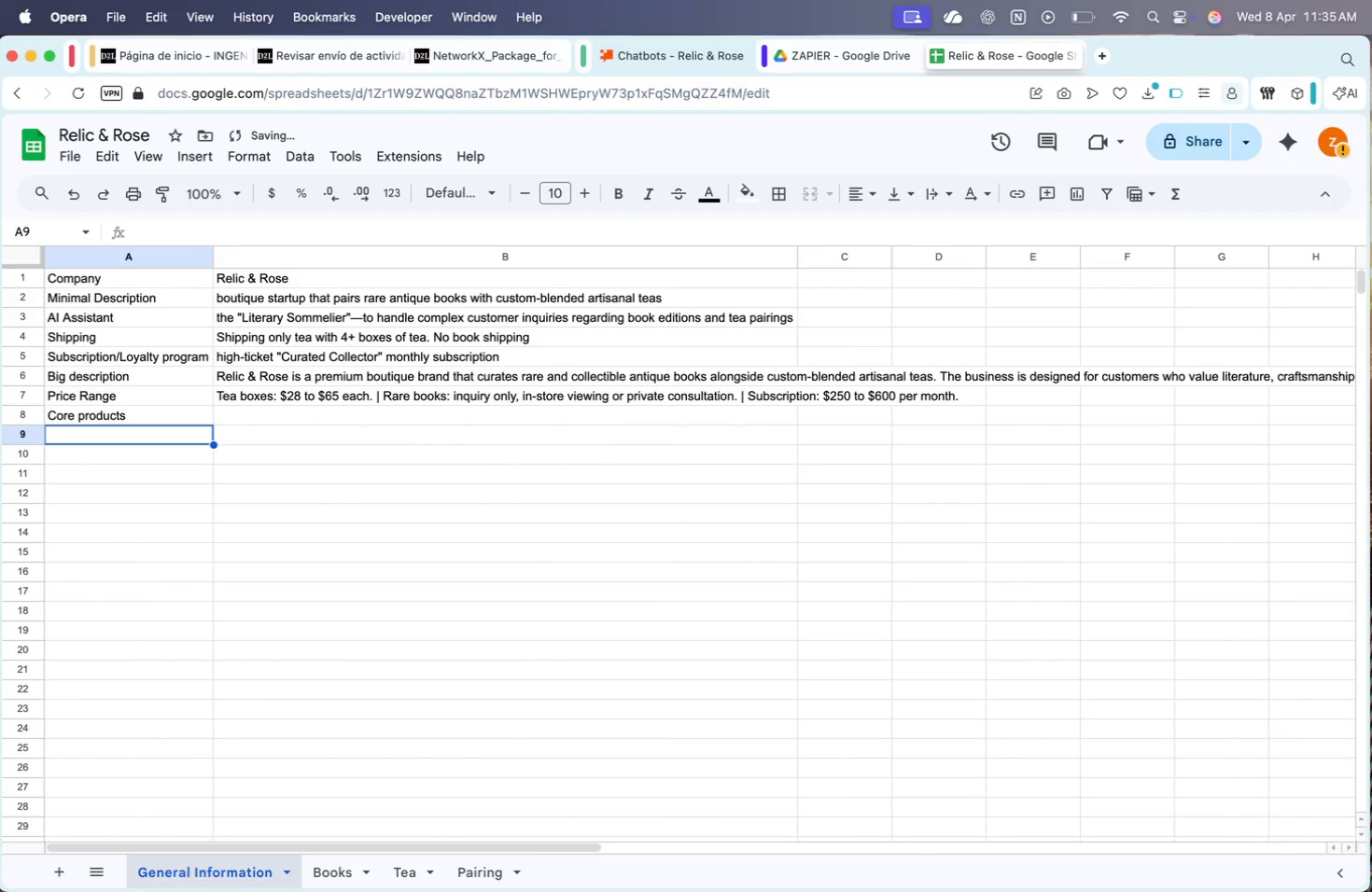 
key(ArrowRight)
 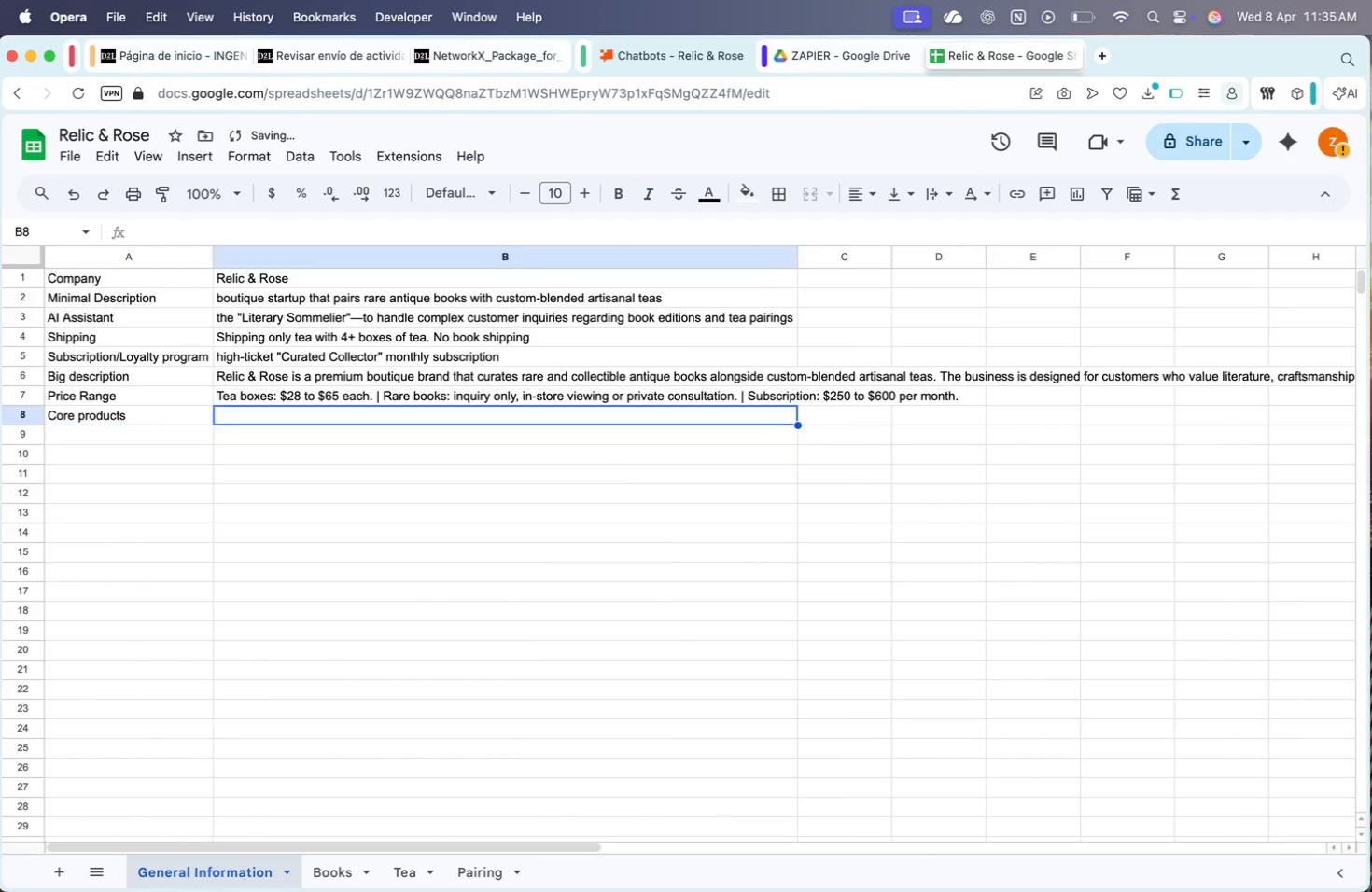 
key(ArrowUp)
 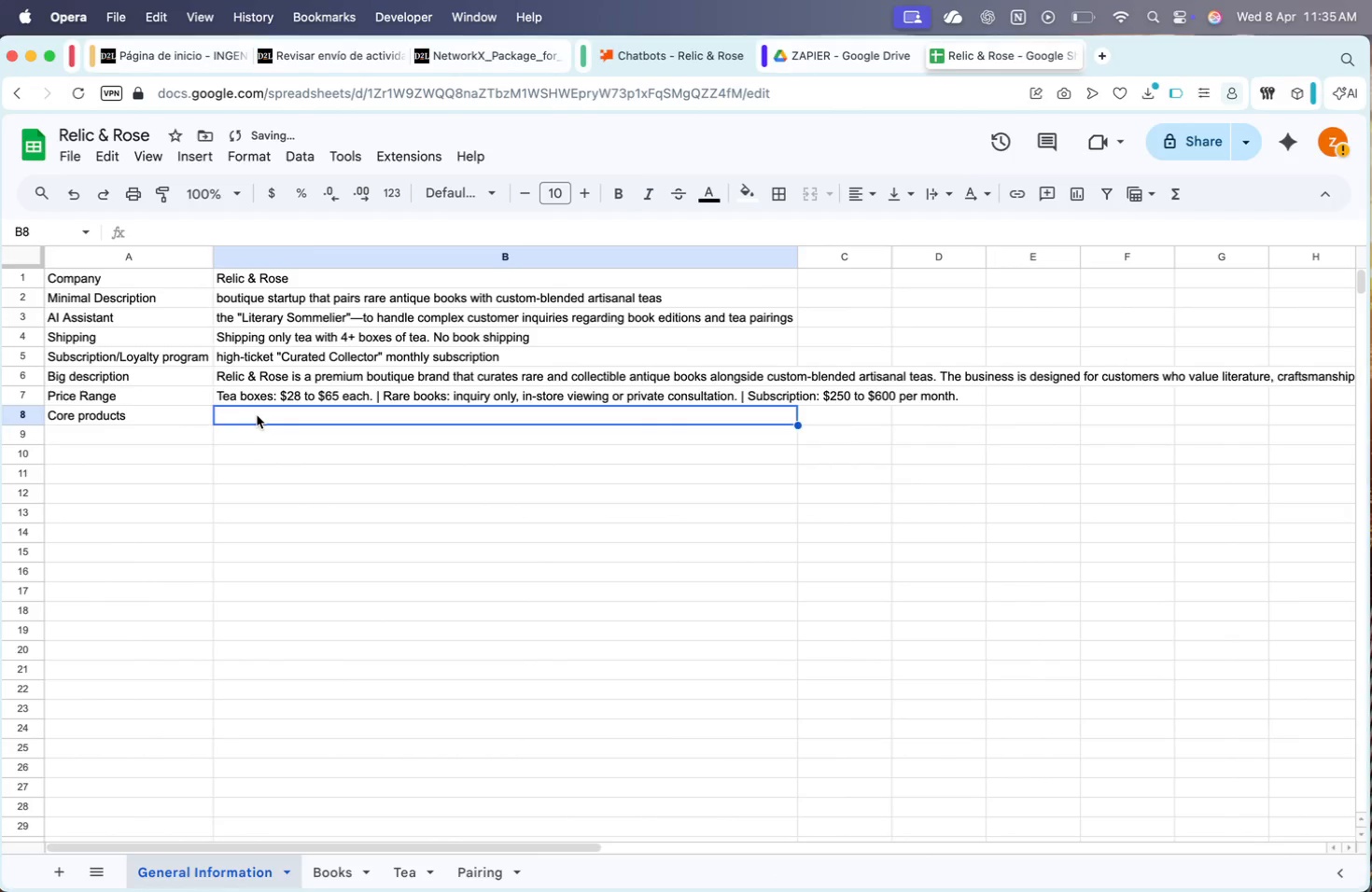 
key(Meta+CommandLeft)
 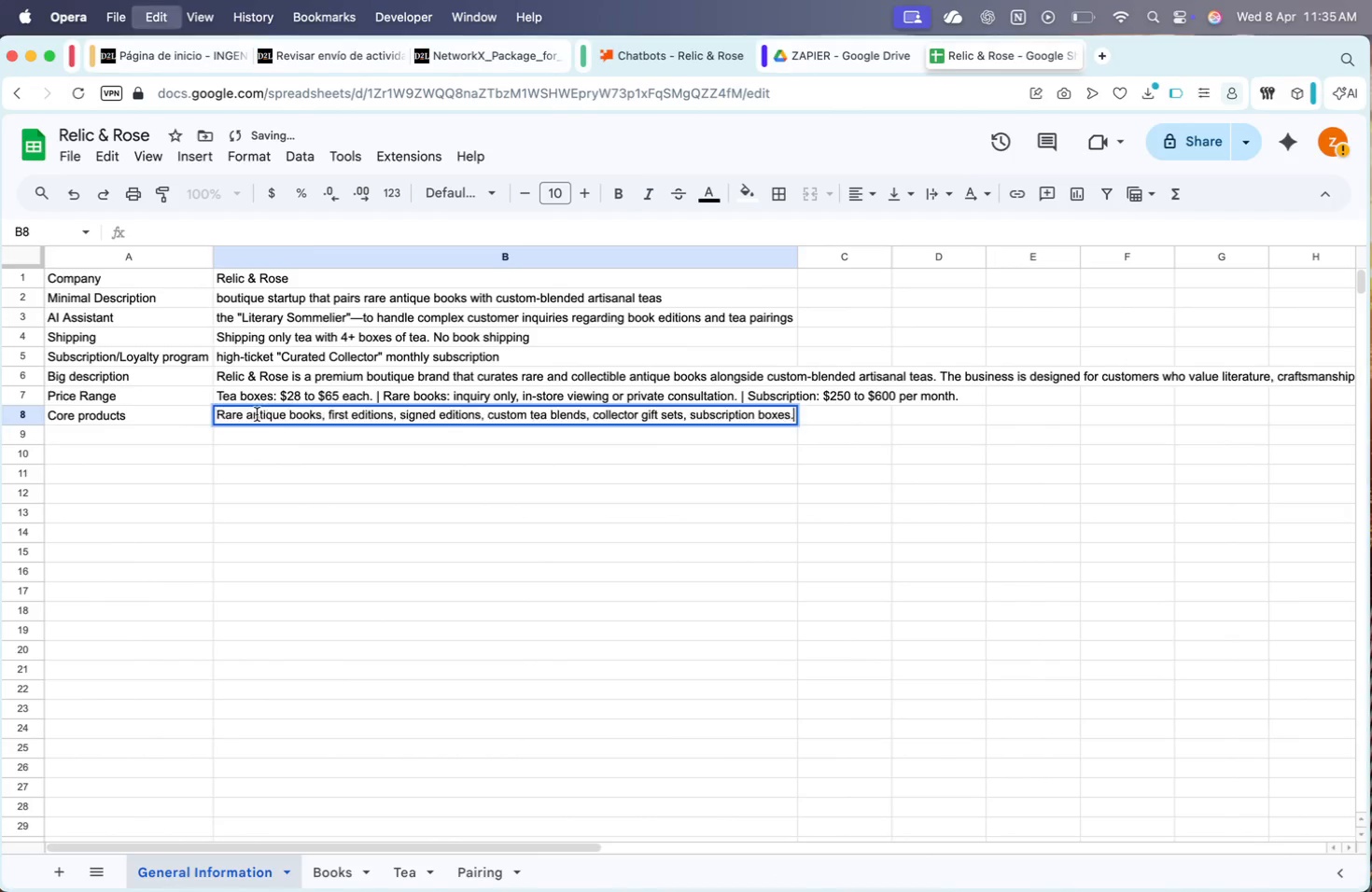 
key(Meta+V)
 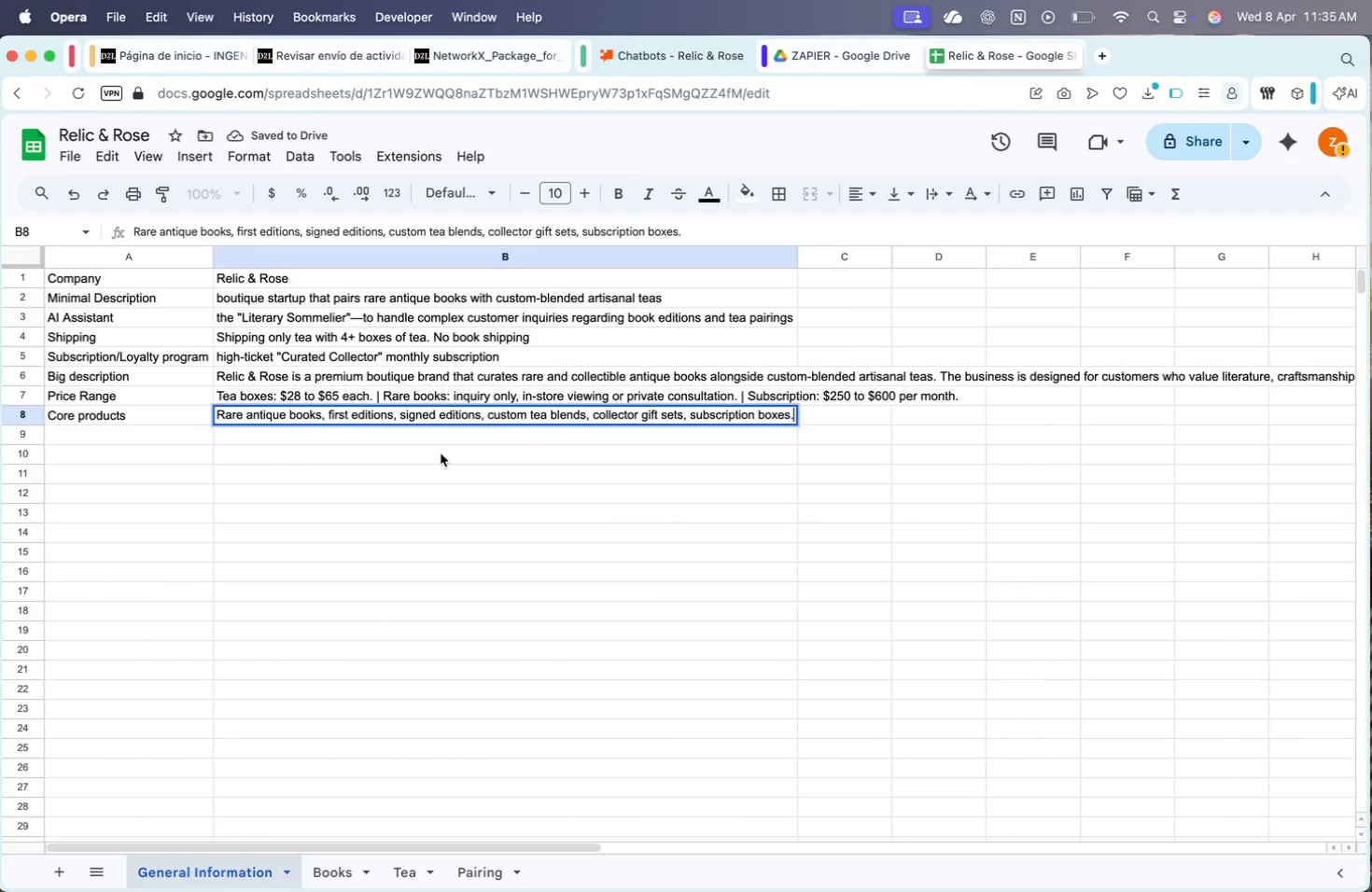 
left_click([441, 453])
 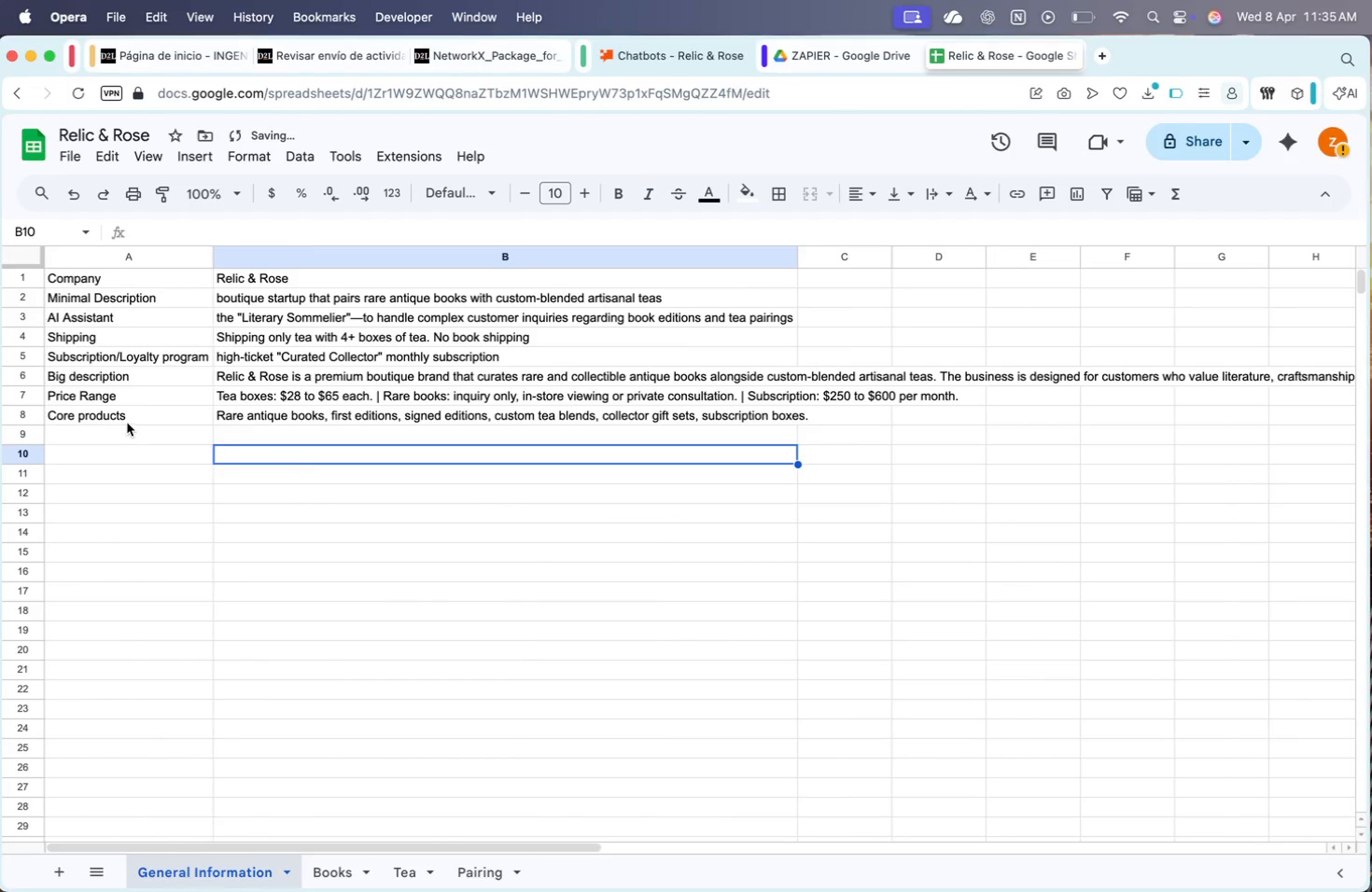 
double_click([132, 430])
 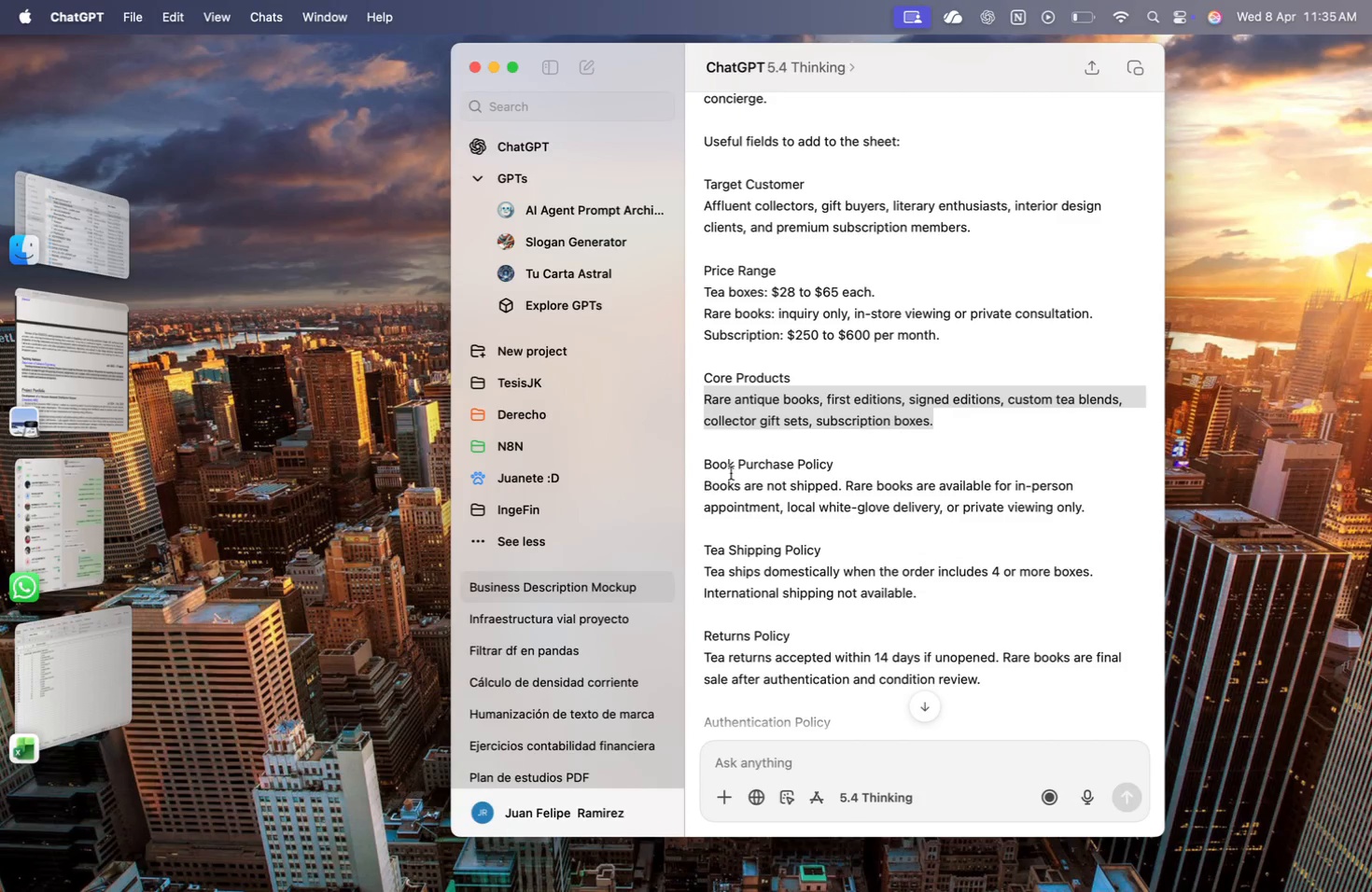 
scroll: coordinate [847, 488], scroll_direction: down, amount: 28.0
 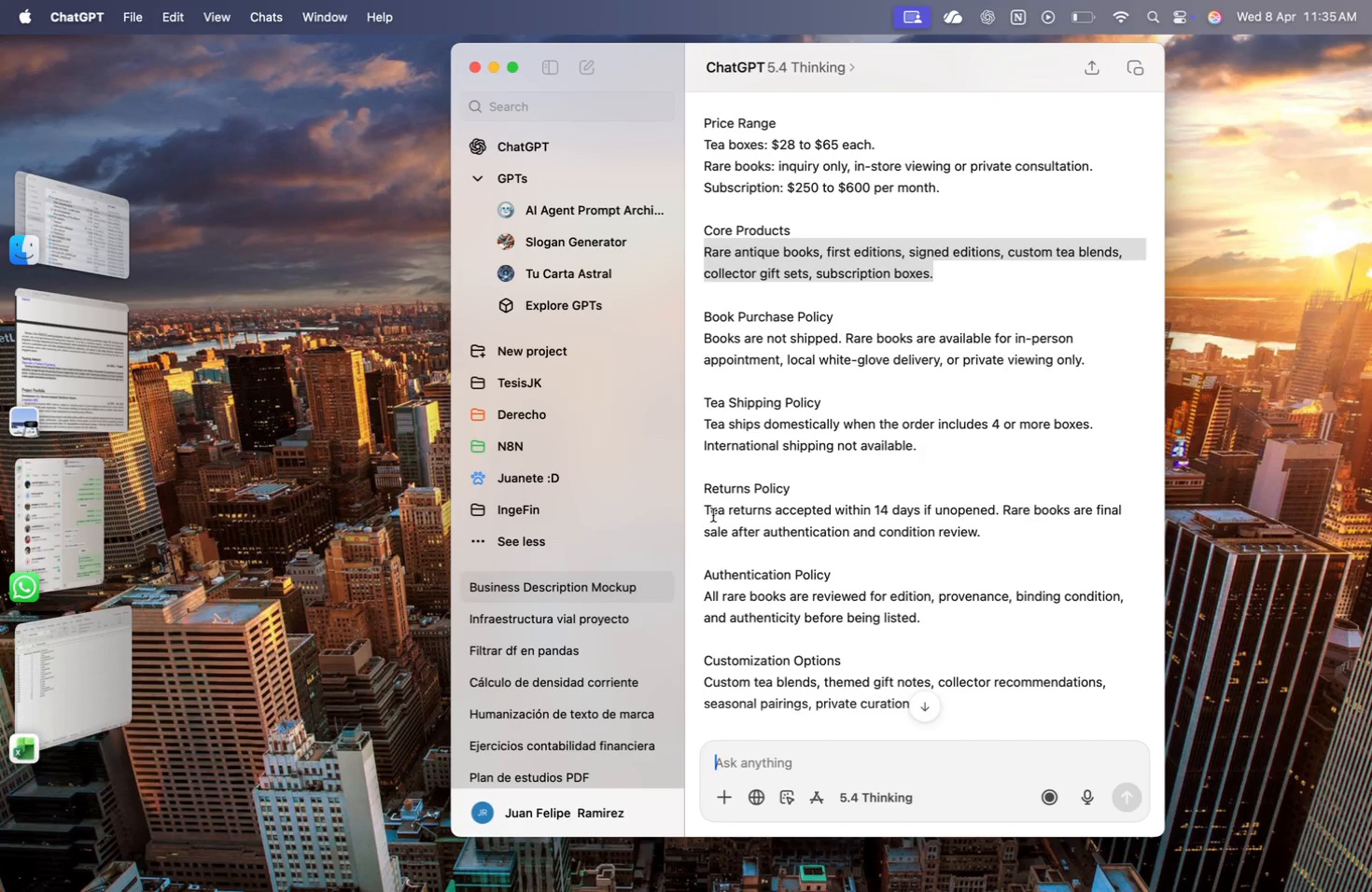 
left_click_drag(start_coordinate=[703, 490], to_coordinate=[979, 527])
 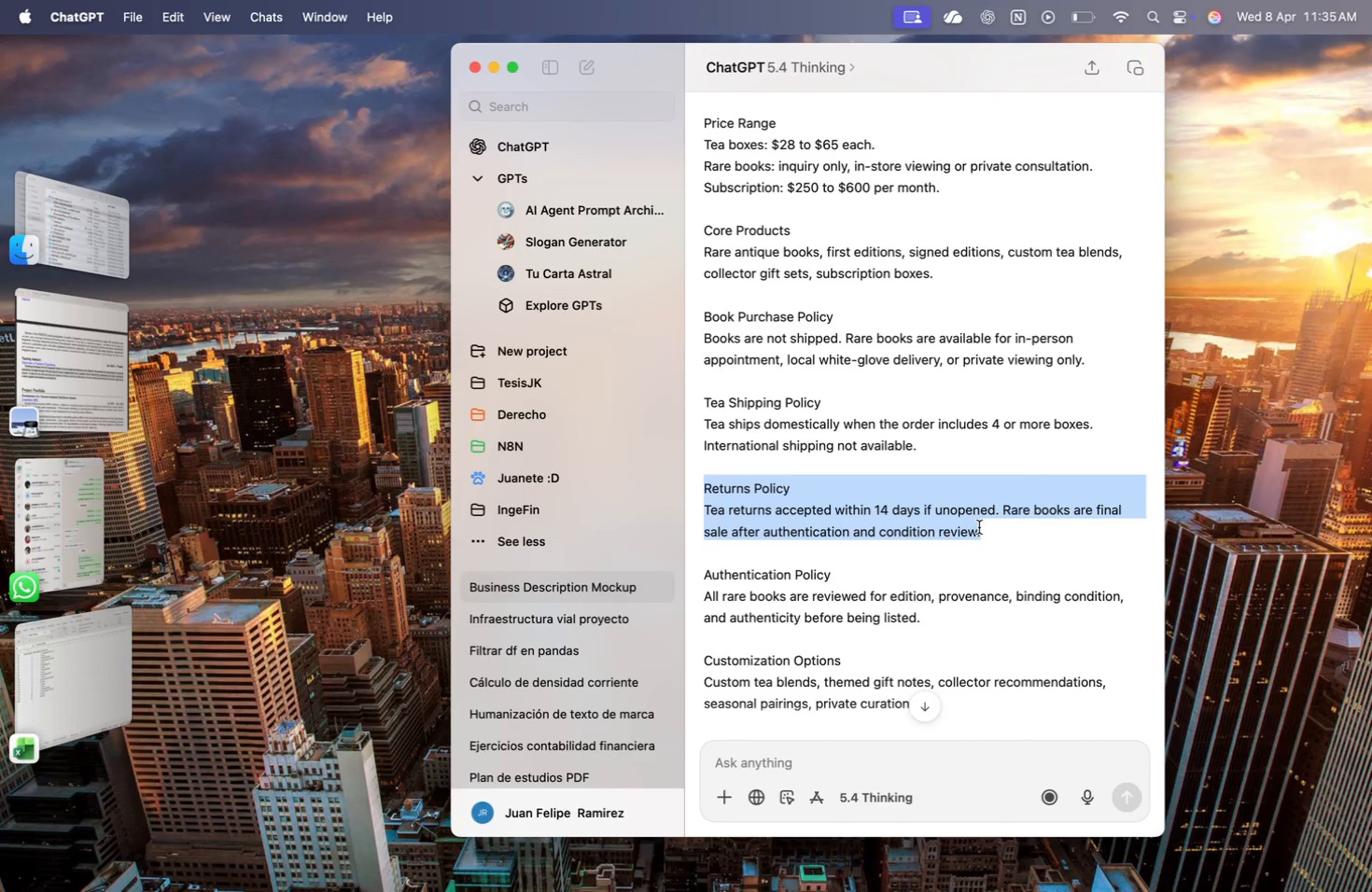 
key(Meta+CommandLeft)
 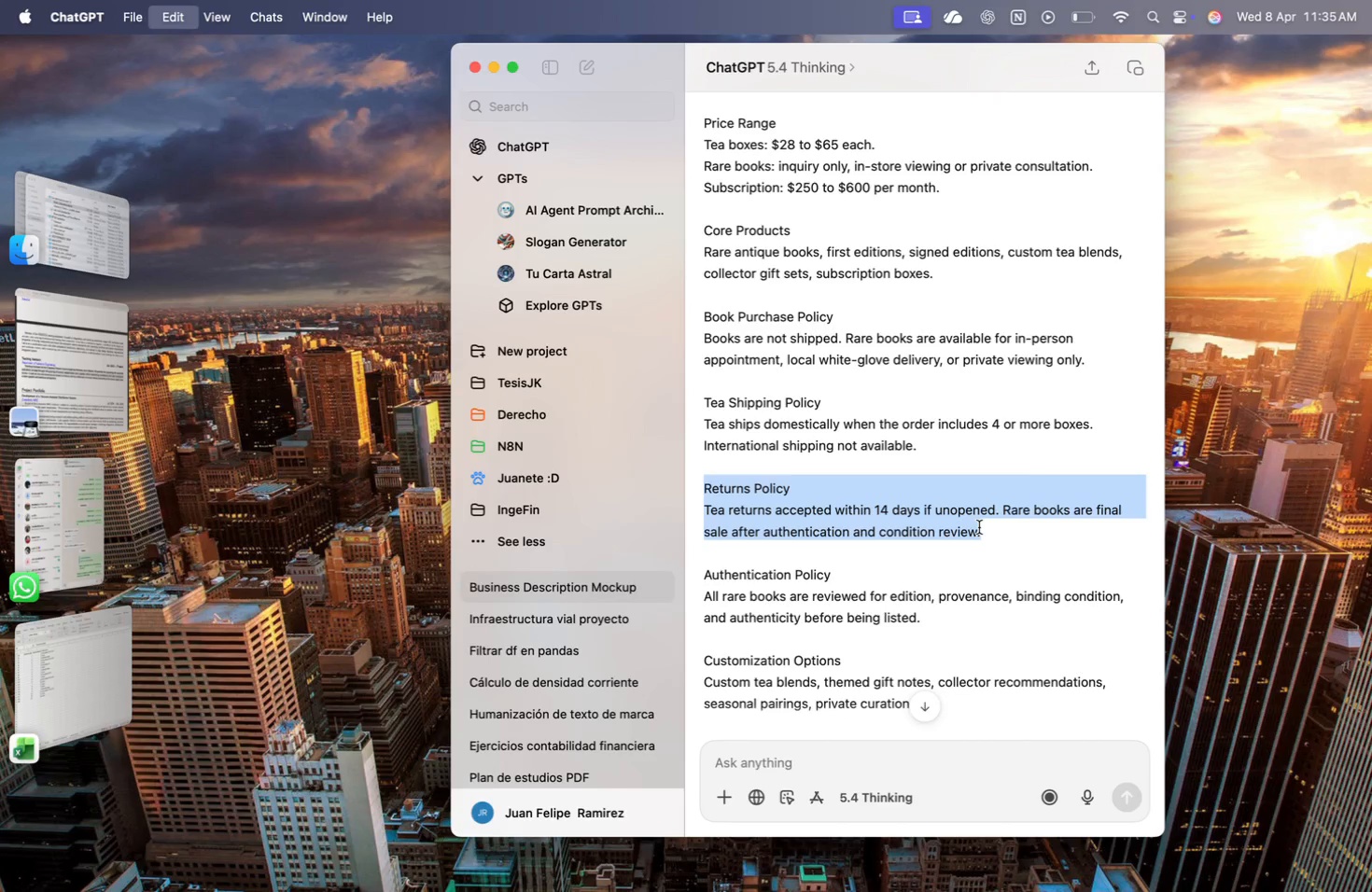 
key(Meta+C)
 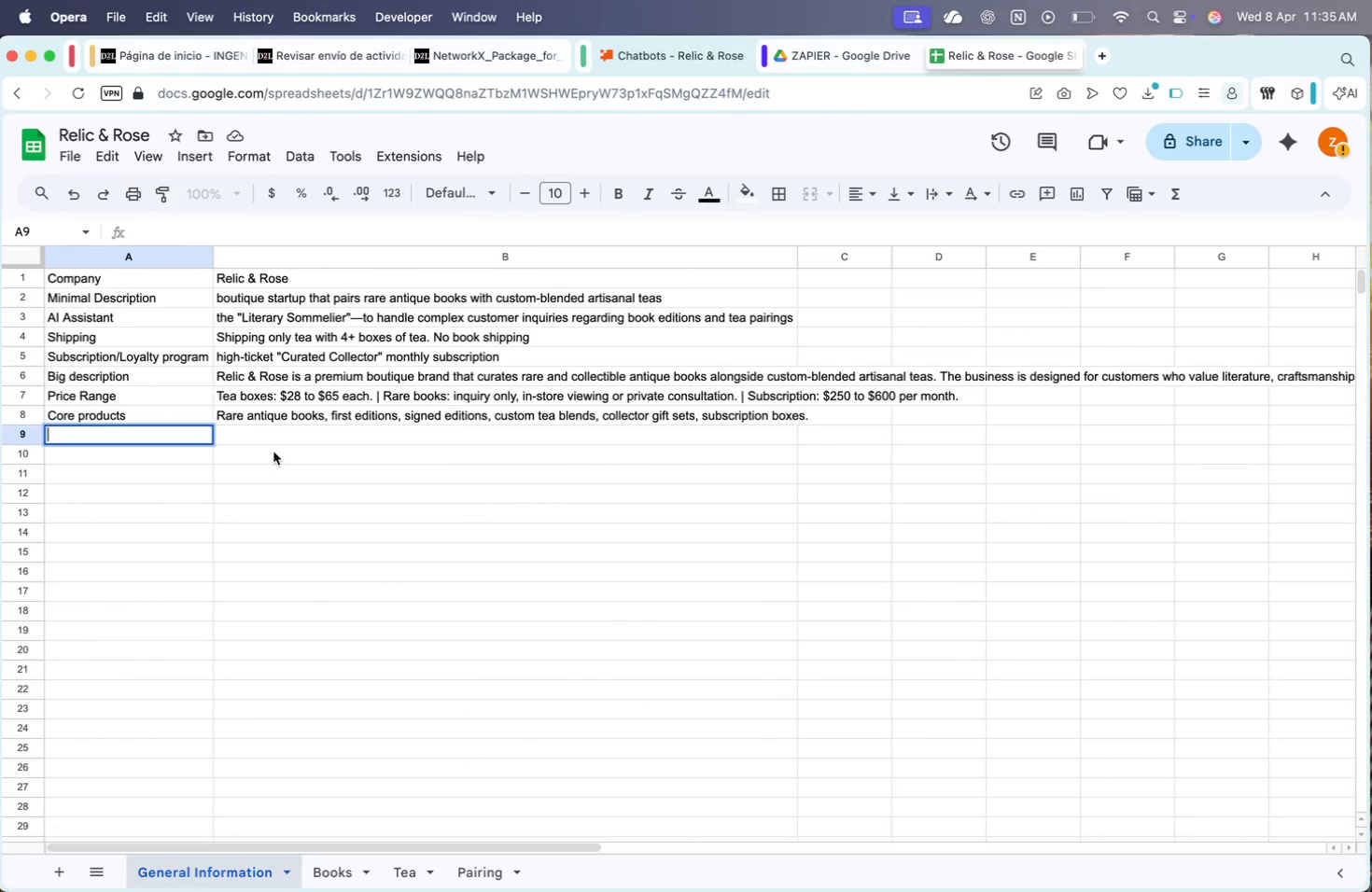 
double_click([277, 435])
 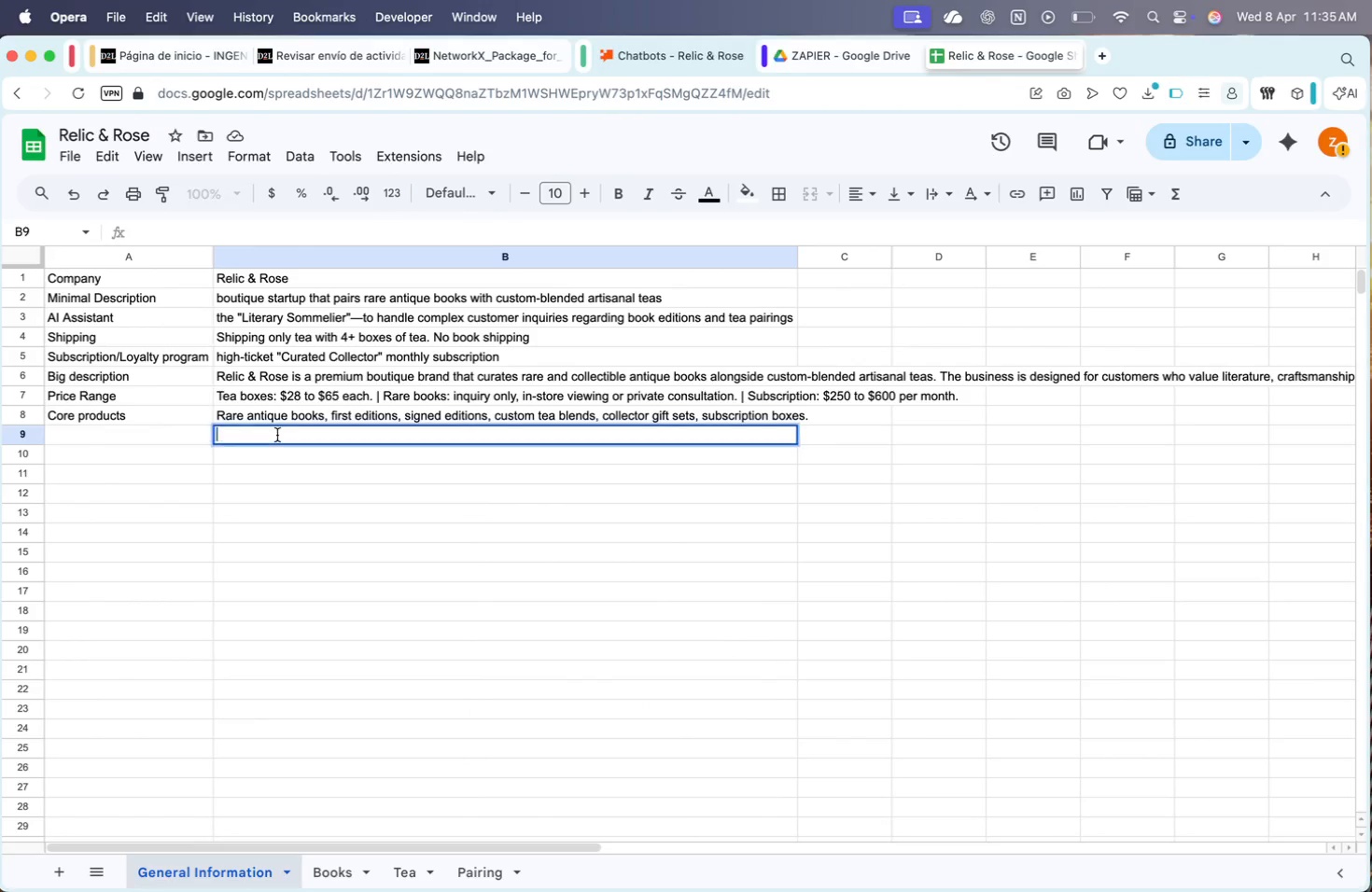 
key(Meta+V)
 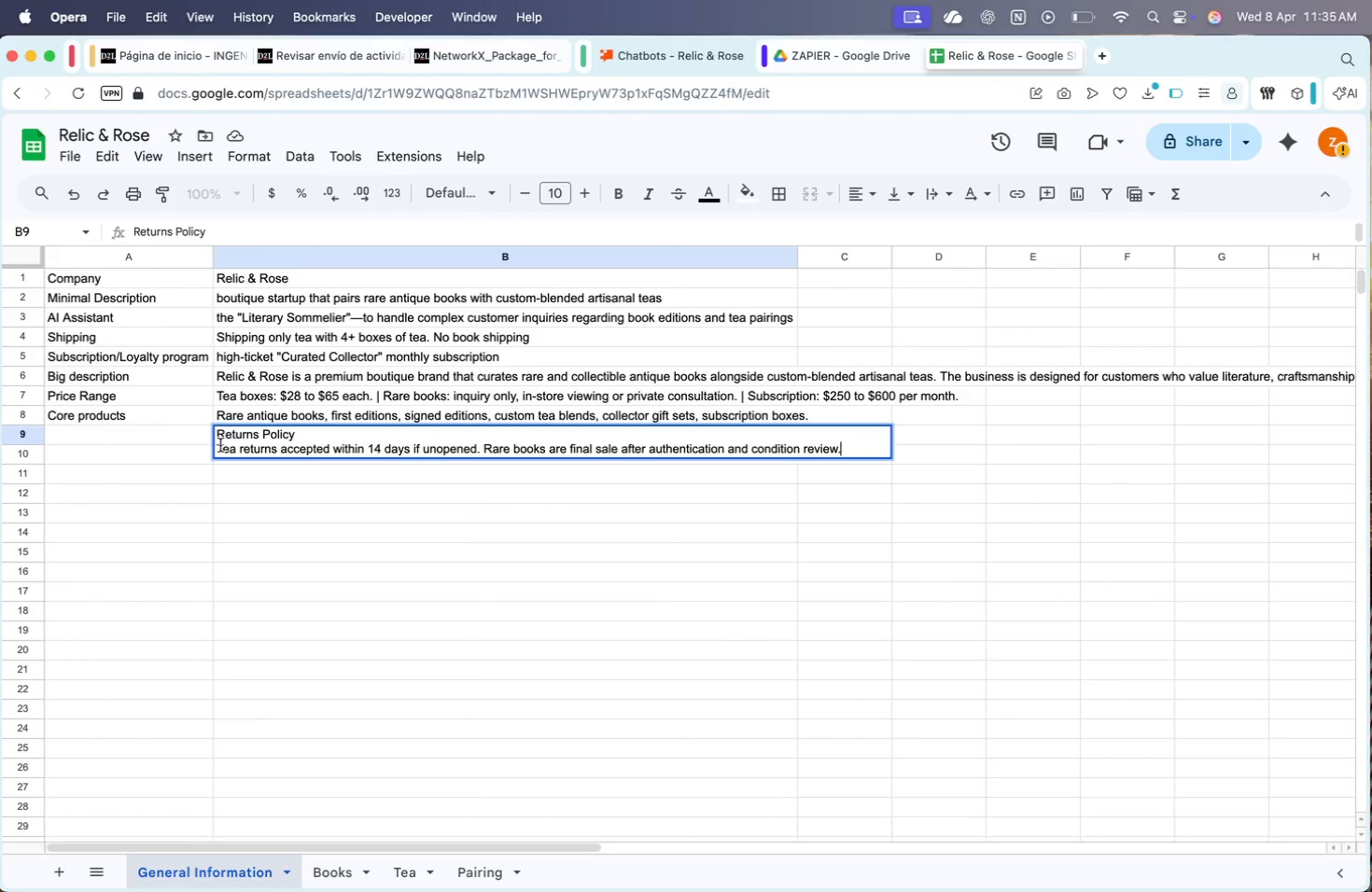 
left_click_drag(start_coordinate=[217, 446], to_coordinate=[209, 416])
 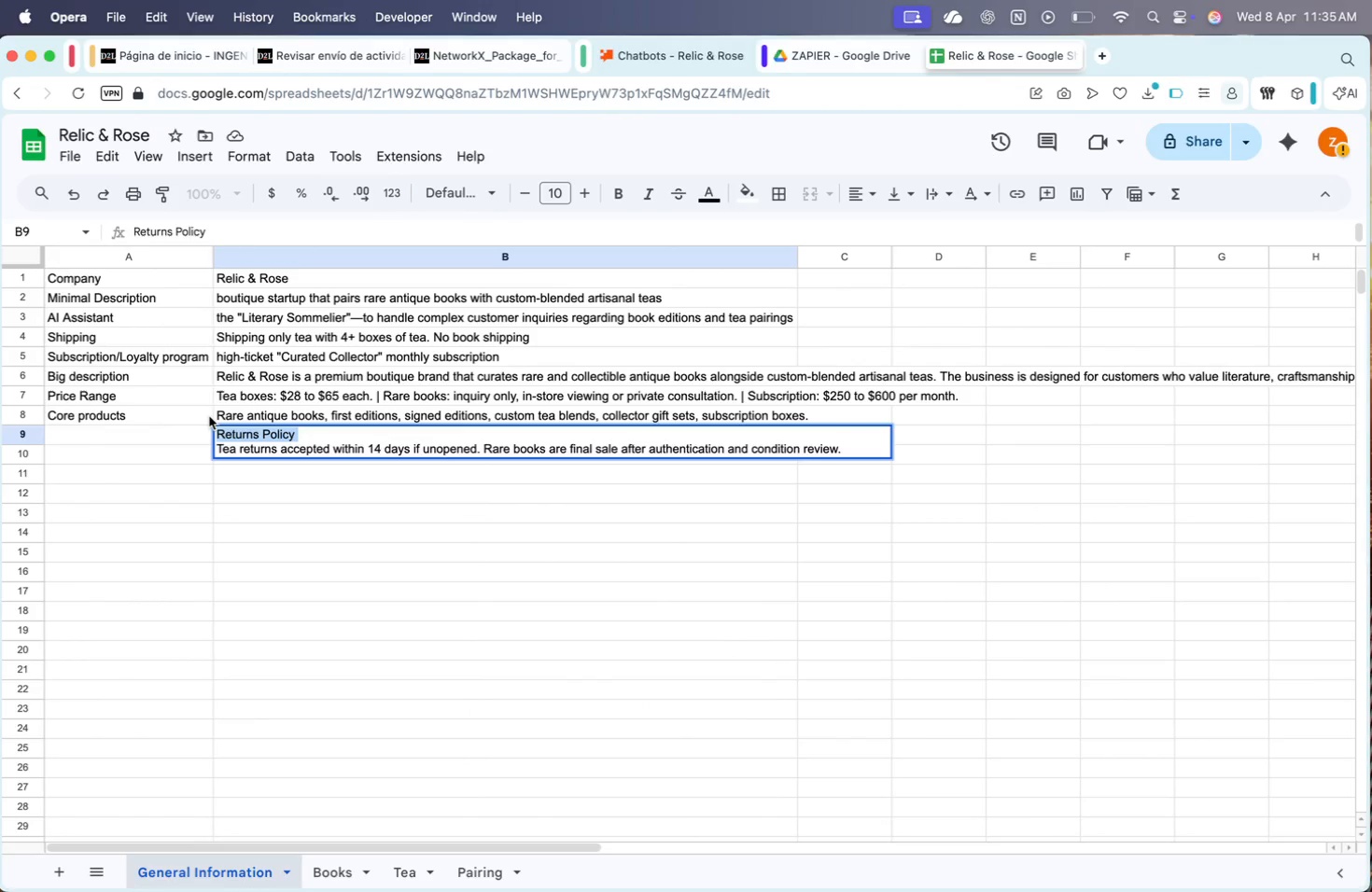 
key(Meta+X)
 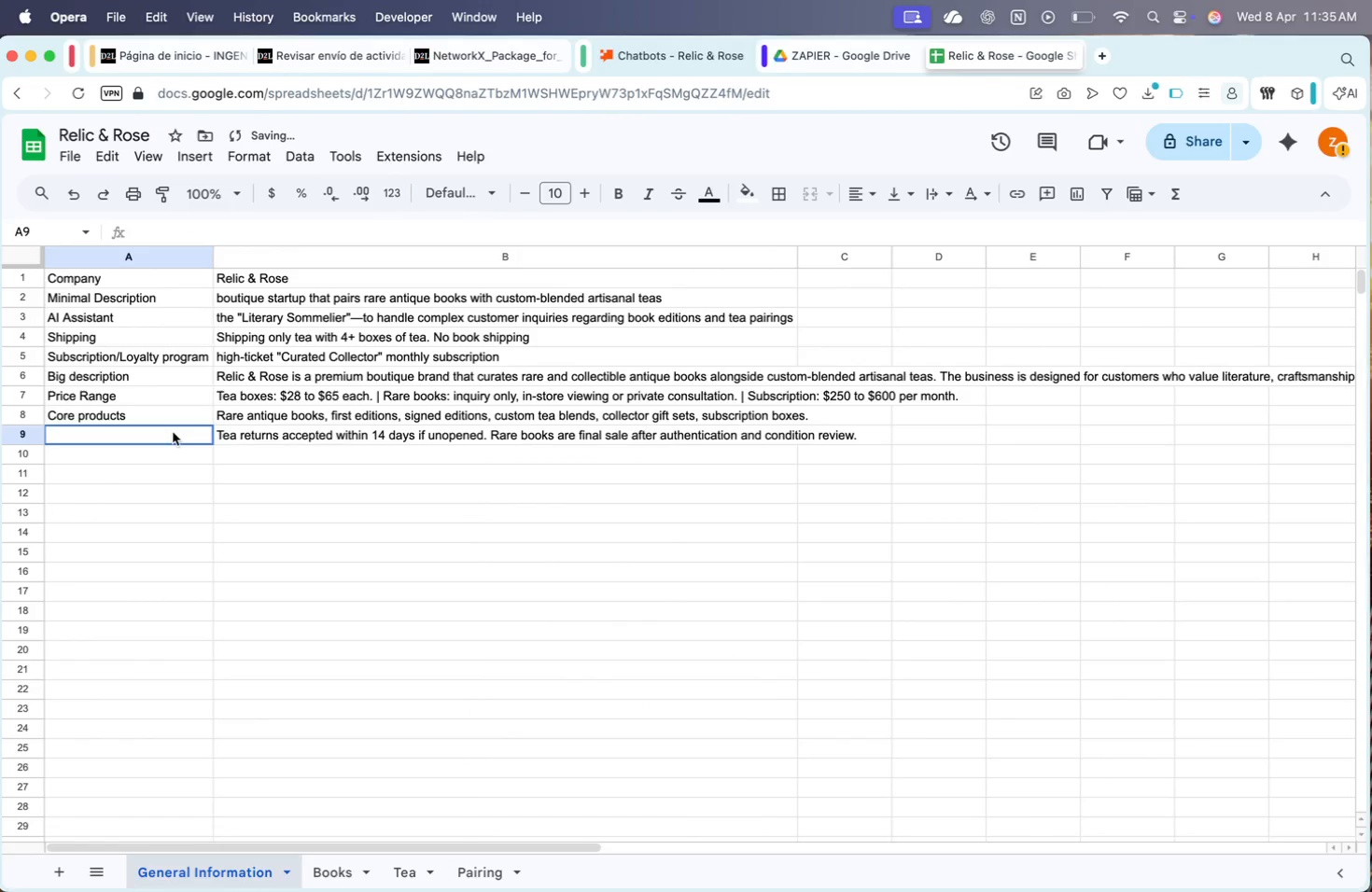 
double_click([173, 432])
 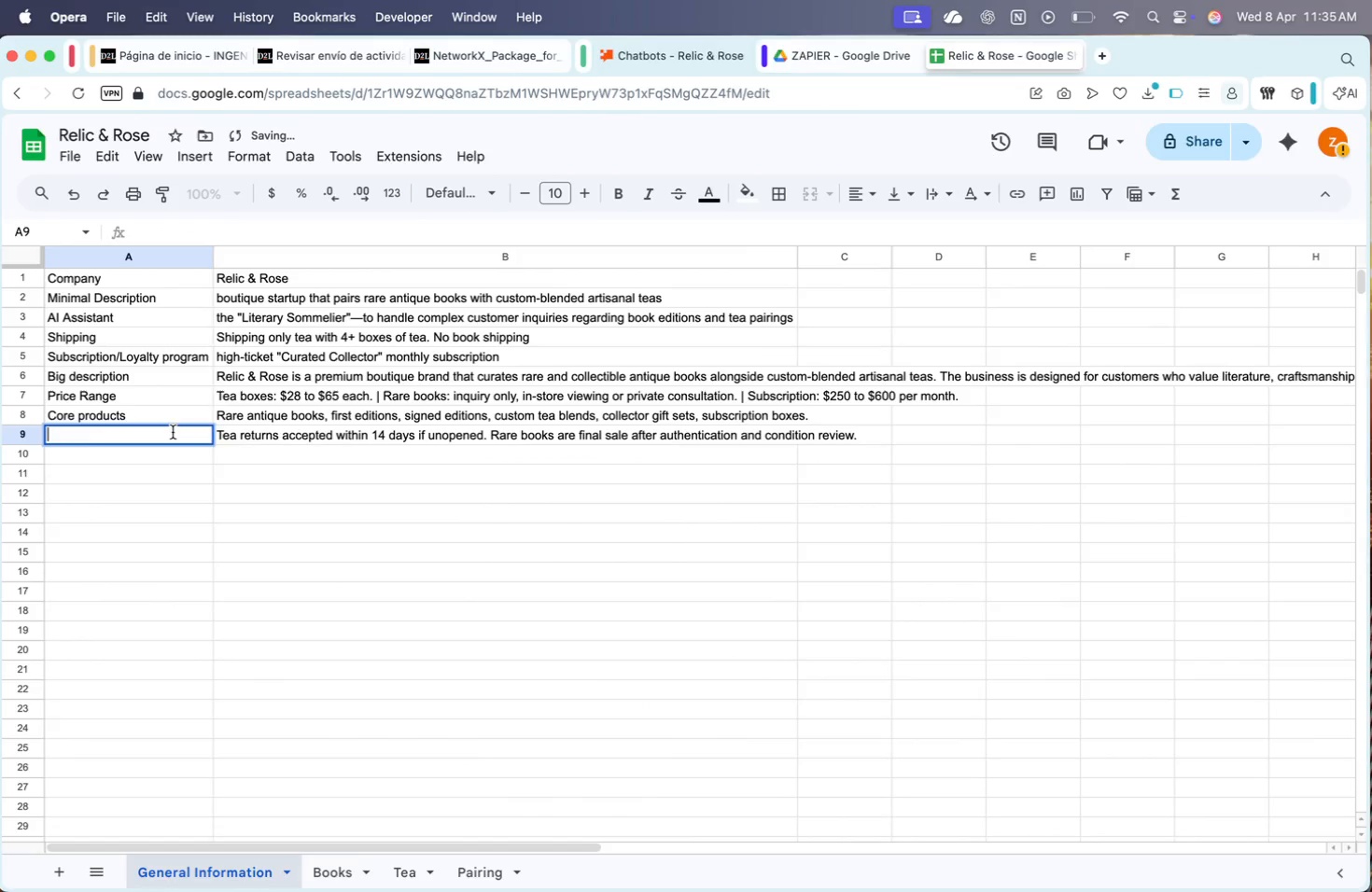 
key(Meta+CommandLeft)
 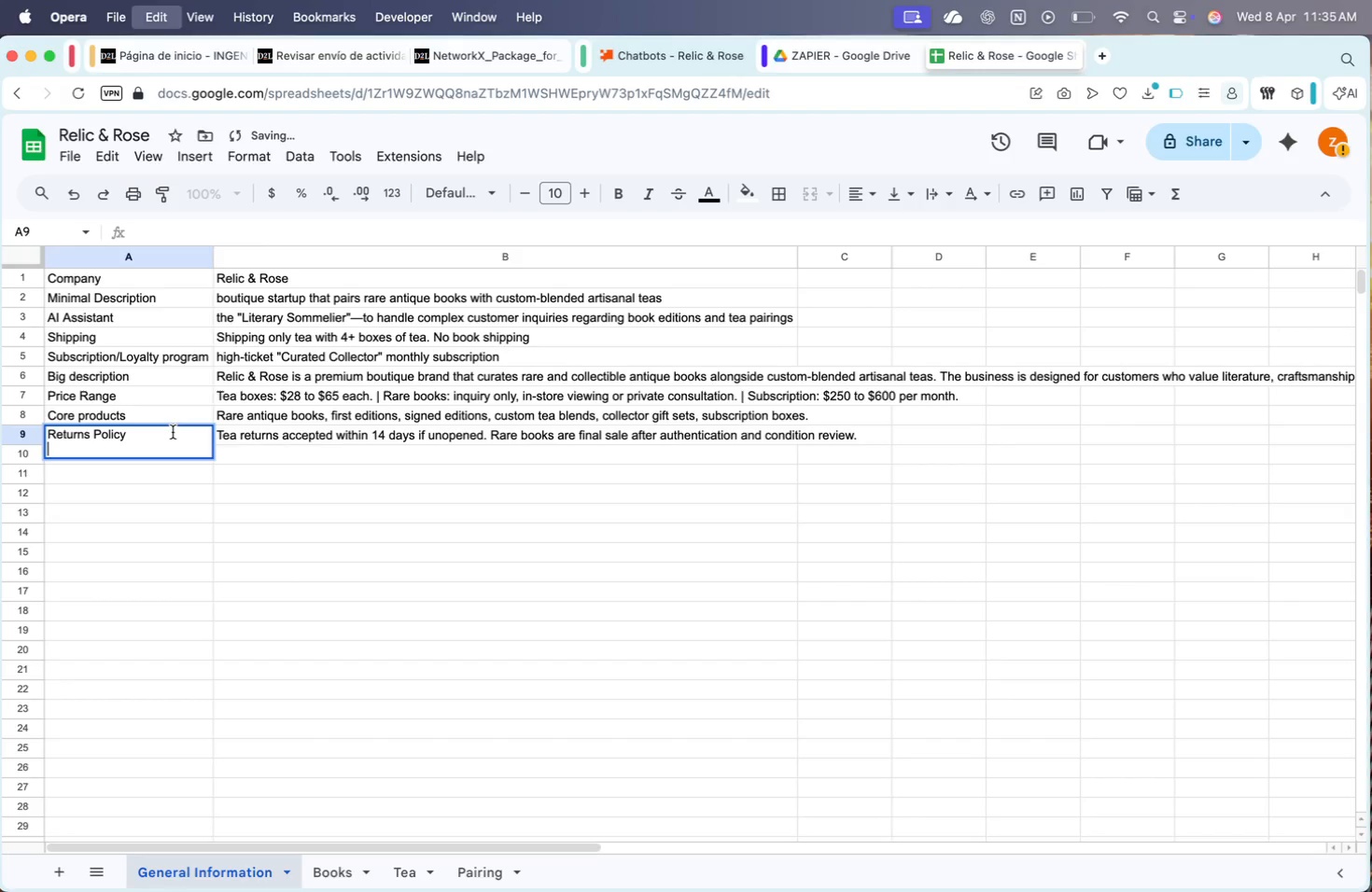 
key(Meta+V)
 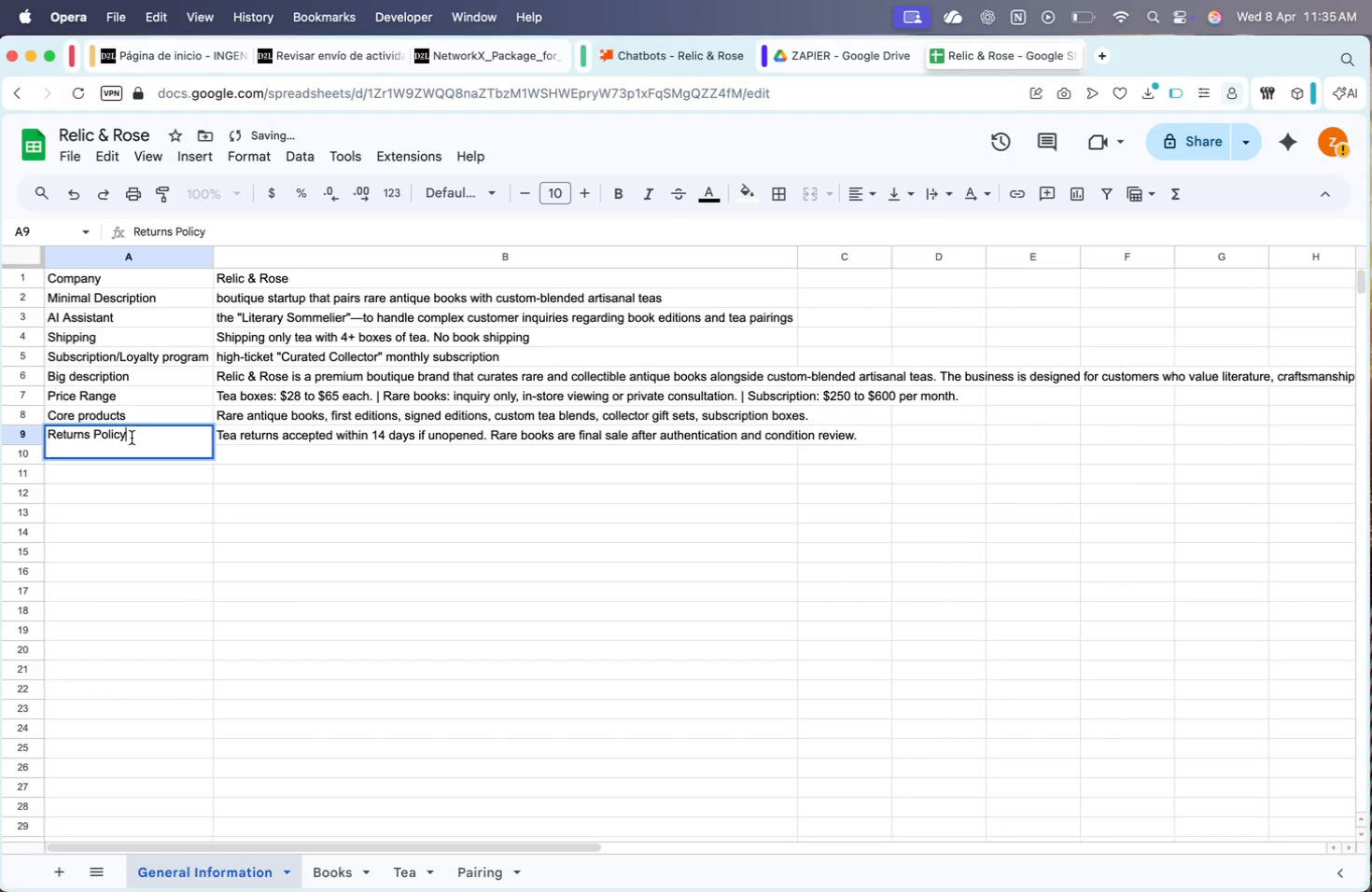 
key(Backspace)
 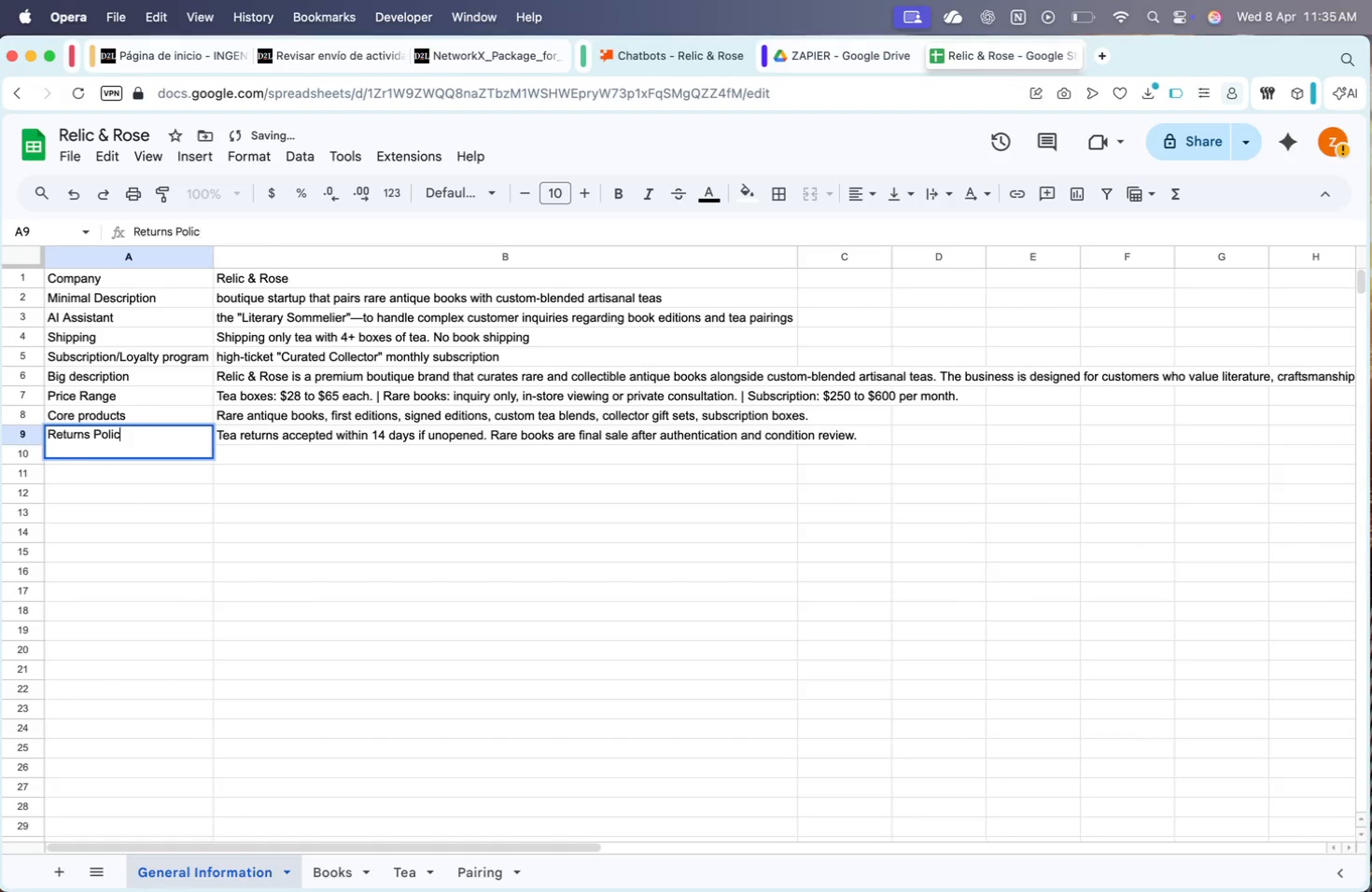 
key(Enter)
 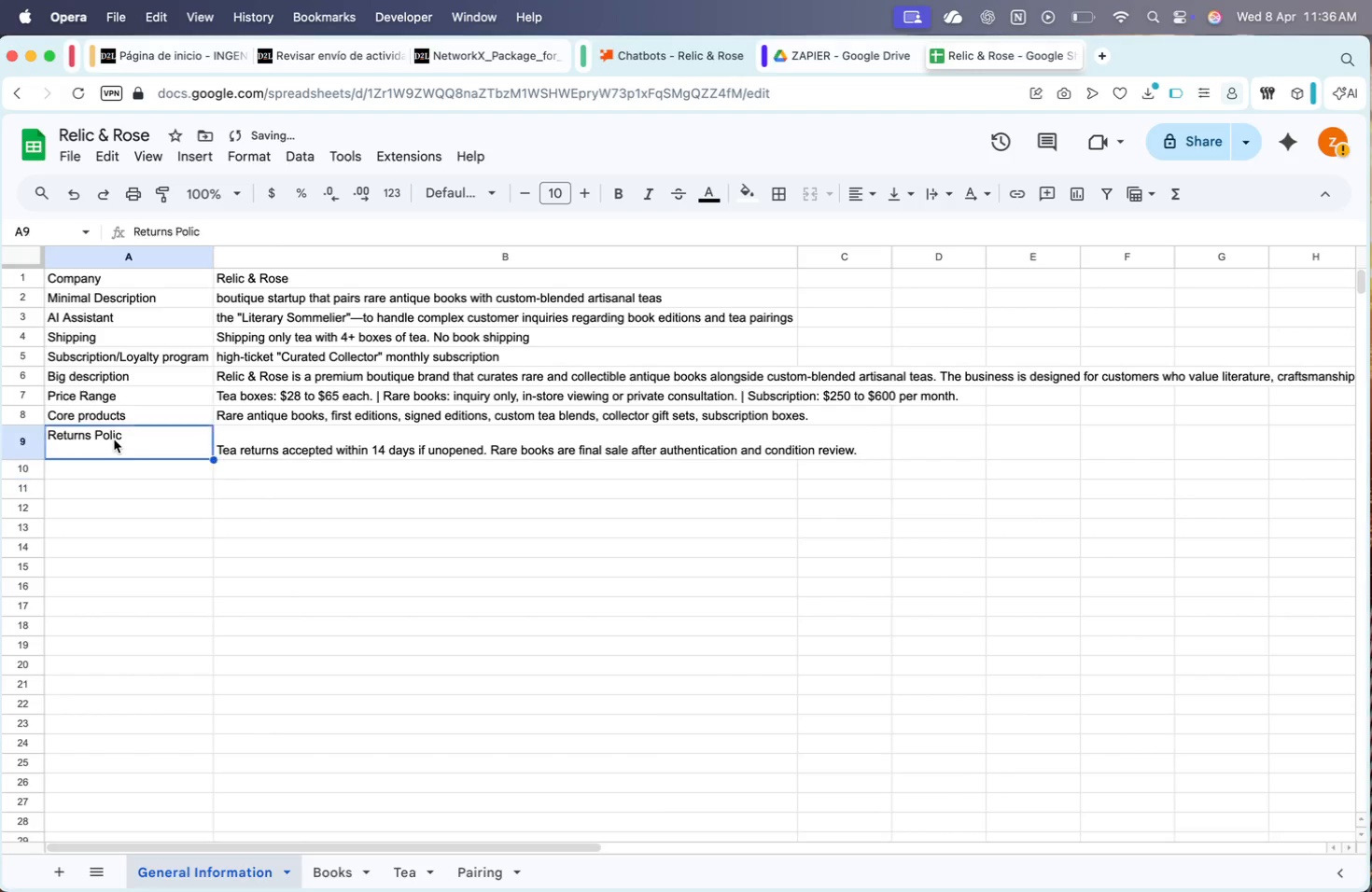 
double_click([114, 439])
 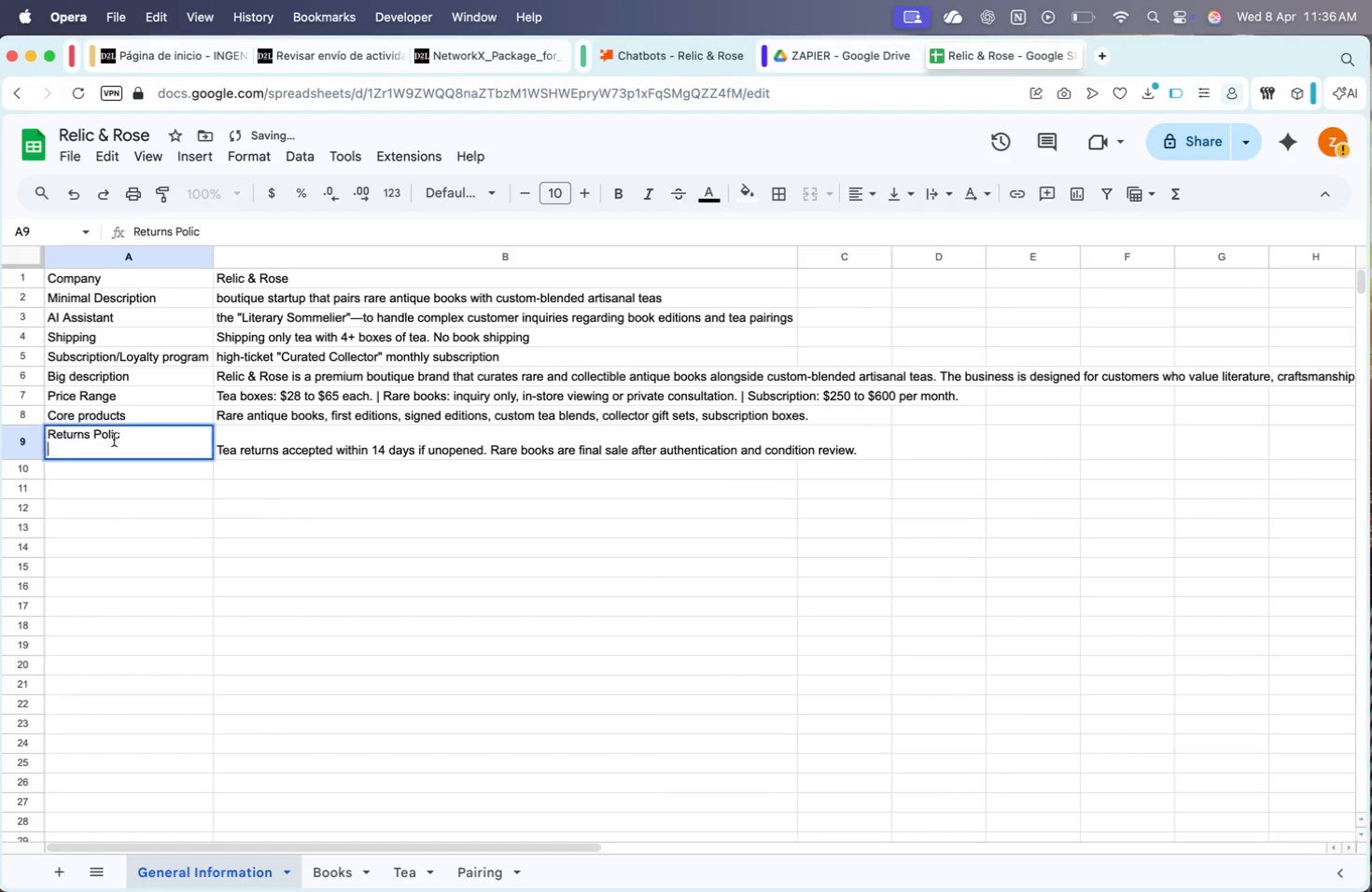 
triple_click([114, 439])
 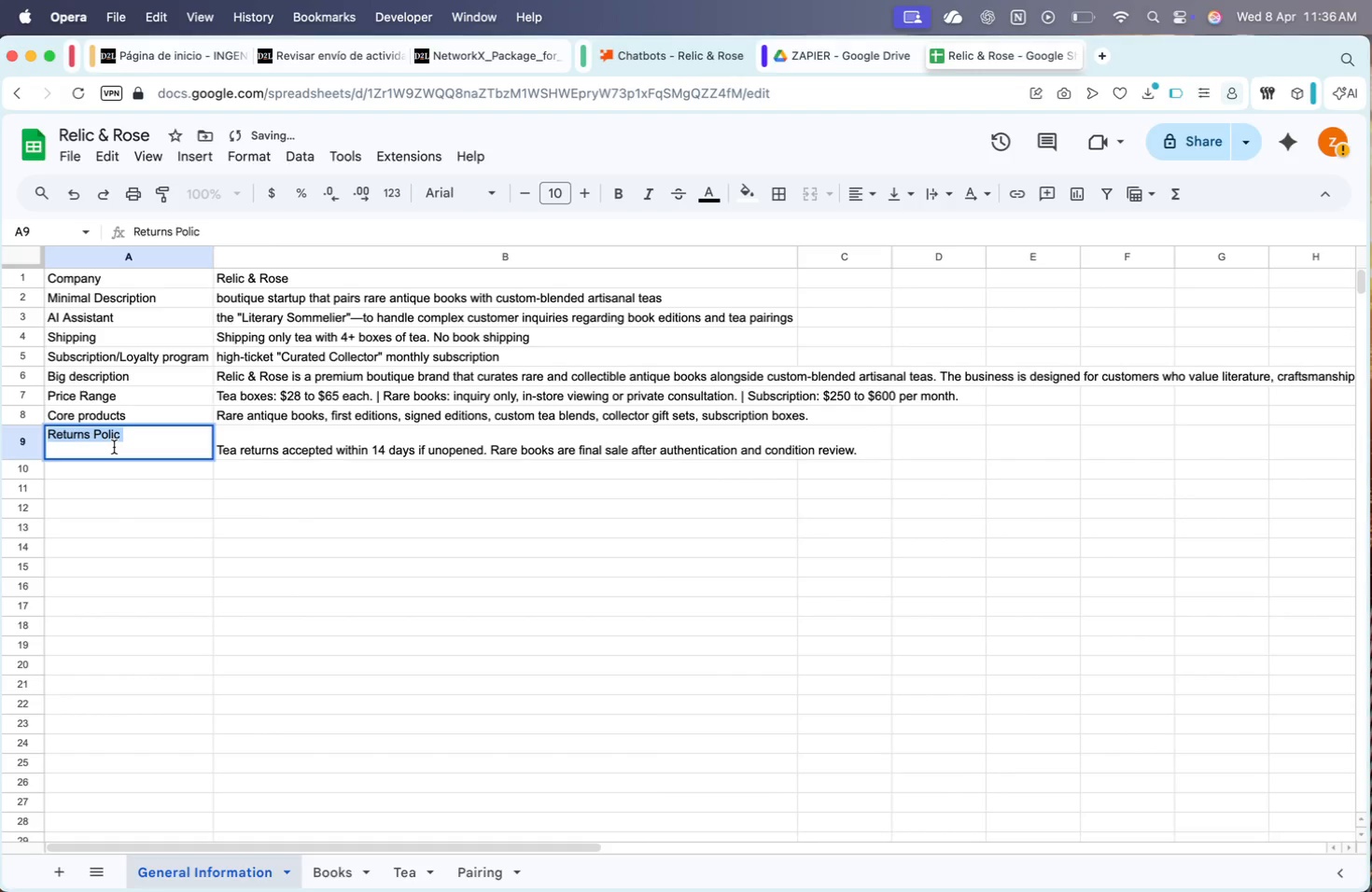 
triple_click([114, 447])
 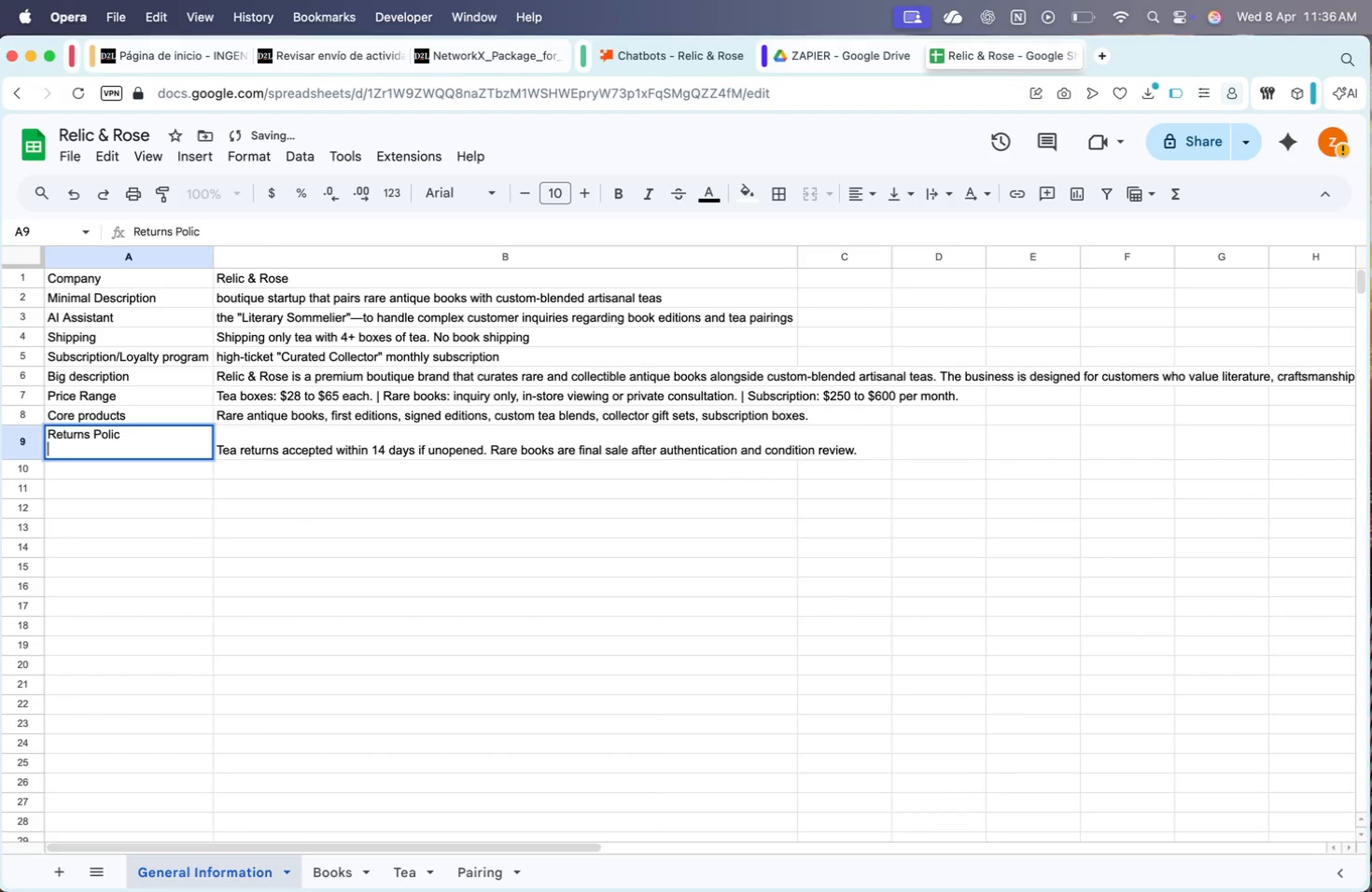 
key(Backspace)
key(Backspace)
type(cy)
 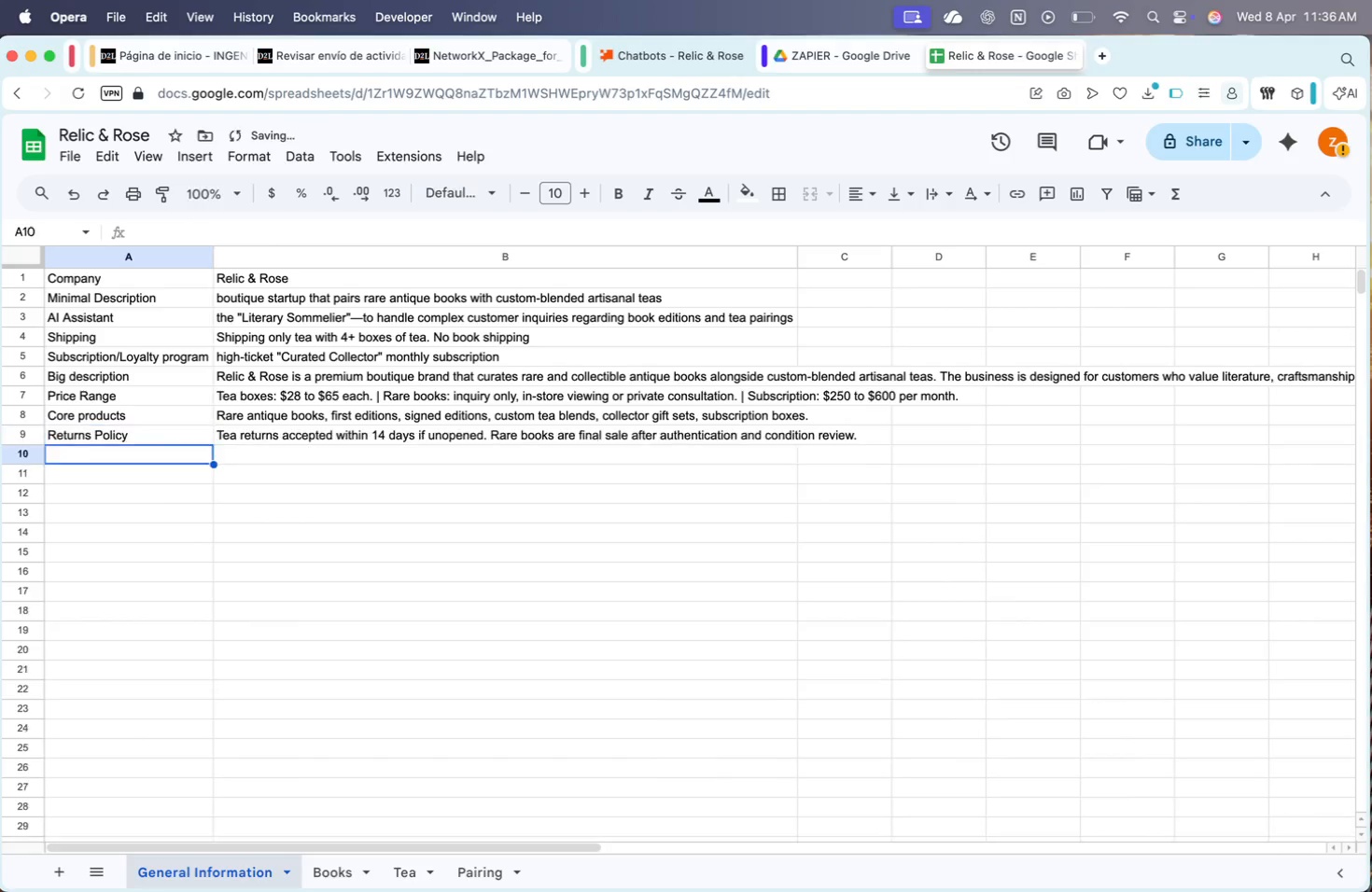 
key(Enter)
 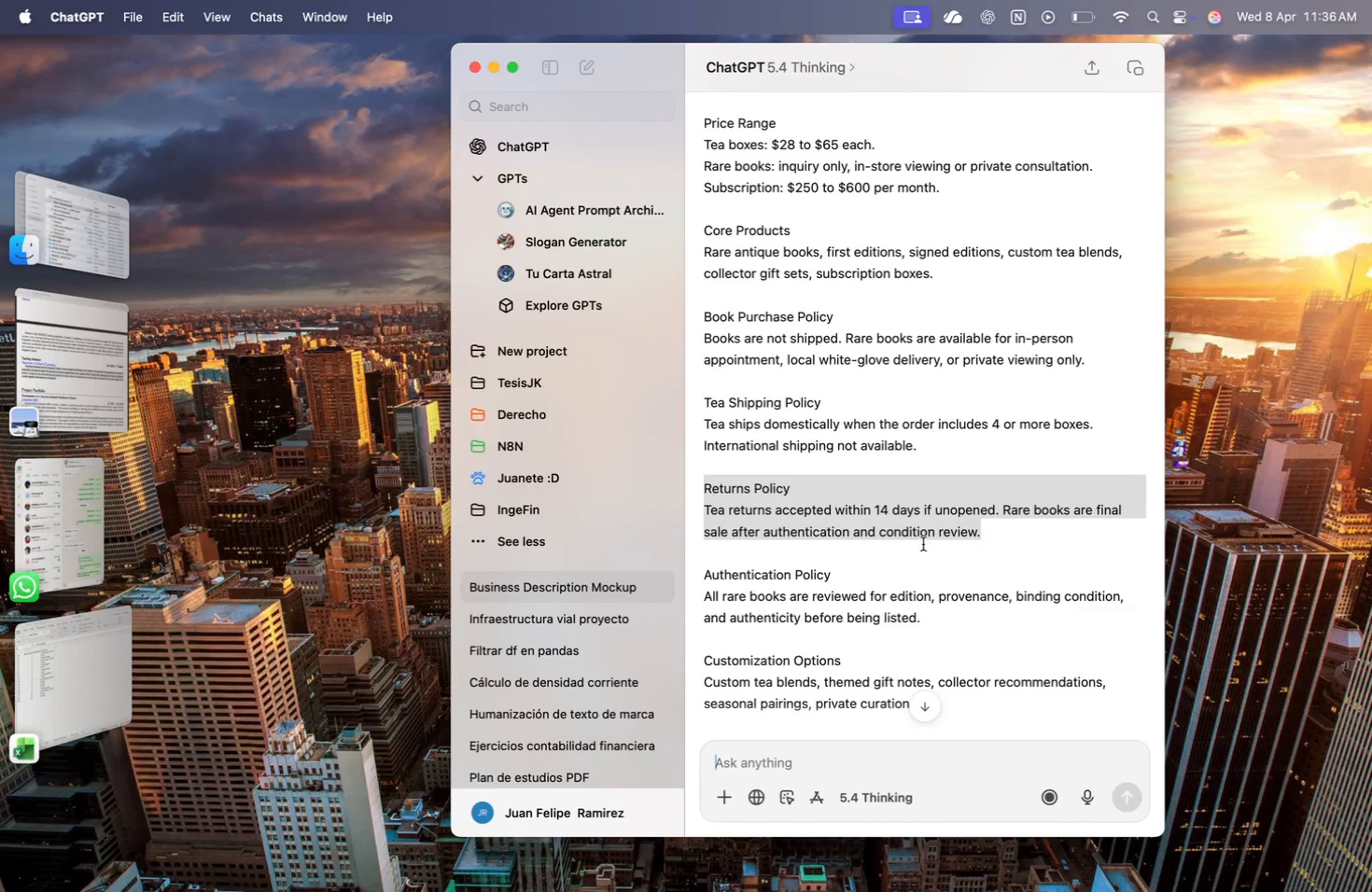 
scroll: coordinate [923, 544], scroll_direction: down, amount: 21.0
 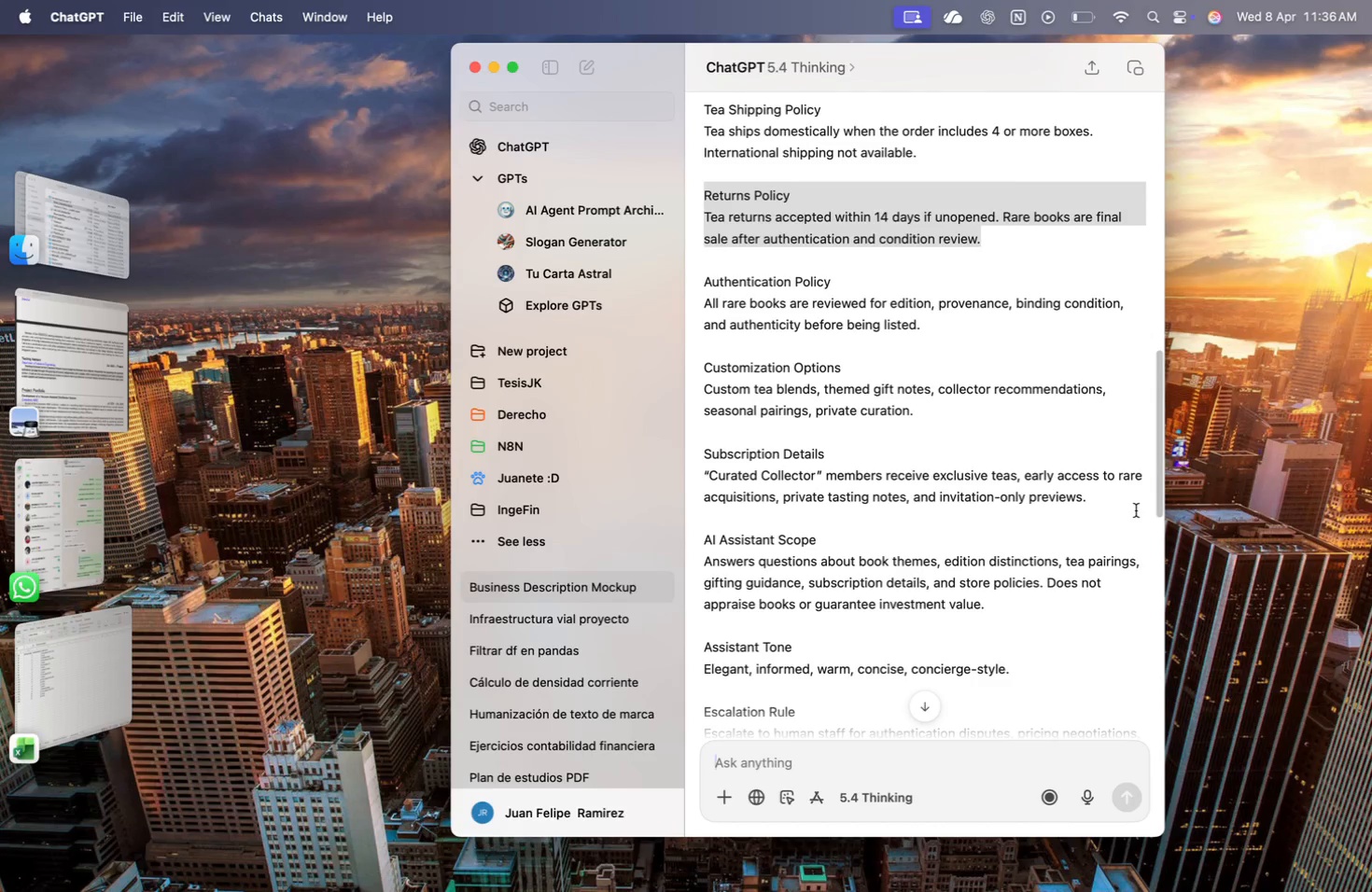 
left_click_drag(start_coordinate=[1113, 501], to_coordinate=[698, 453])
 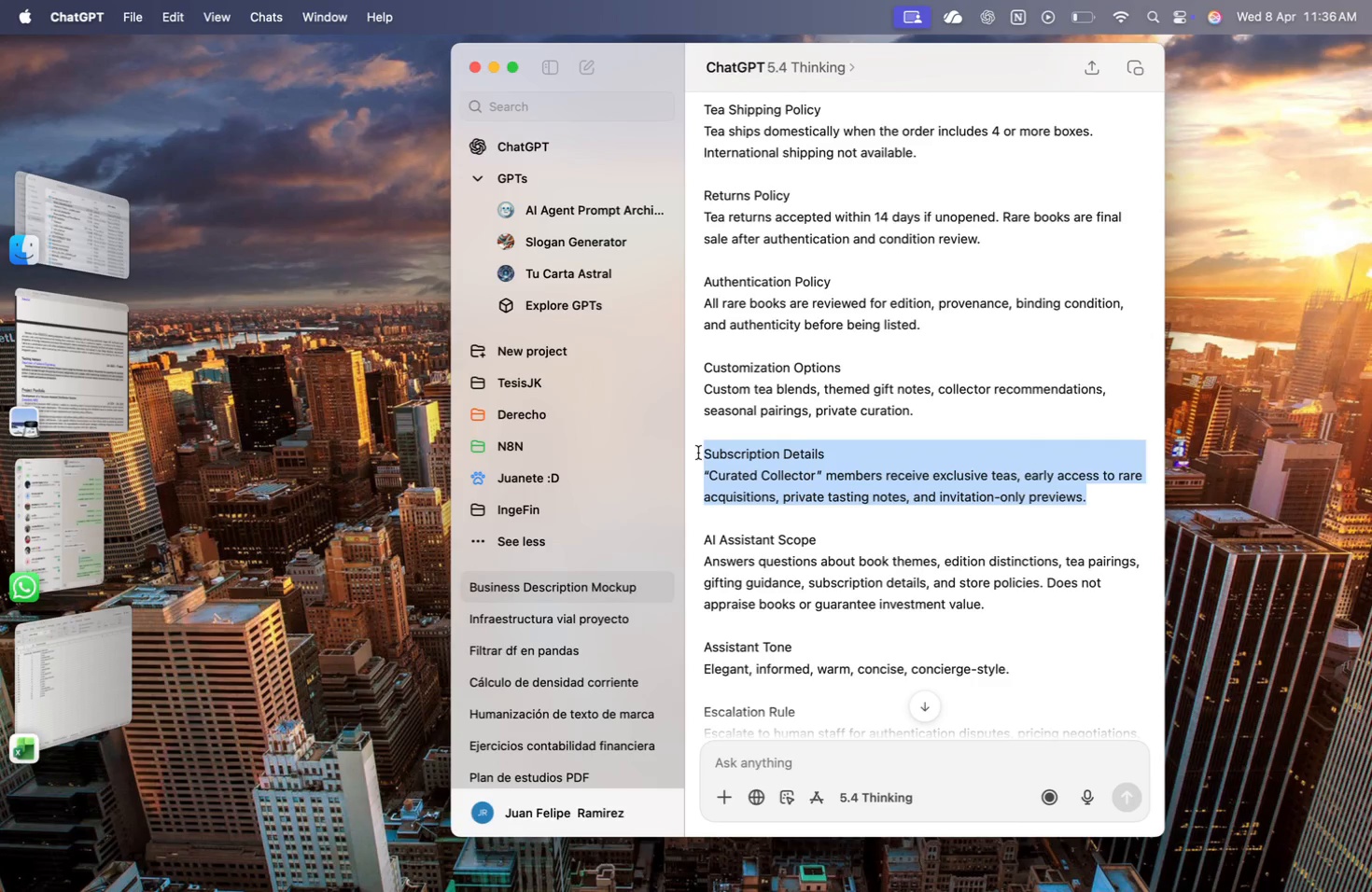 
key(Meta+CommandLeft)
 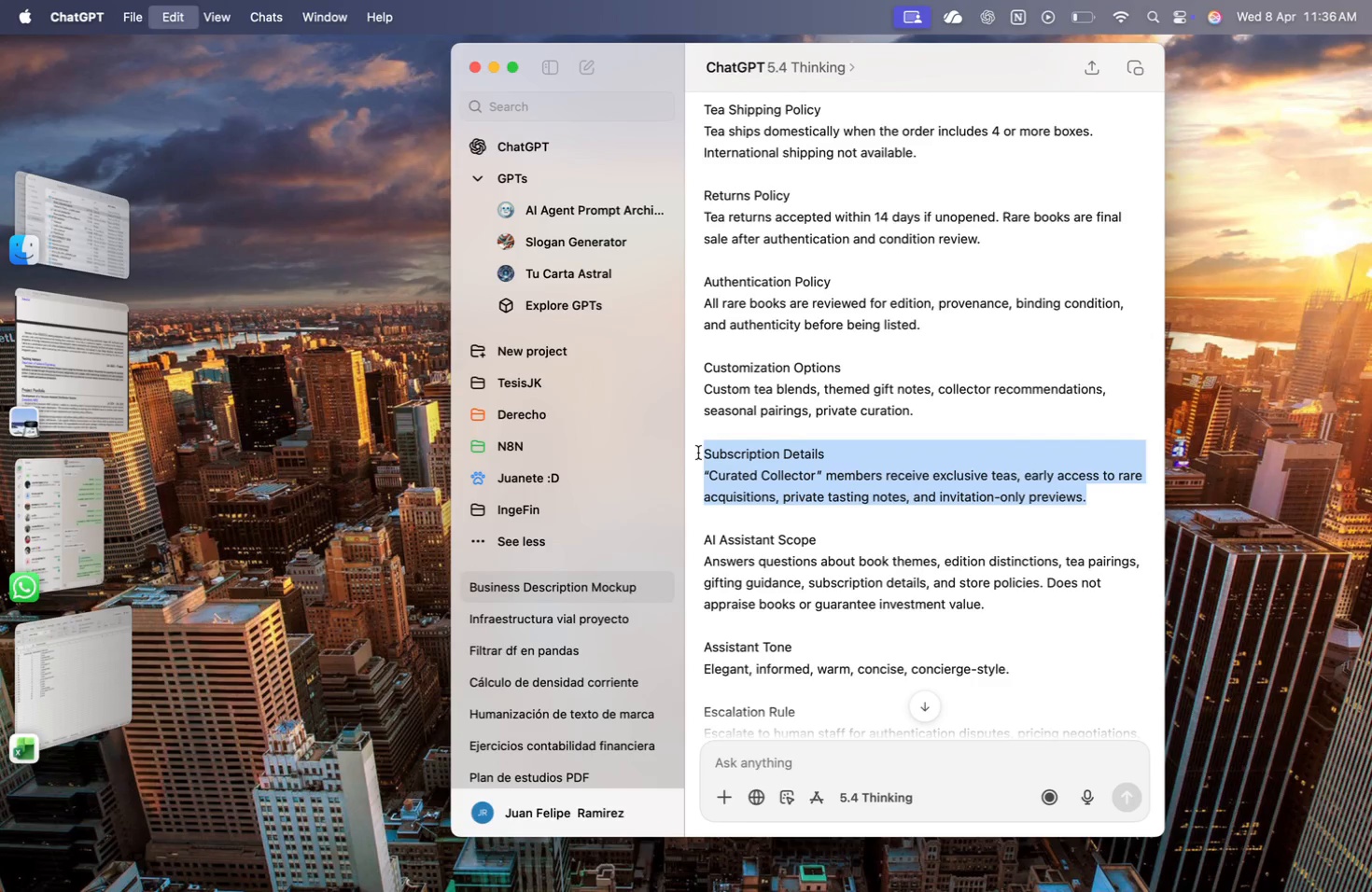 
key(Meta+C)
 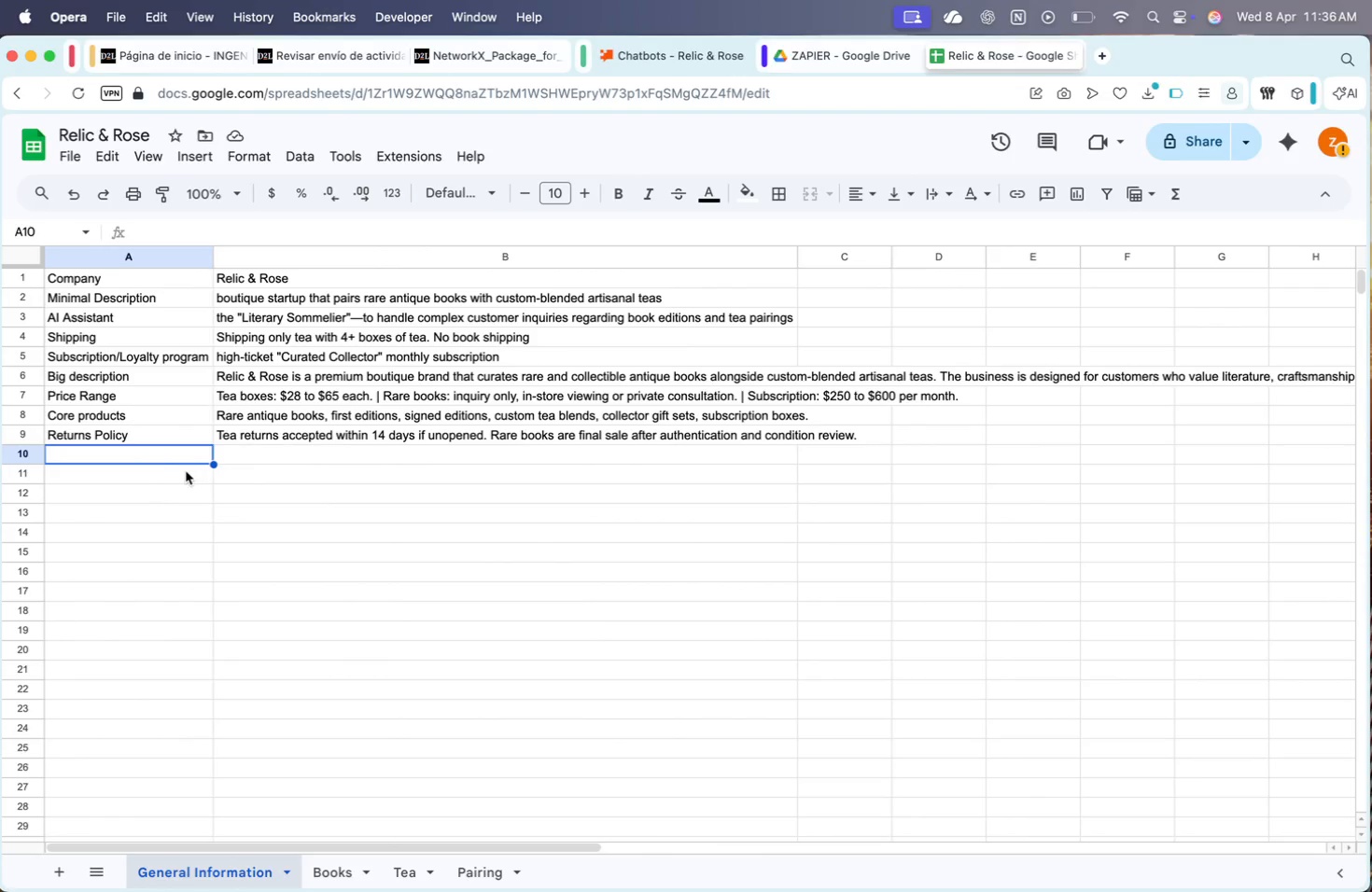 
double_click([258, 443])
 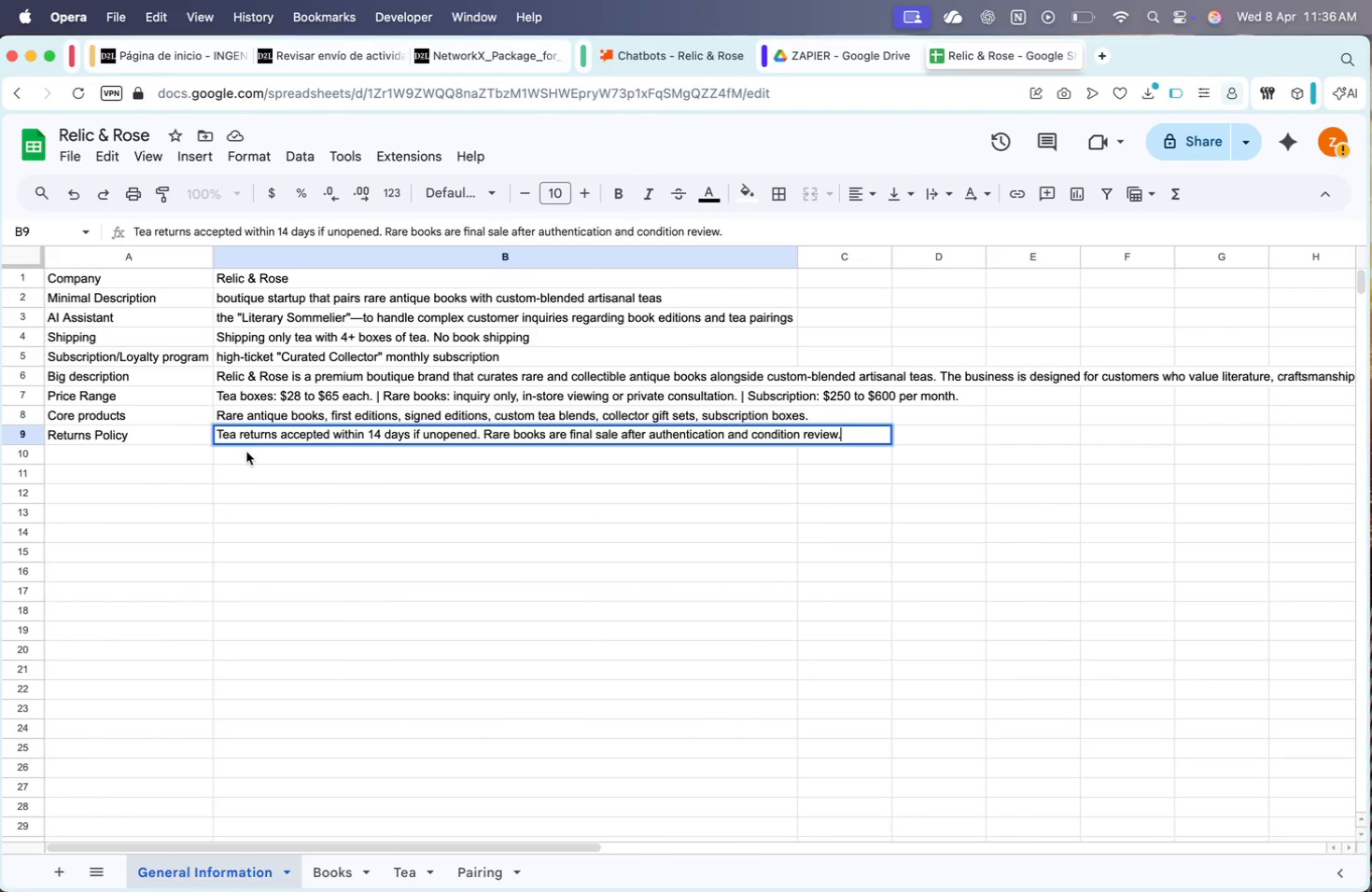 
double_click([246, 453])
 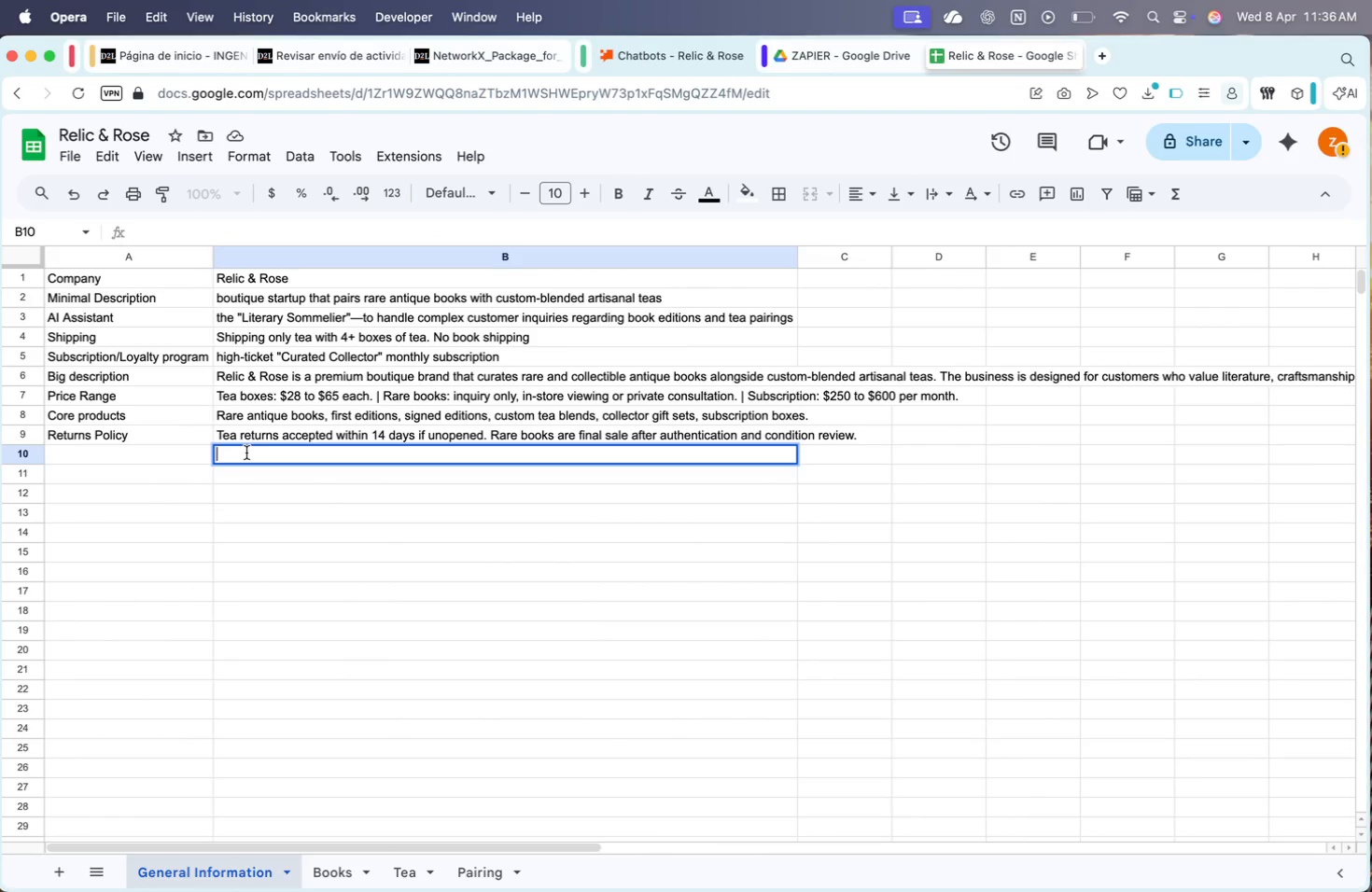 
key(Meta+CommandLeft)
 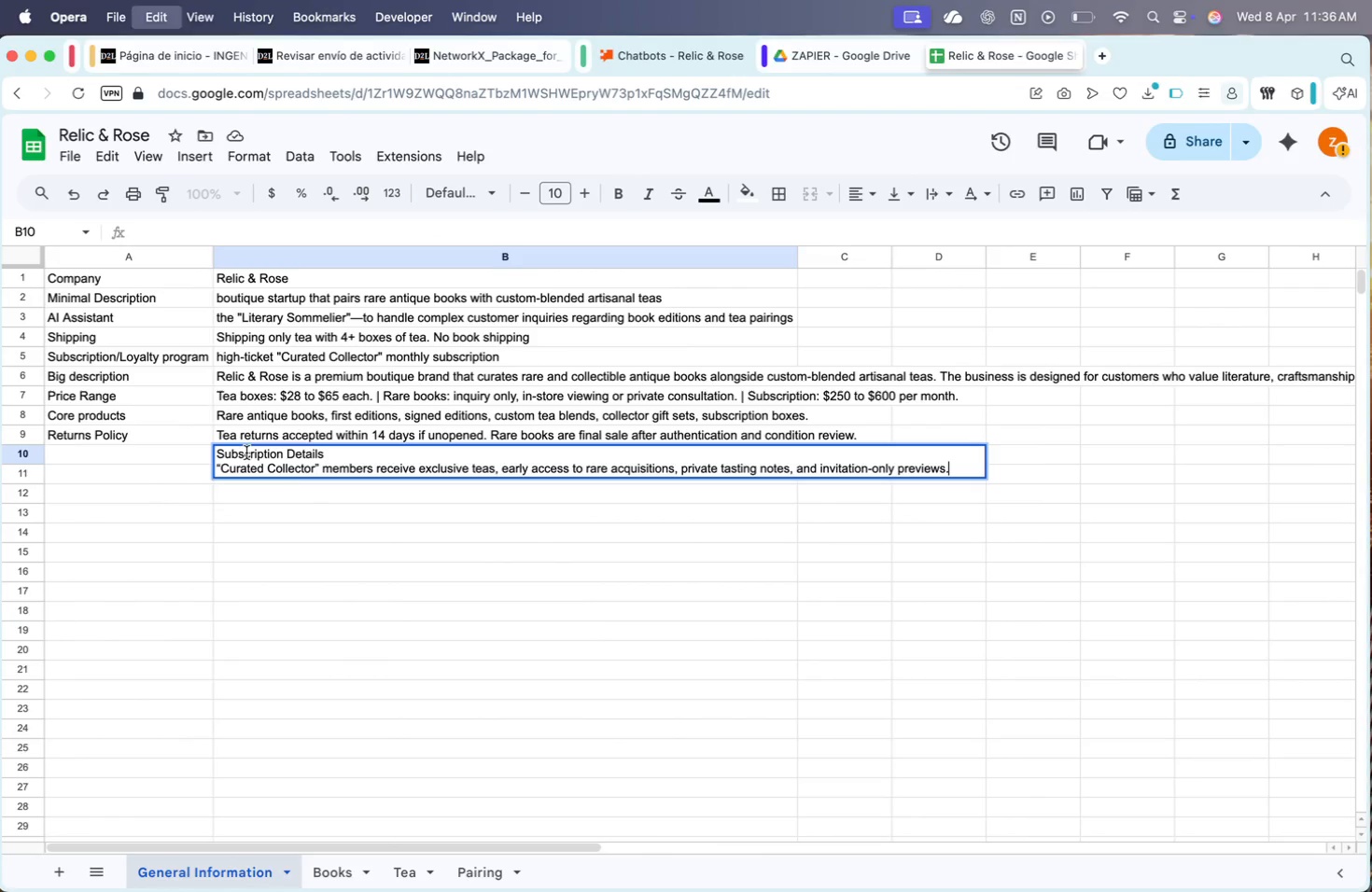 
key(Meta+V)
 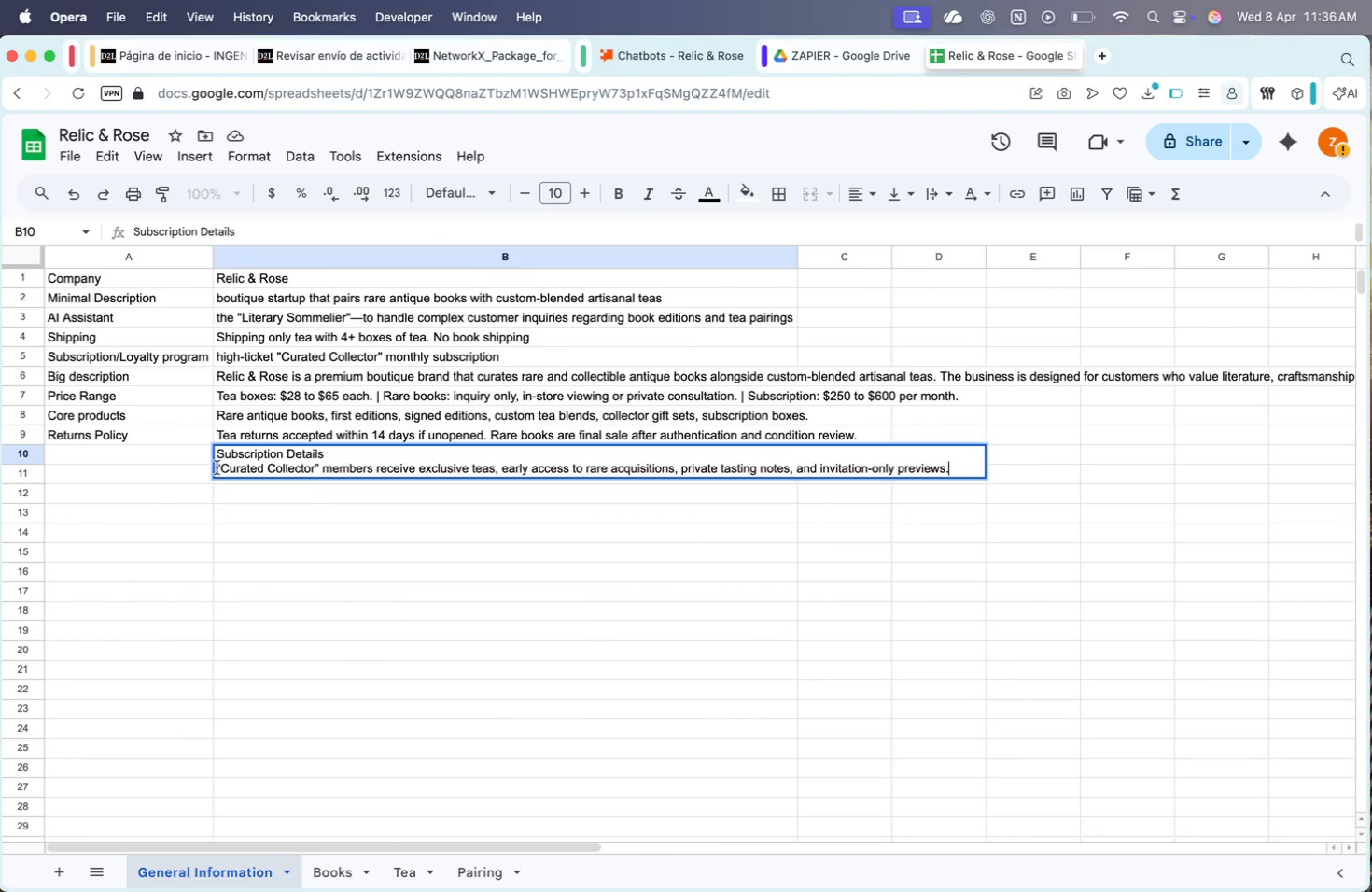 
left_click_drag(start_coordinate=[216, 467], to_coordinate=[216, 453])
 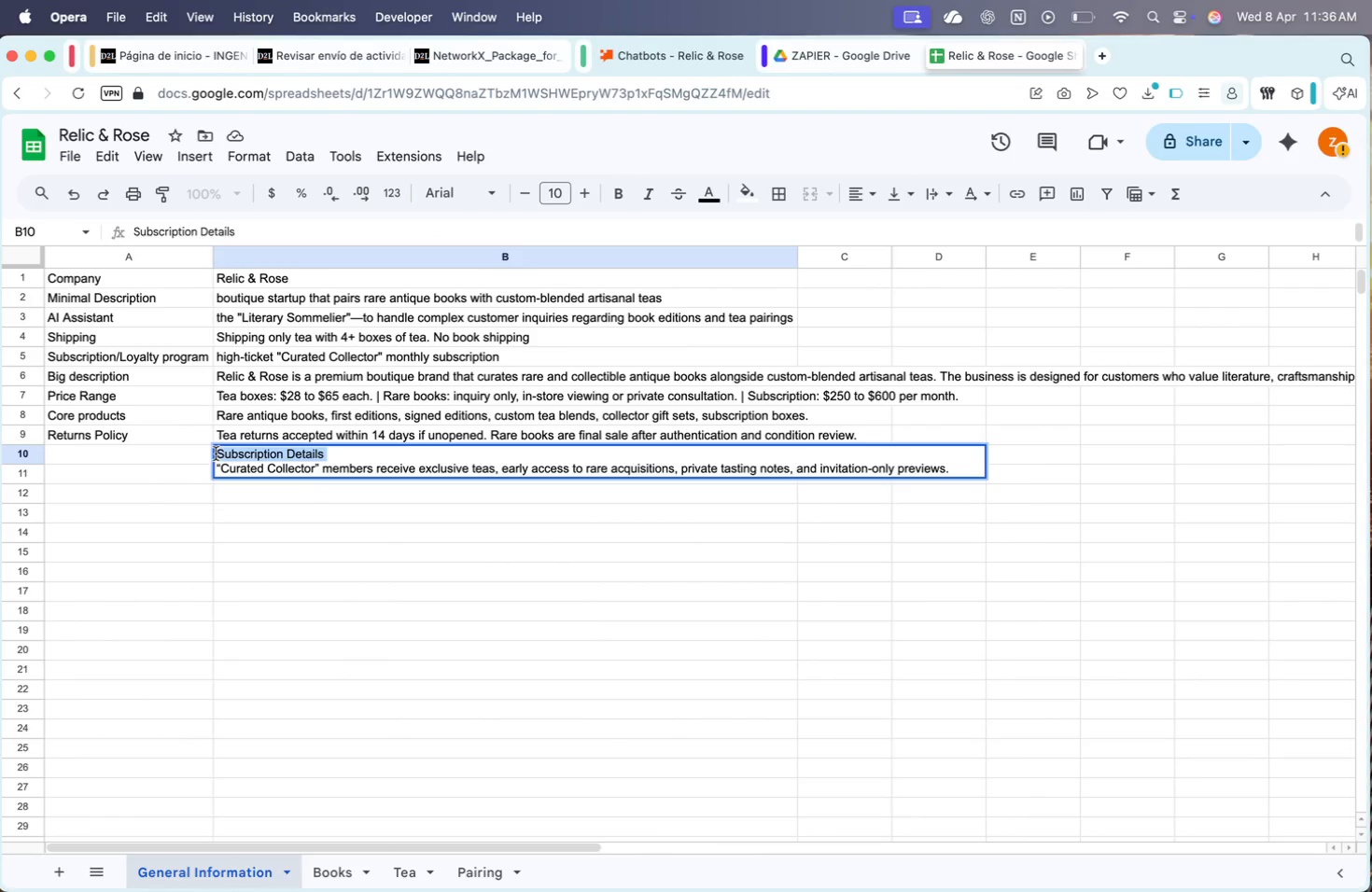 
key(Meta+CommandLeft)
 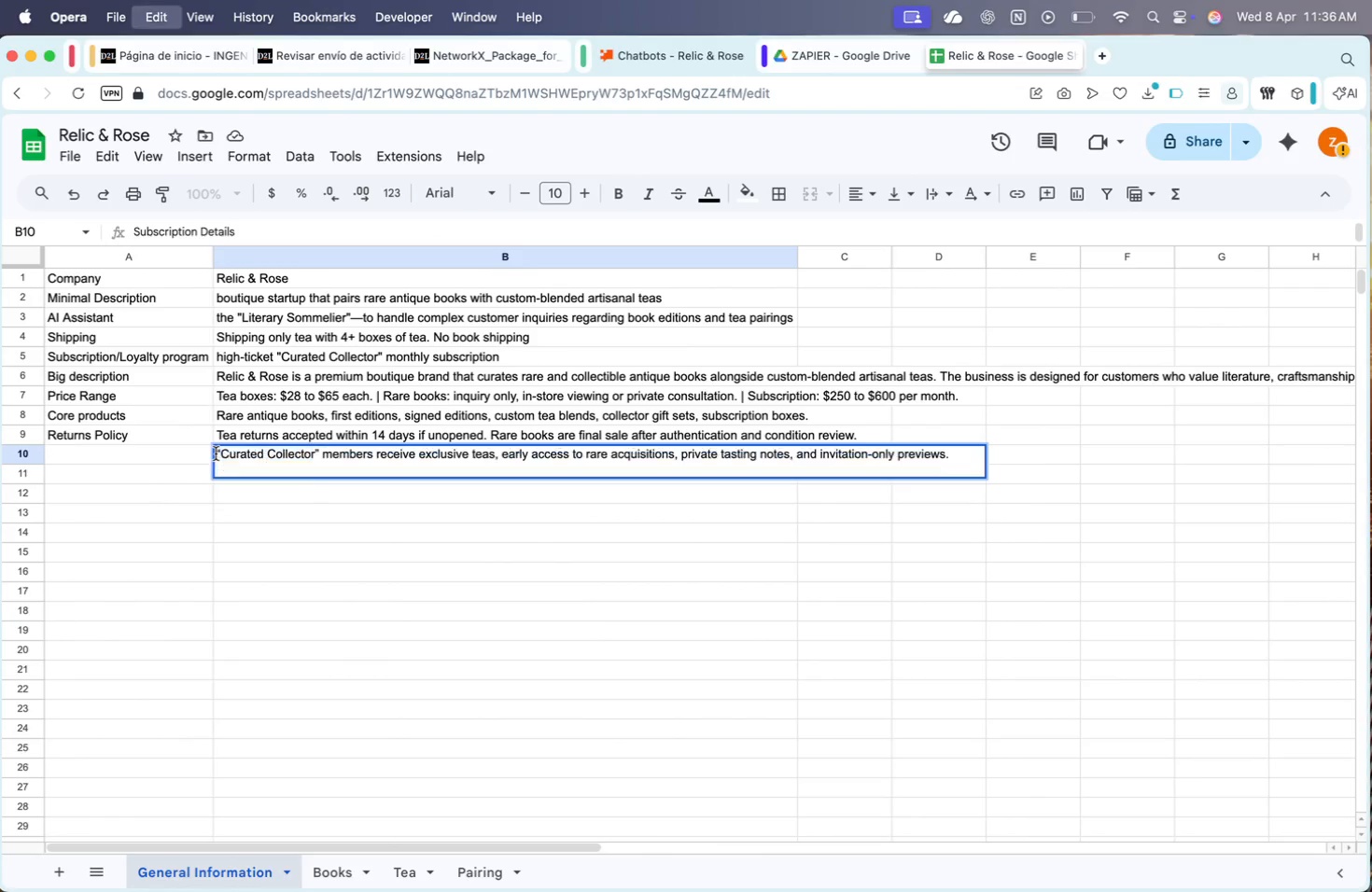 
key(Meta+X)
 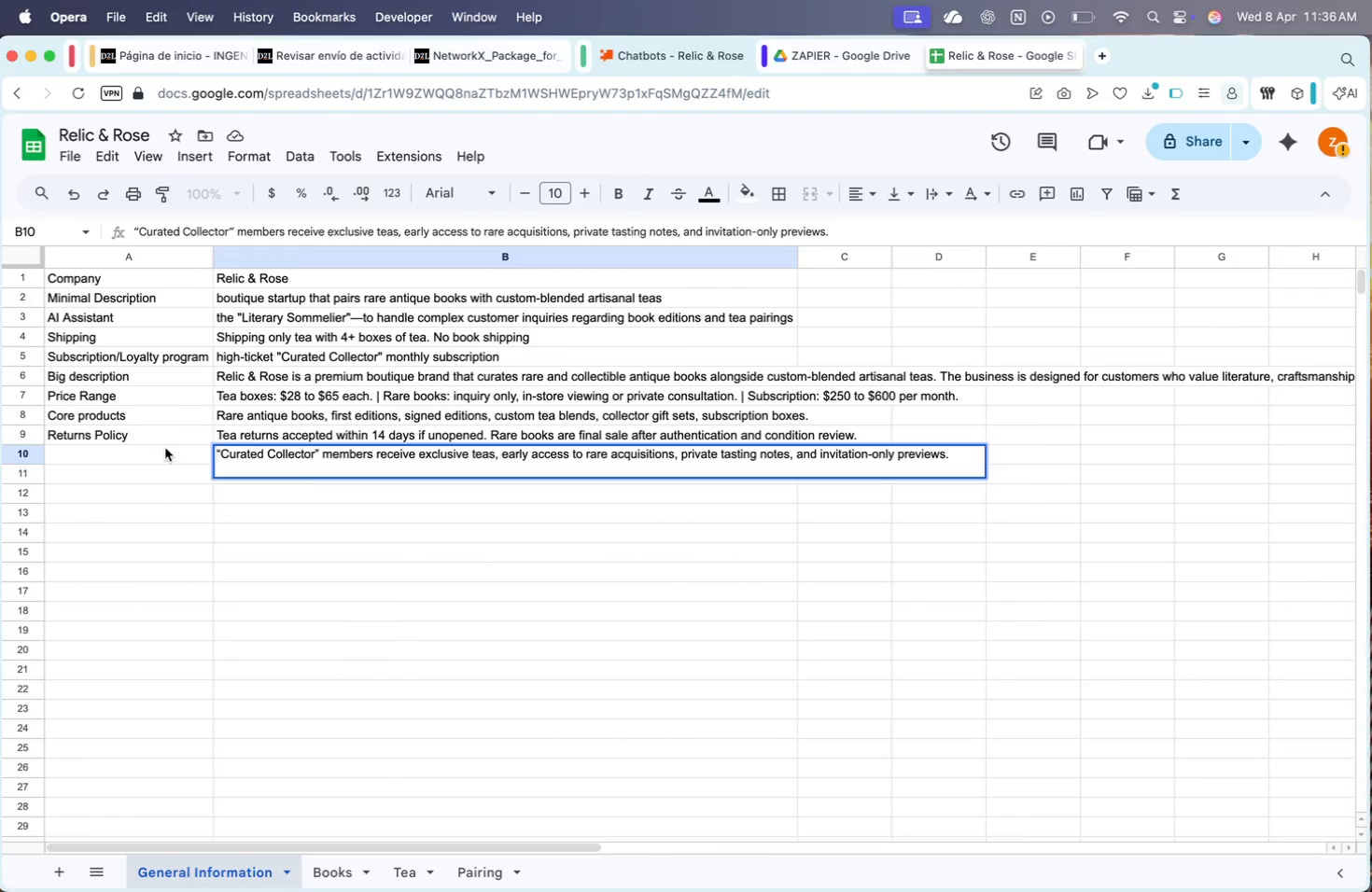 
double_click([165, 448])
 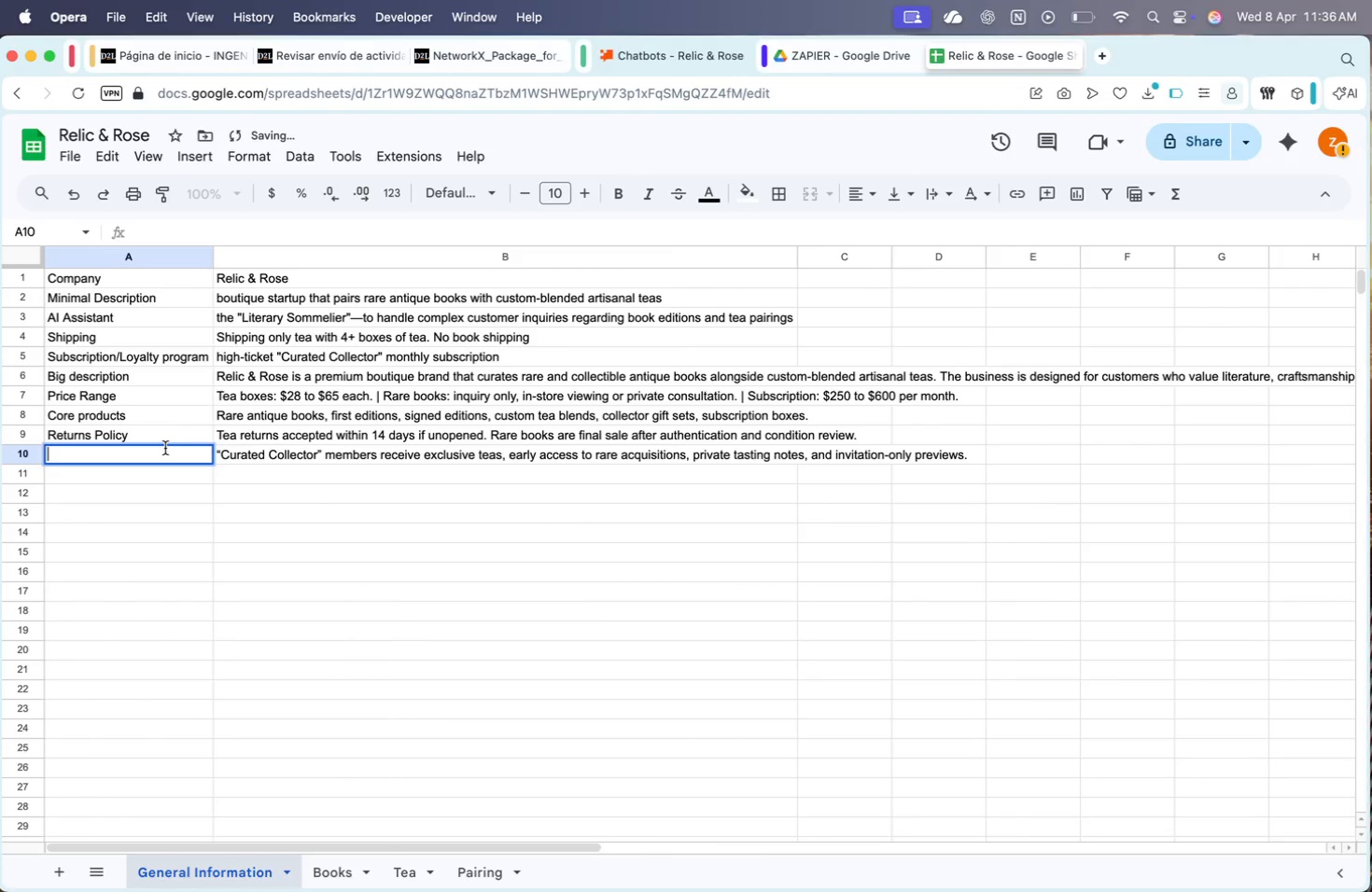 
key(Meta+V)
 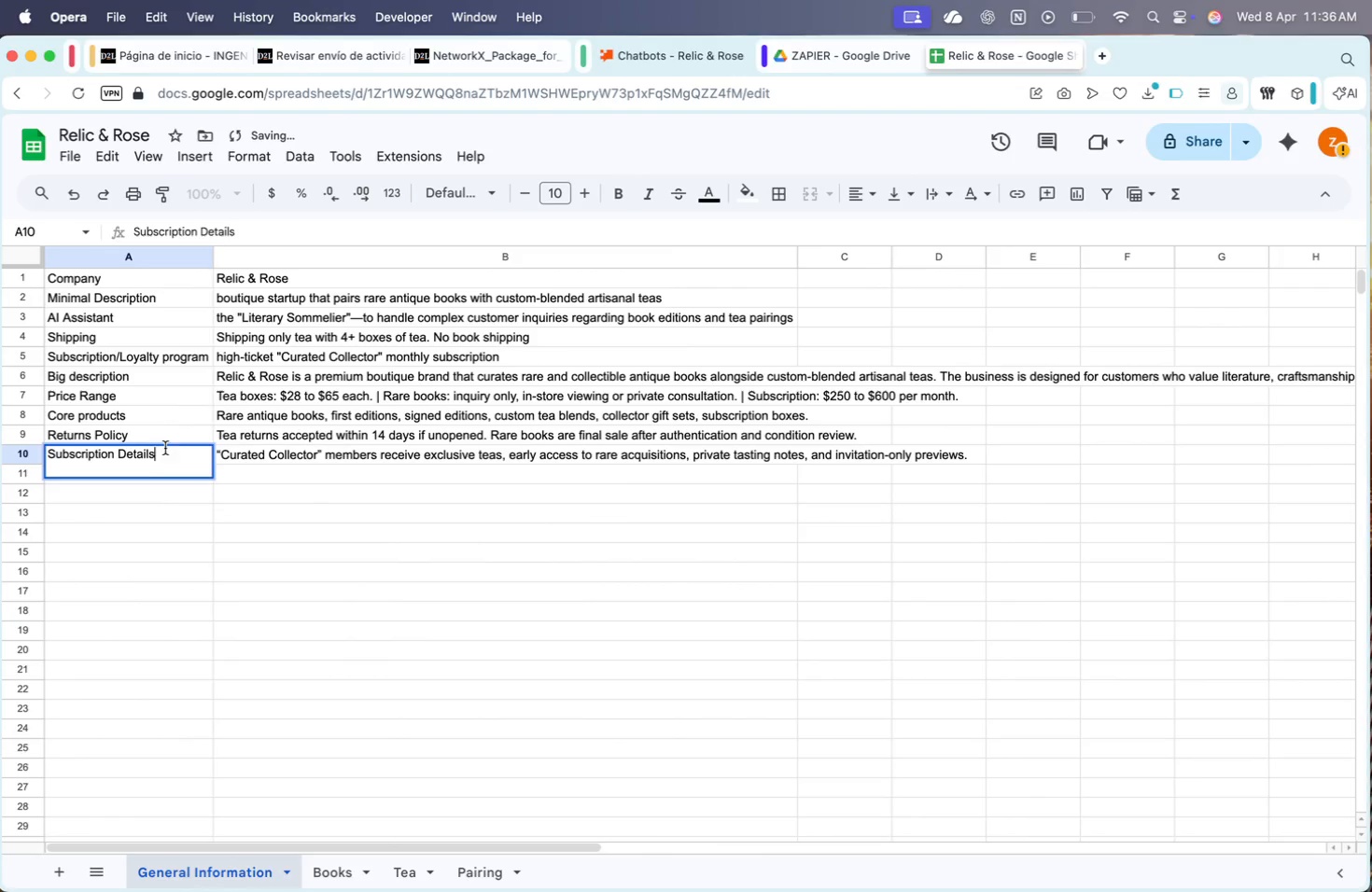 
key(Backspace)
 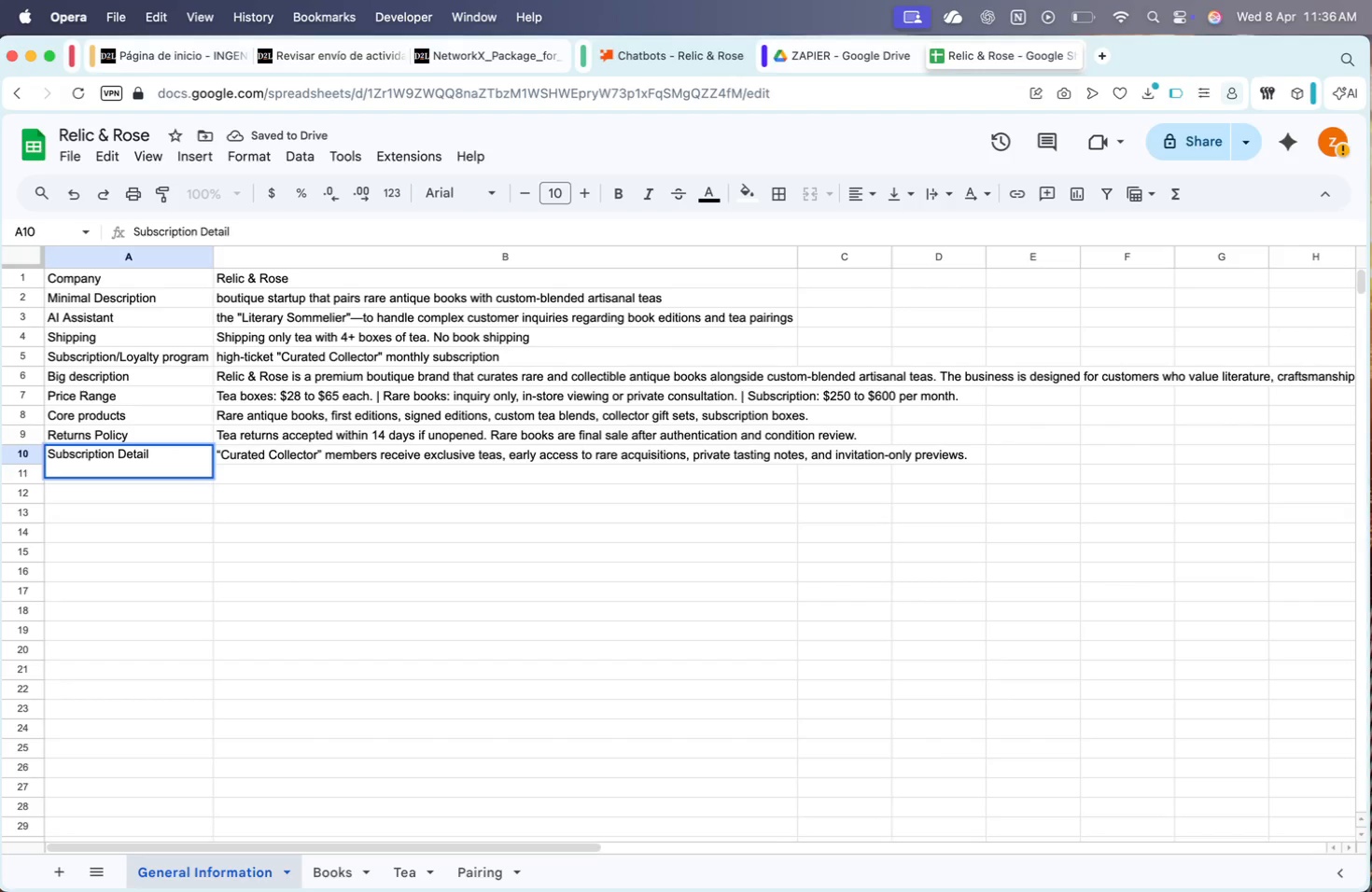 
key(ArrowDown)
 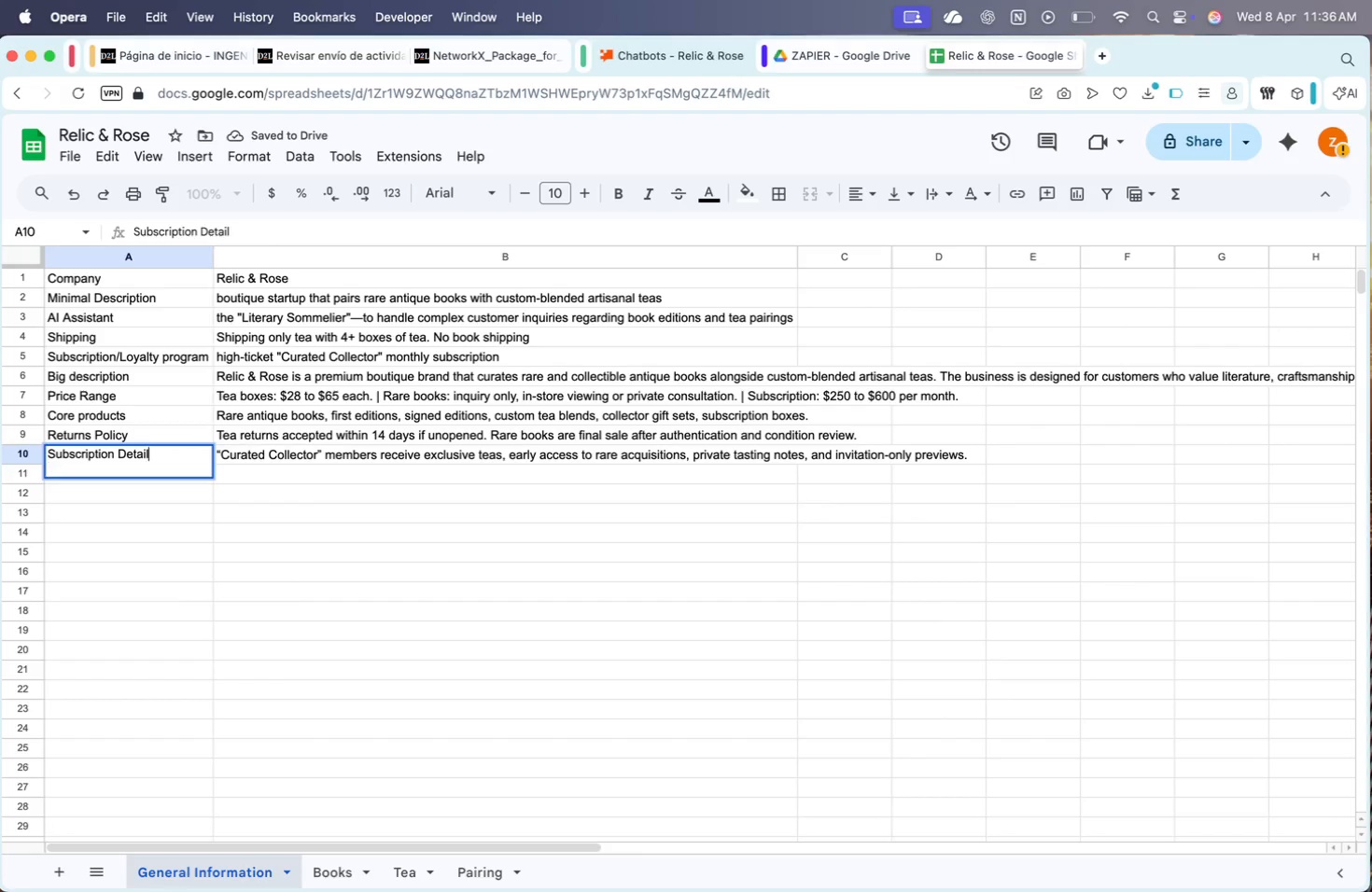 
key(Backspace)
 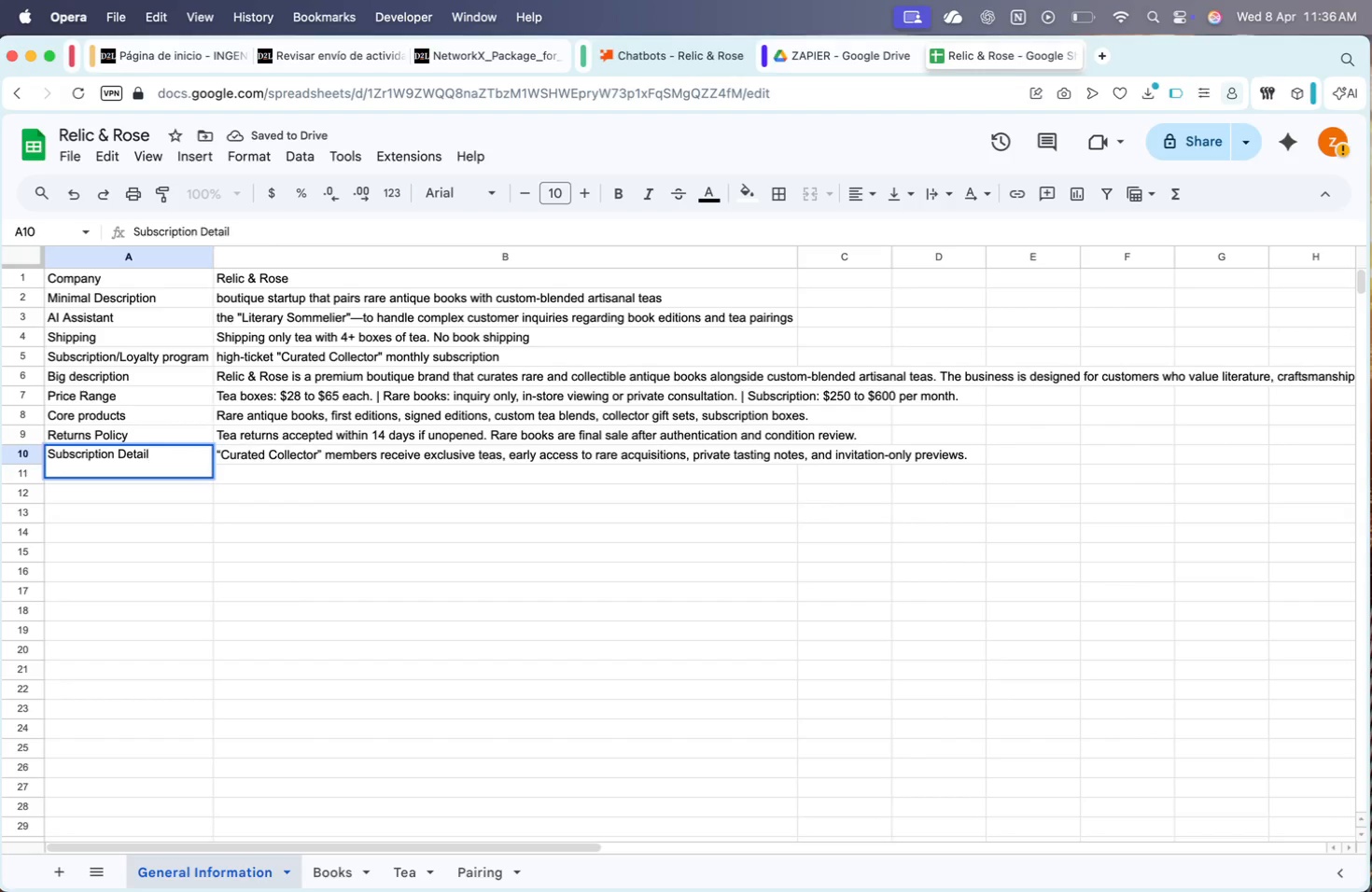 
key(ArrowDown)
 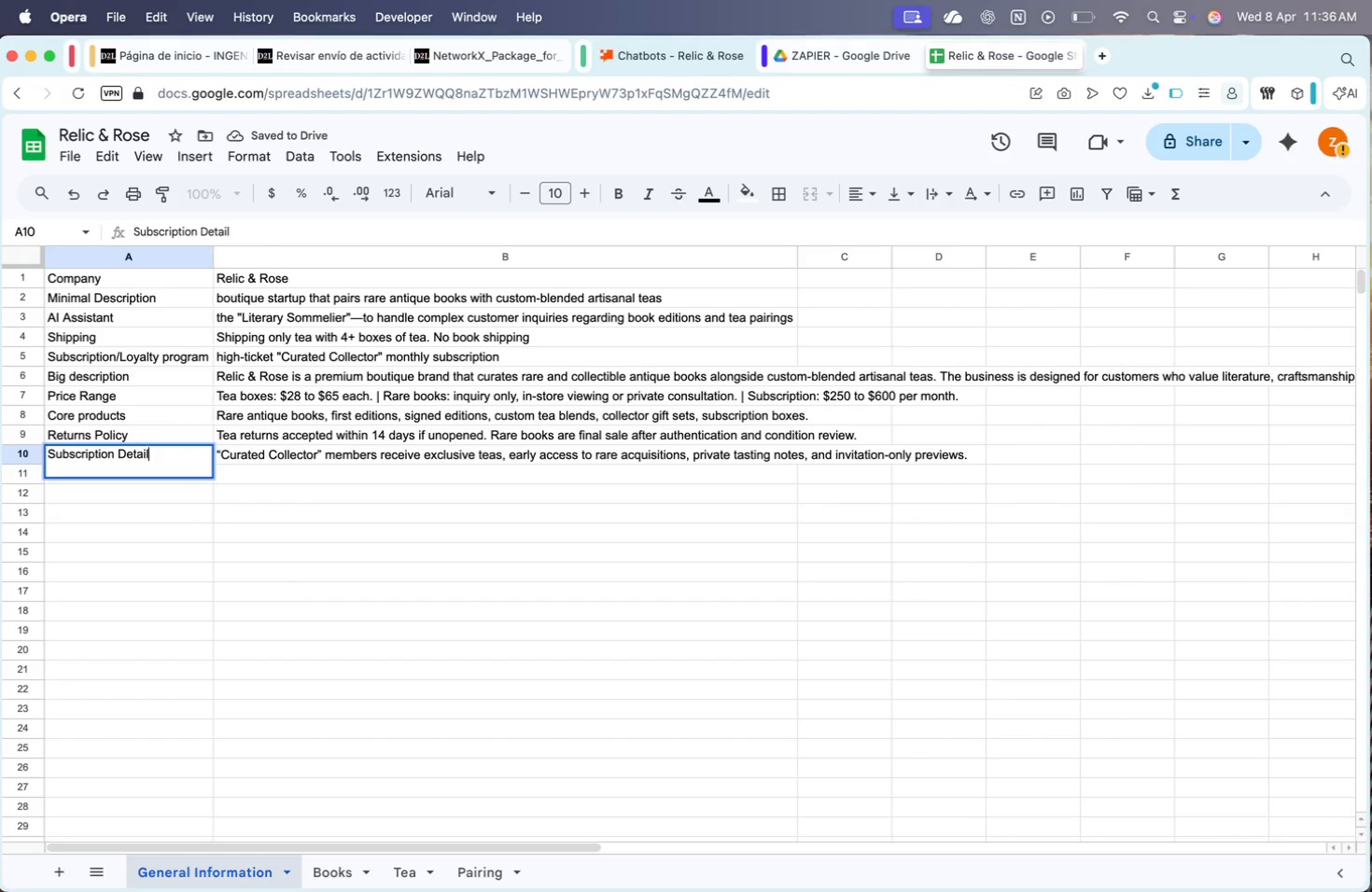 
key(Backspace)
type(ls)
 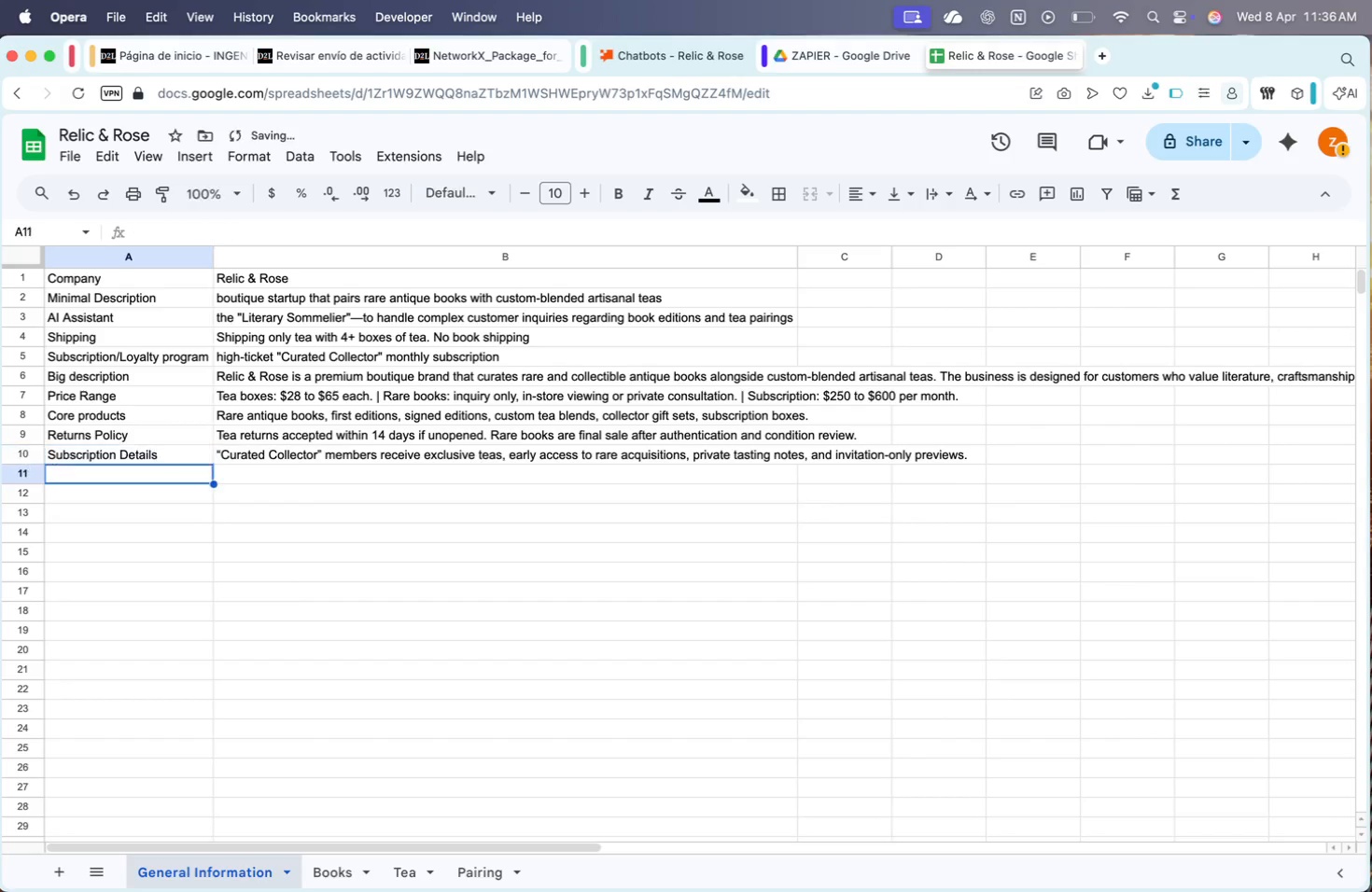 
key(Enter)
 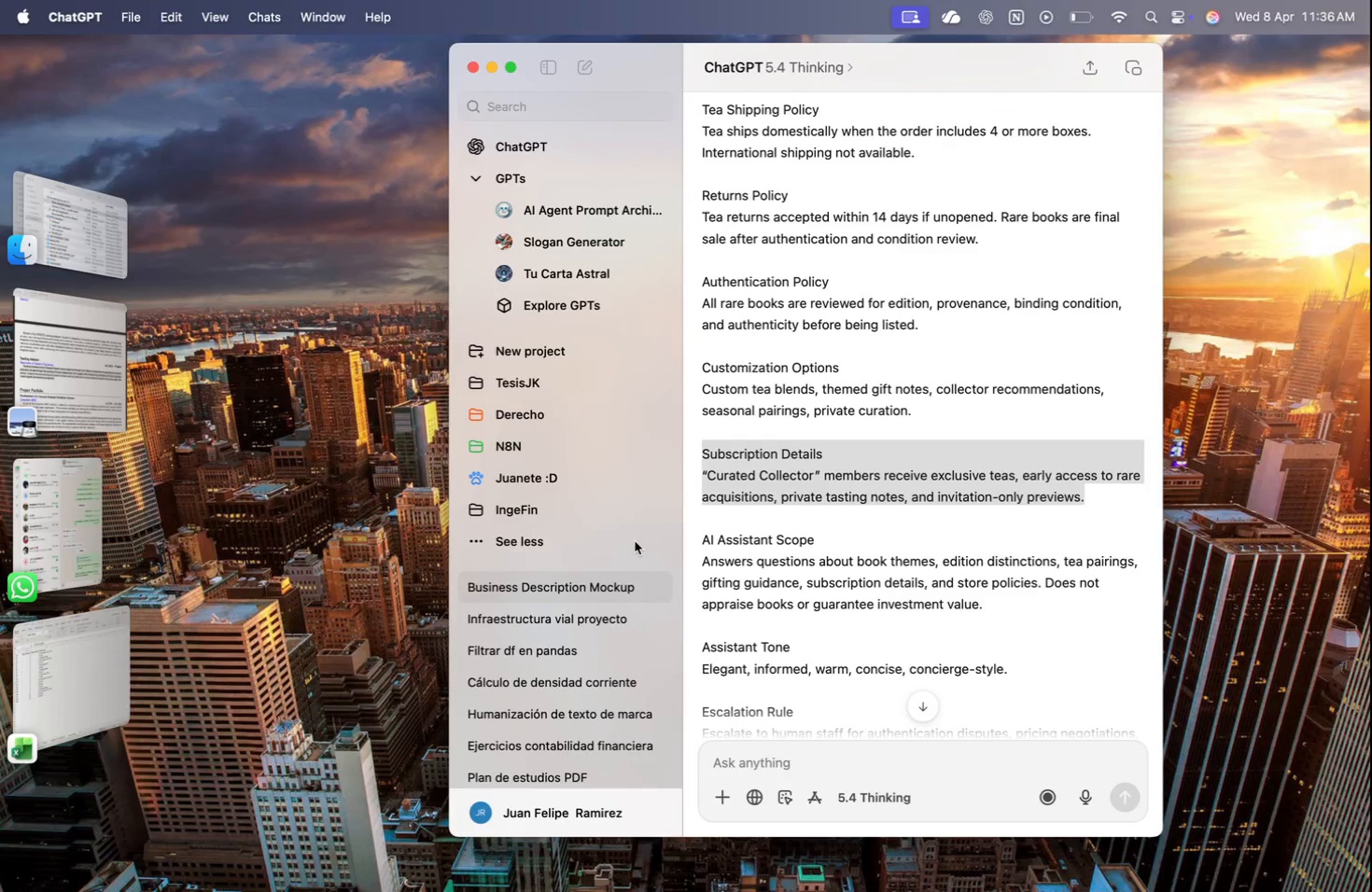 
scroll: coordinate [838, 508], scroll_direction: down, amount: 133.0
 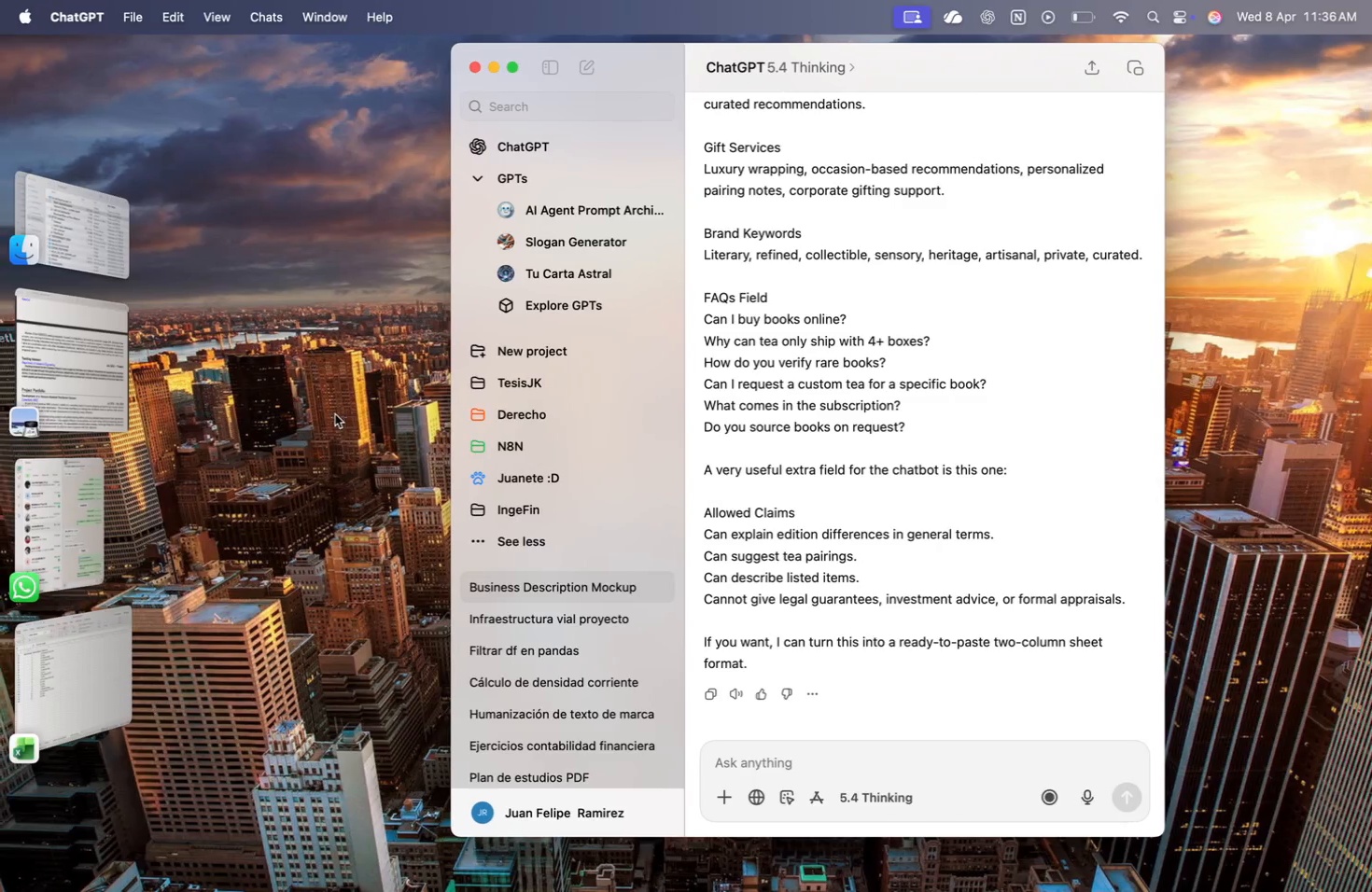 
type(nA)
key(Backspace)
key(Backspace)
type(Name)
 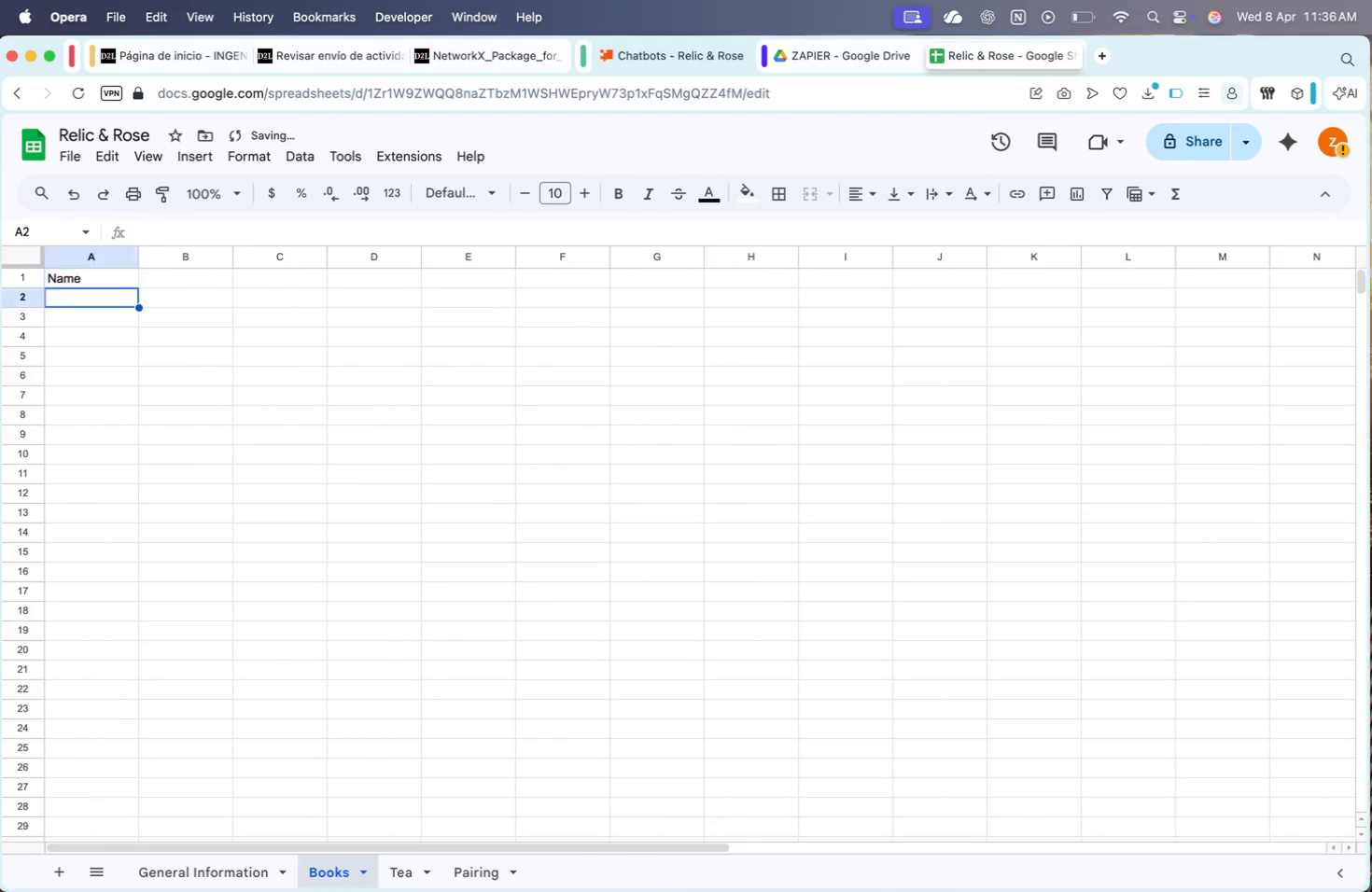 
key(Enter)
 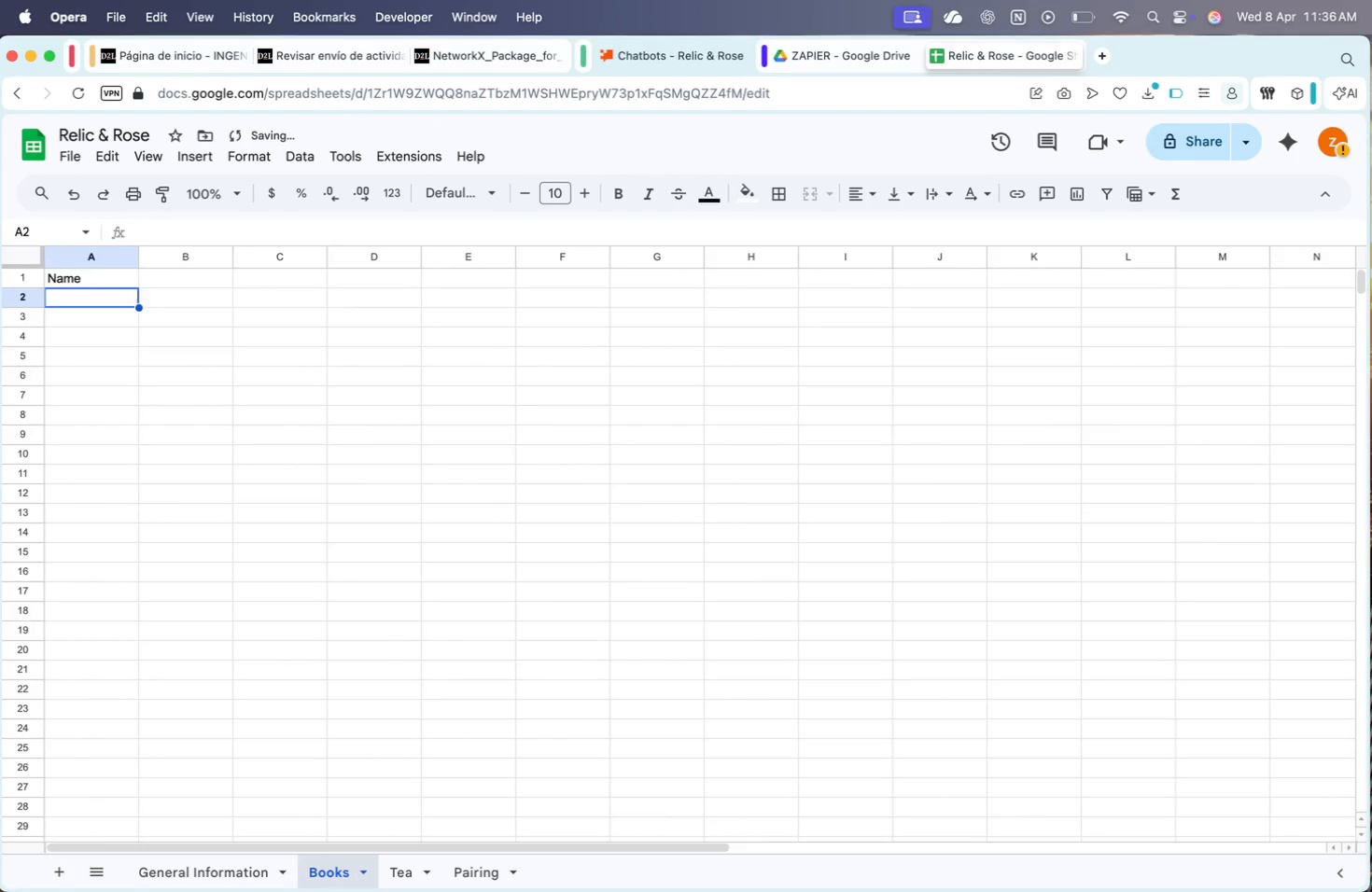 
key(ArrowRight)
 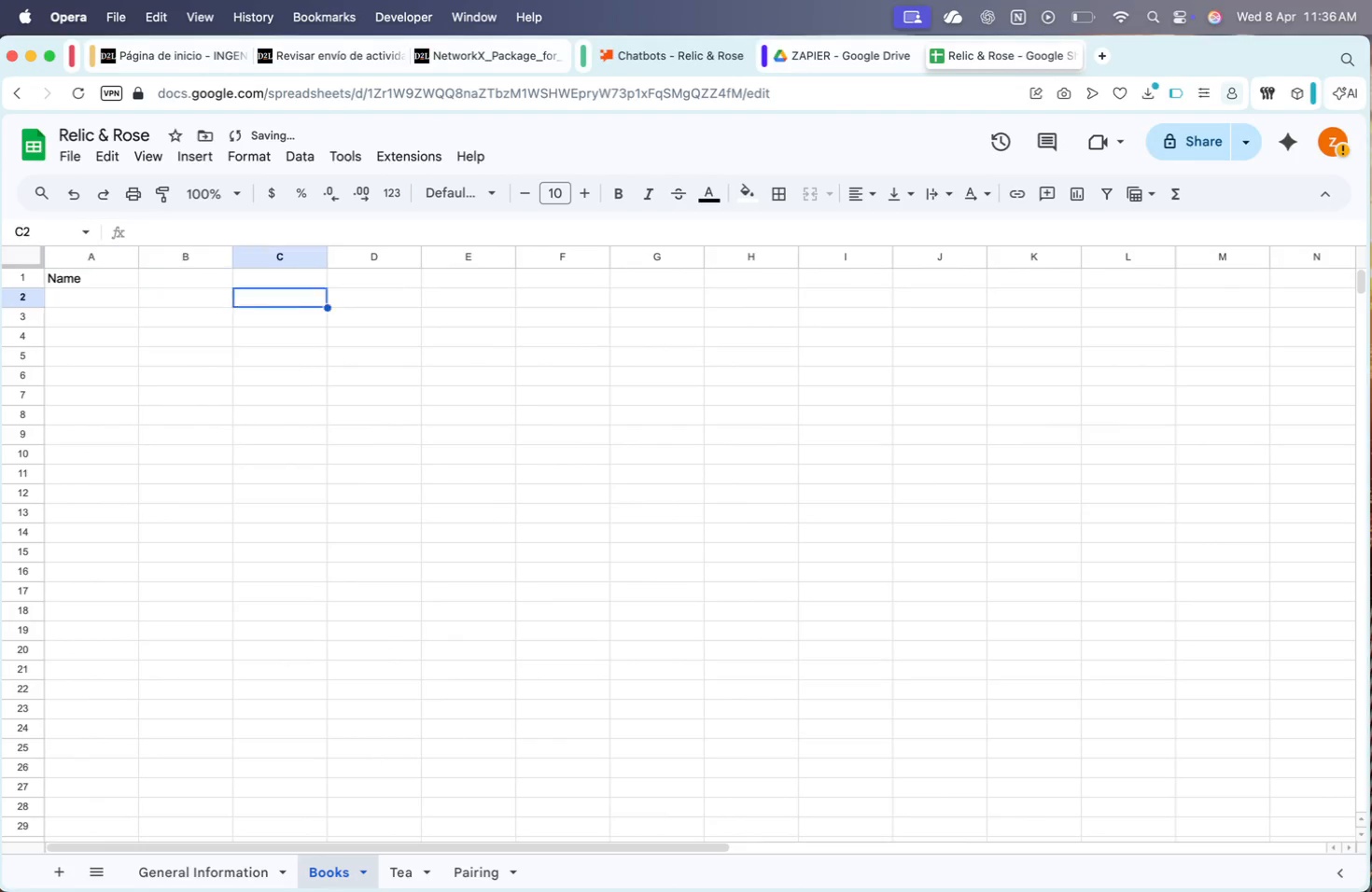 
key(ArrowRight)
 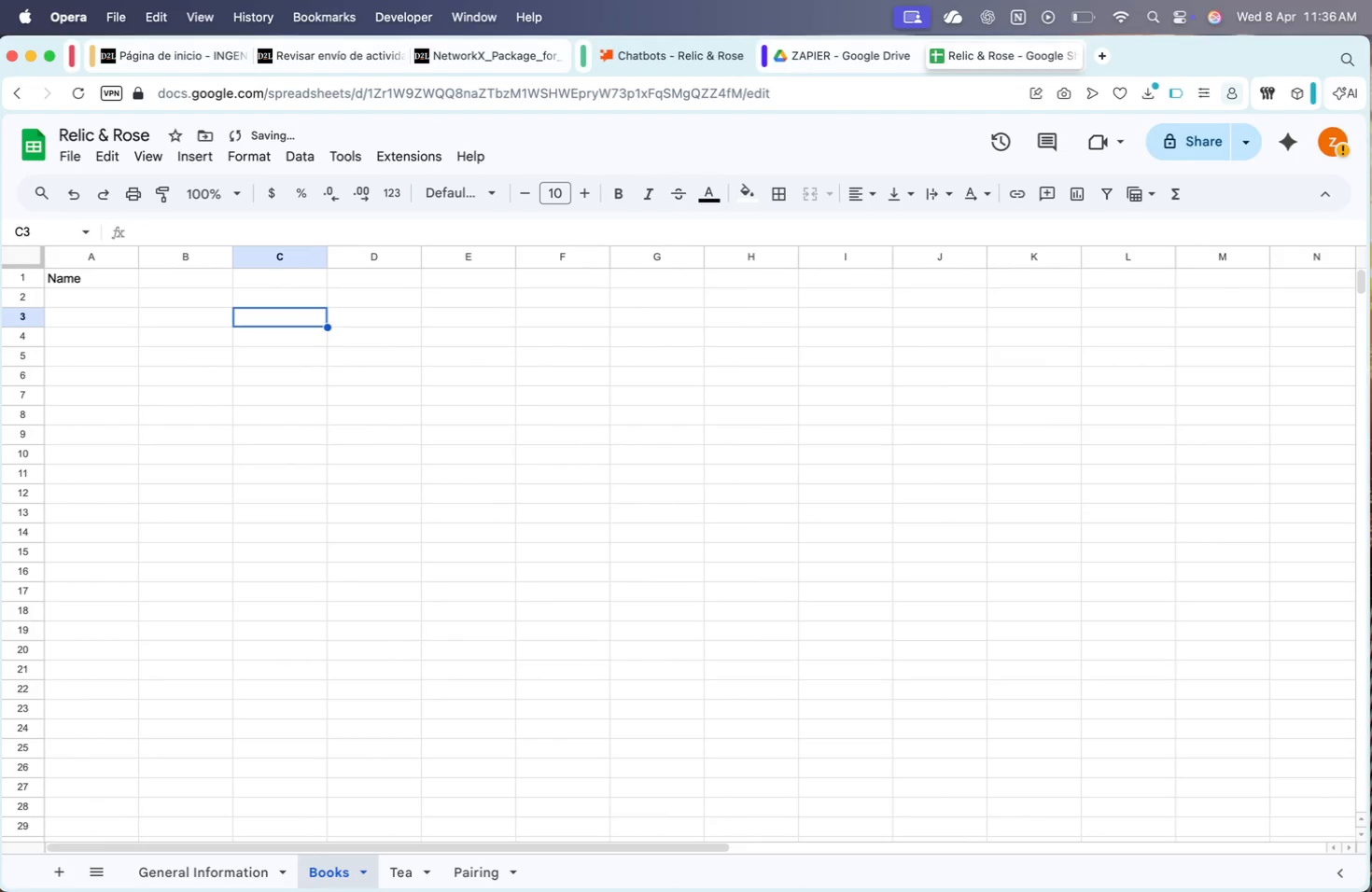 
key(ArrowDown)
 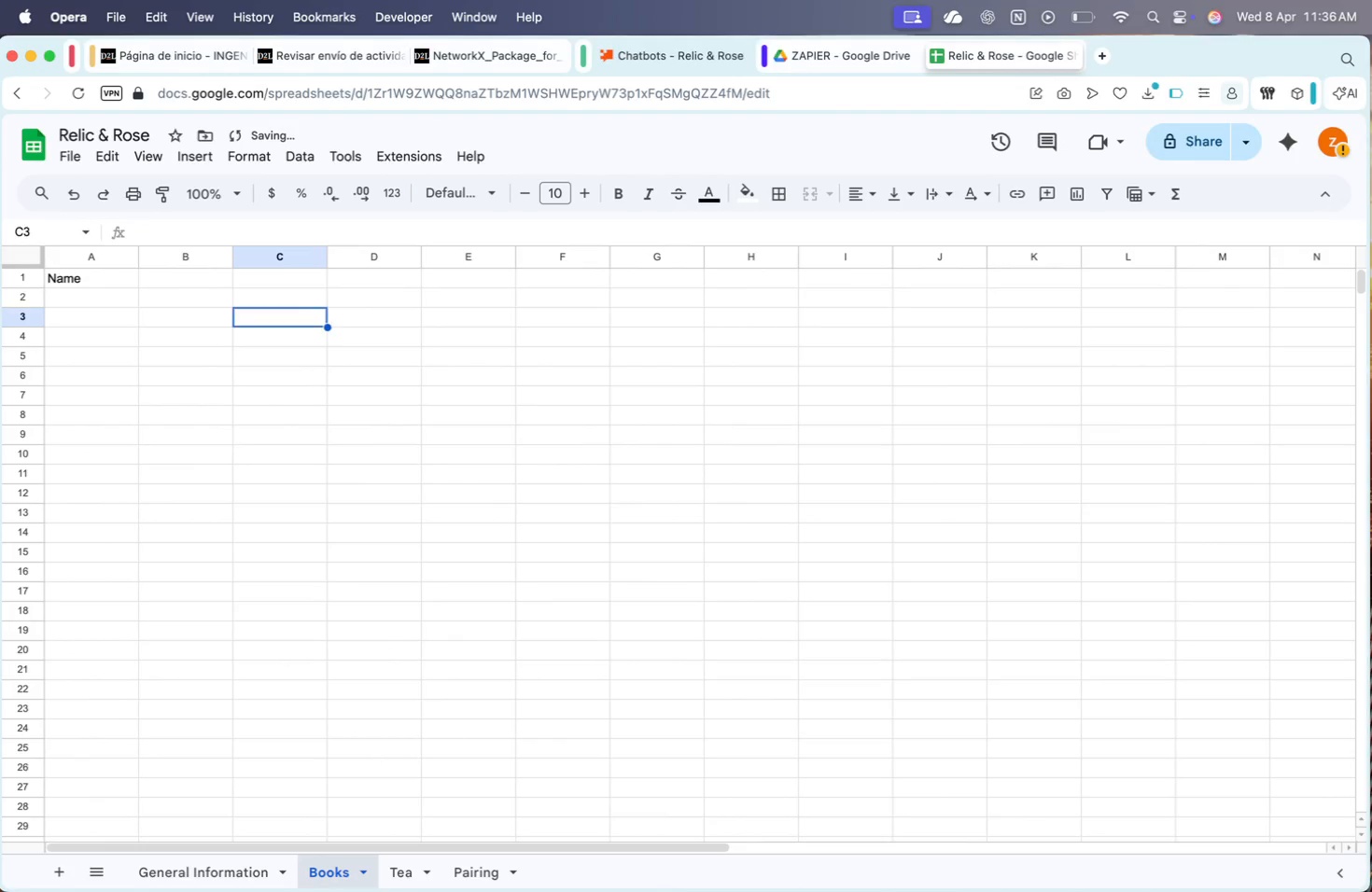 
key(ArrowUp)
 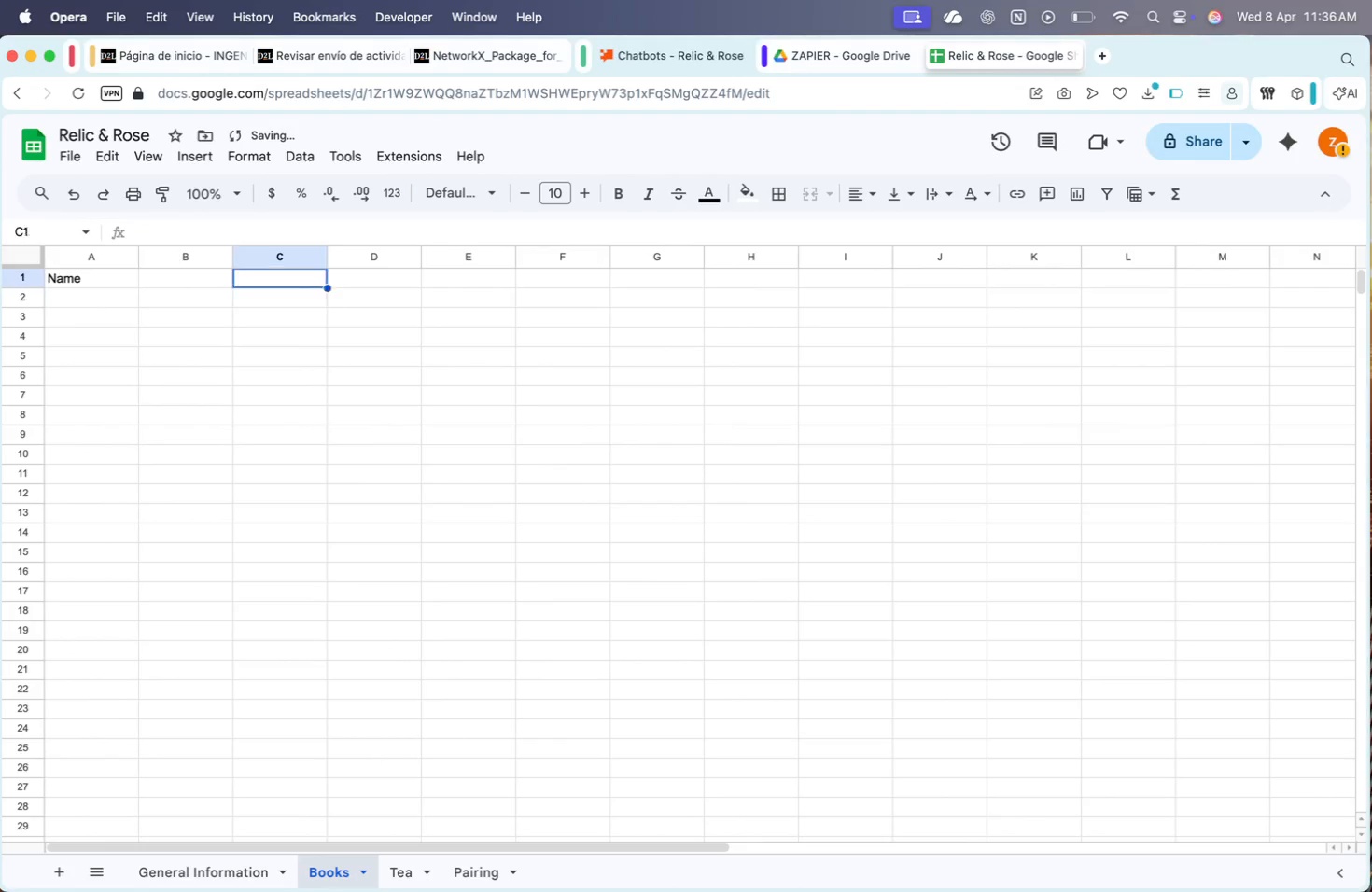 
key(ArrowUp)
 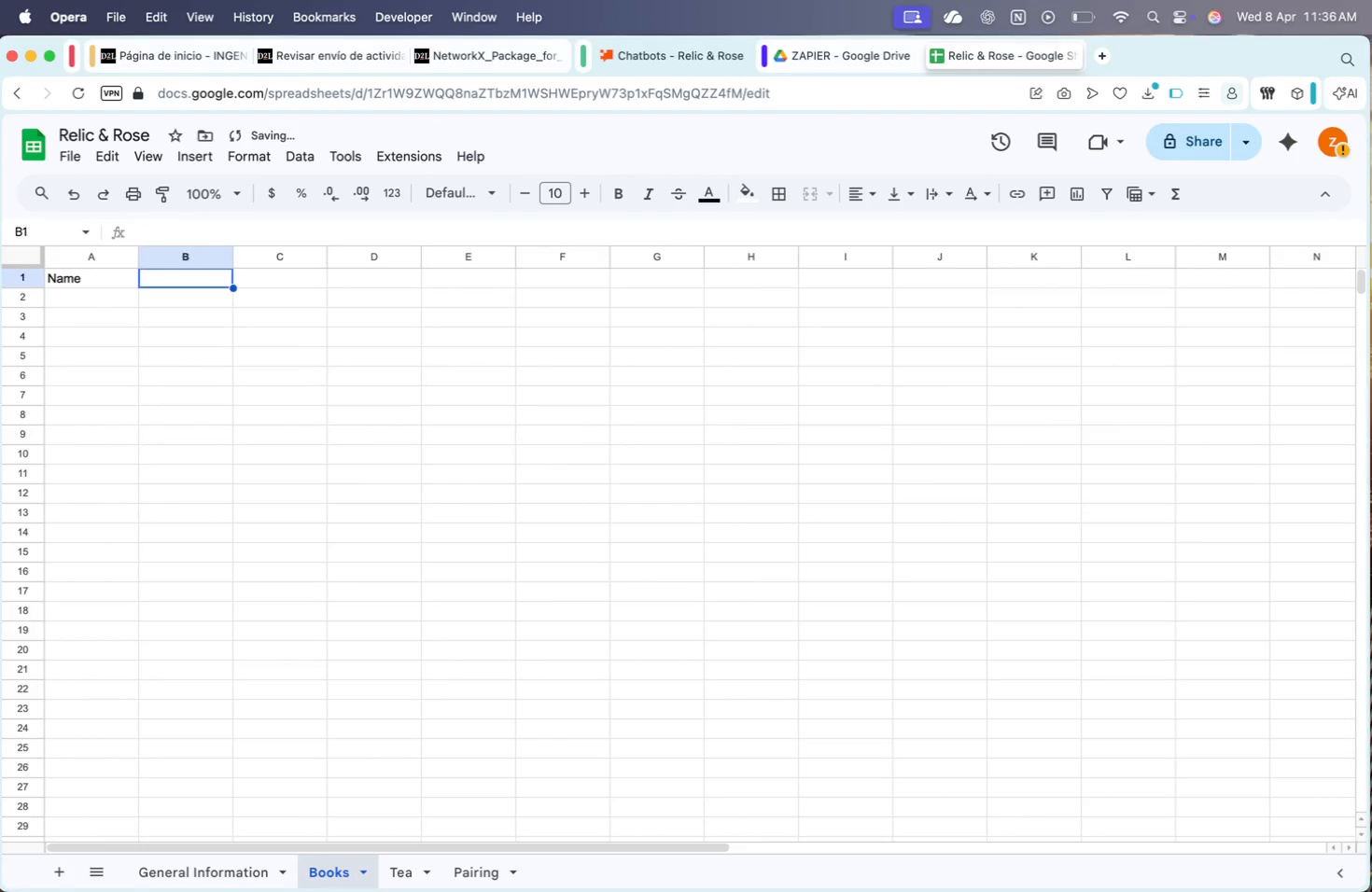 
key(ArrowLeft)
 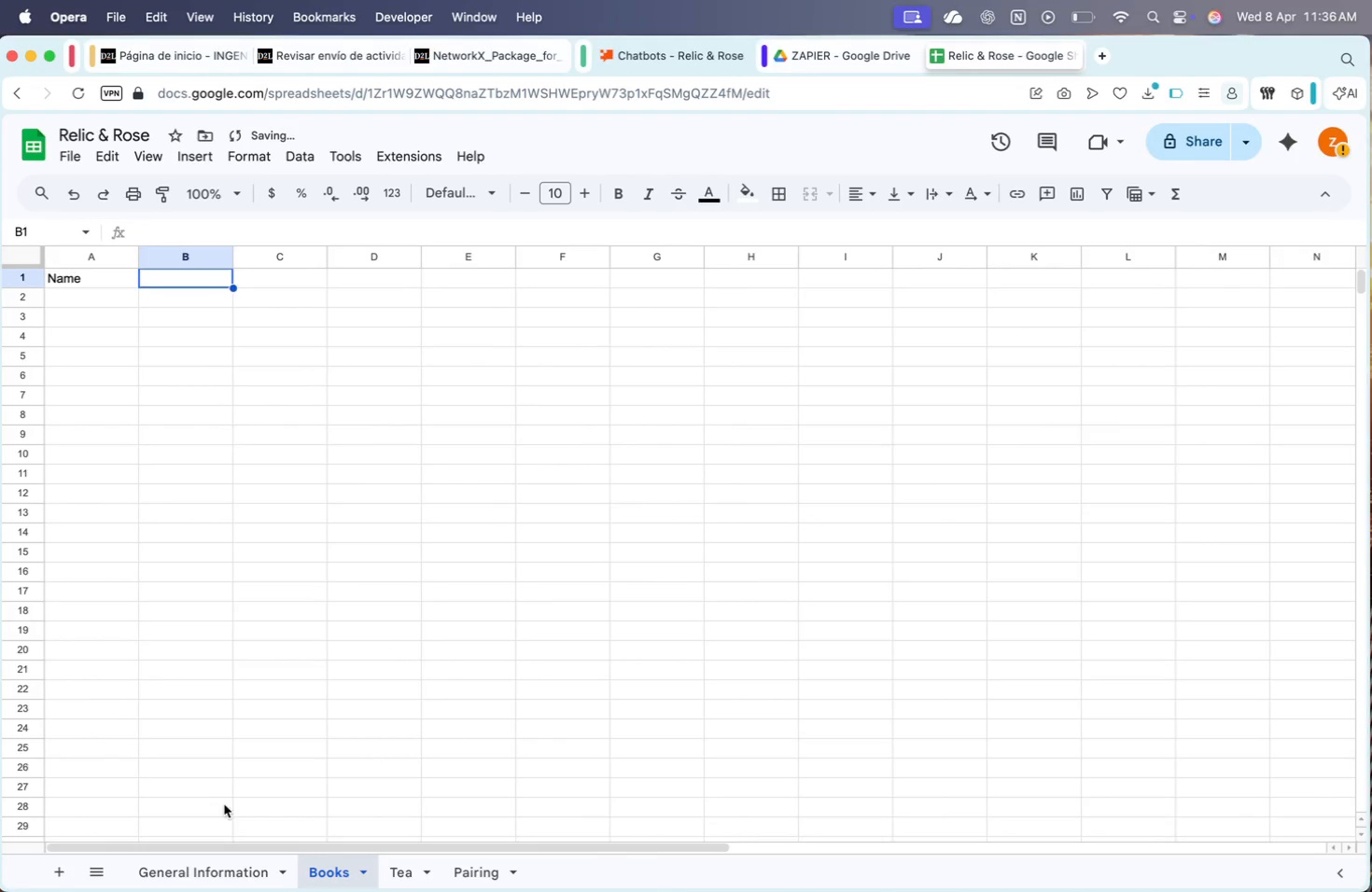 
left_click([232, 871])
 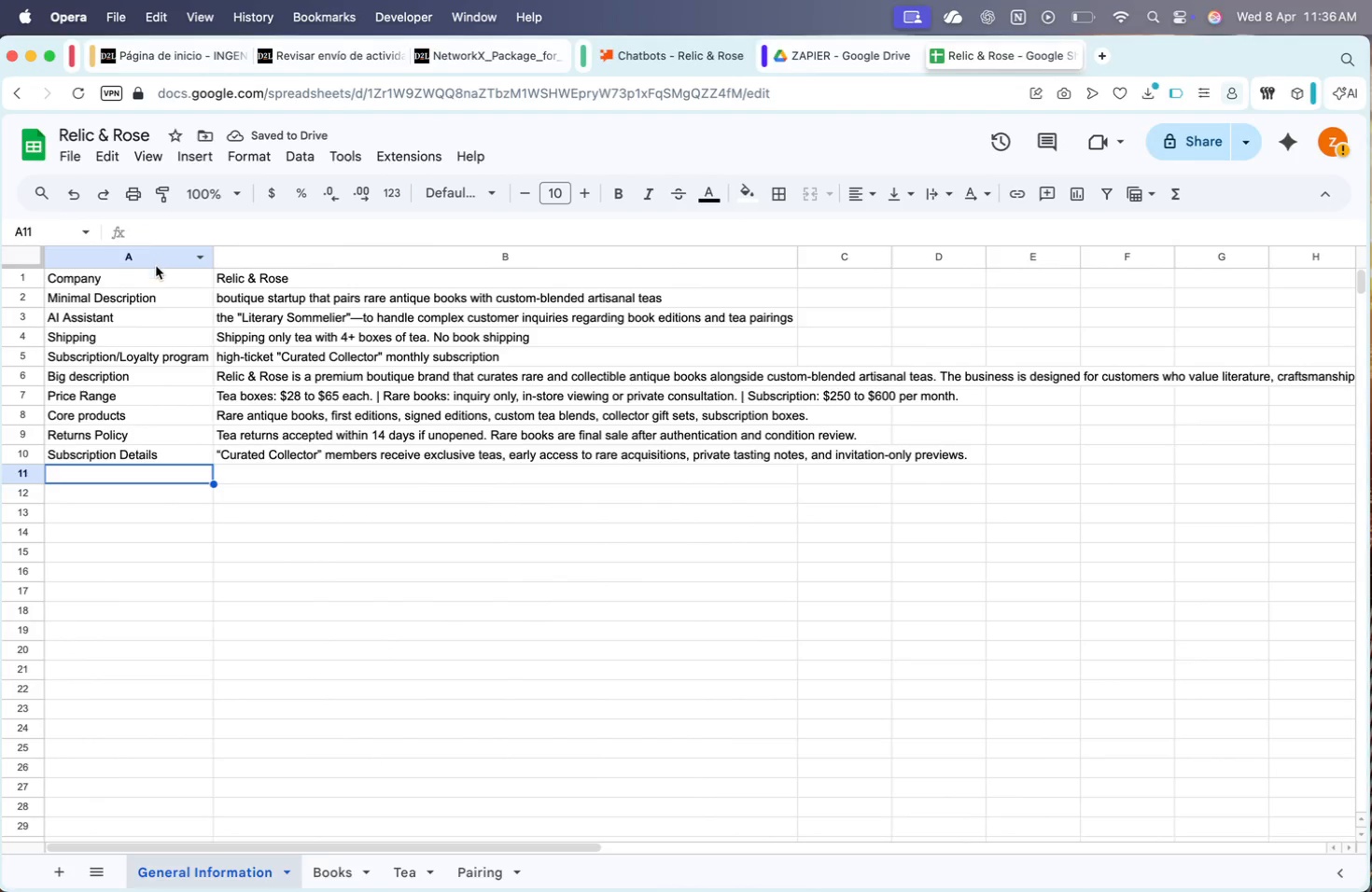 
left_click_drag(start_coordinate=[154, 276], to_coordinate=[178, 464])
 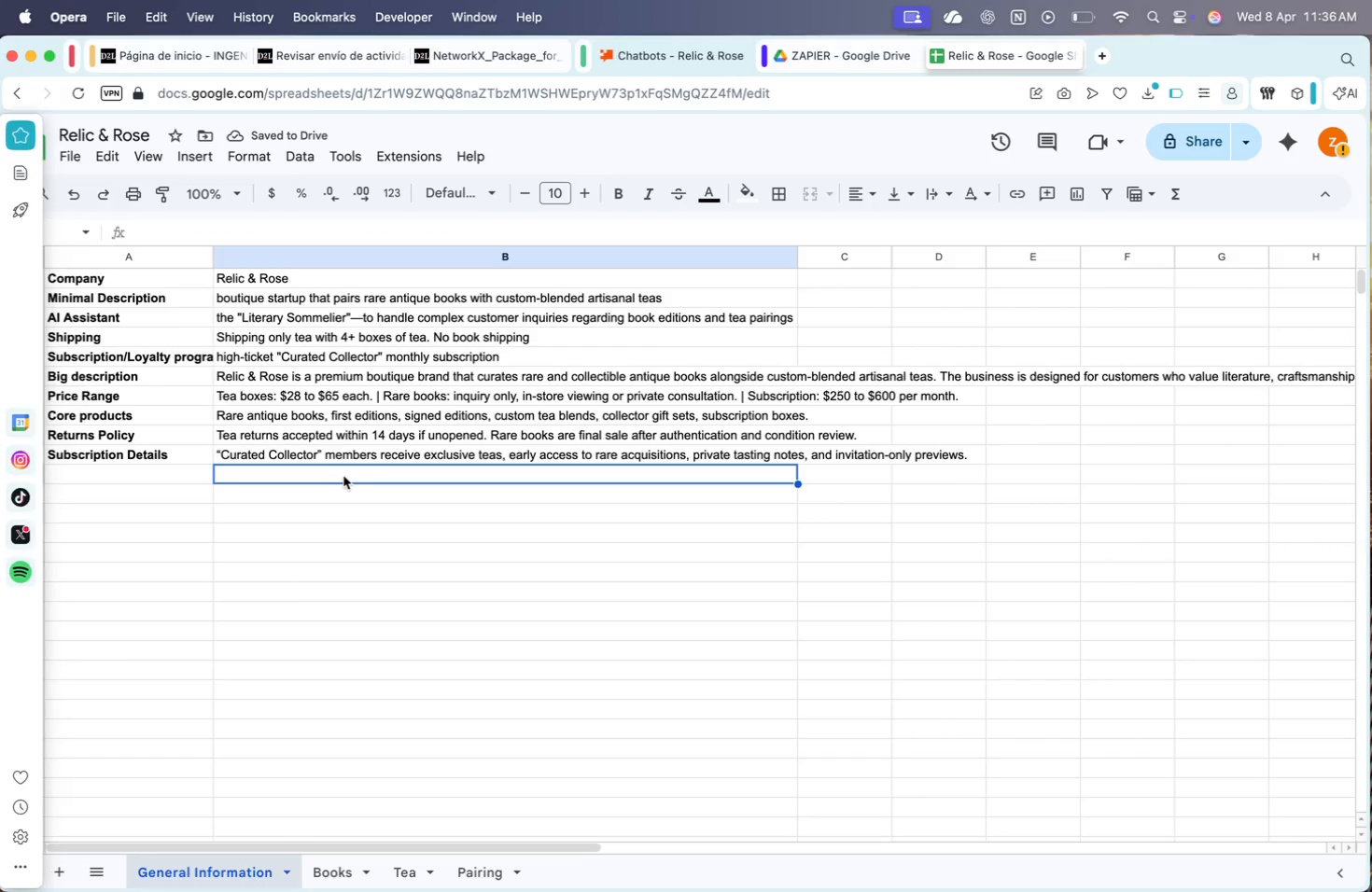 
wait(5.24)
 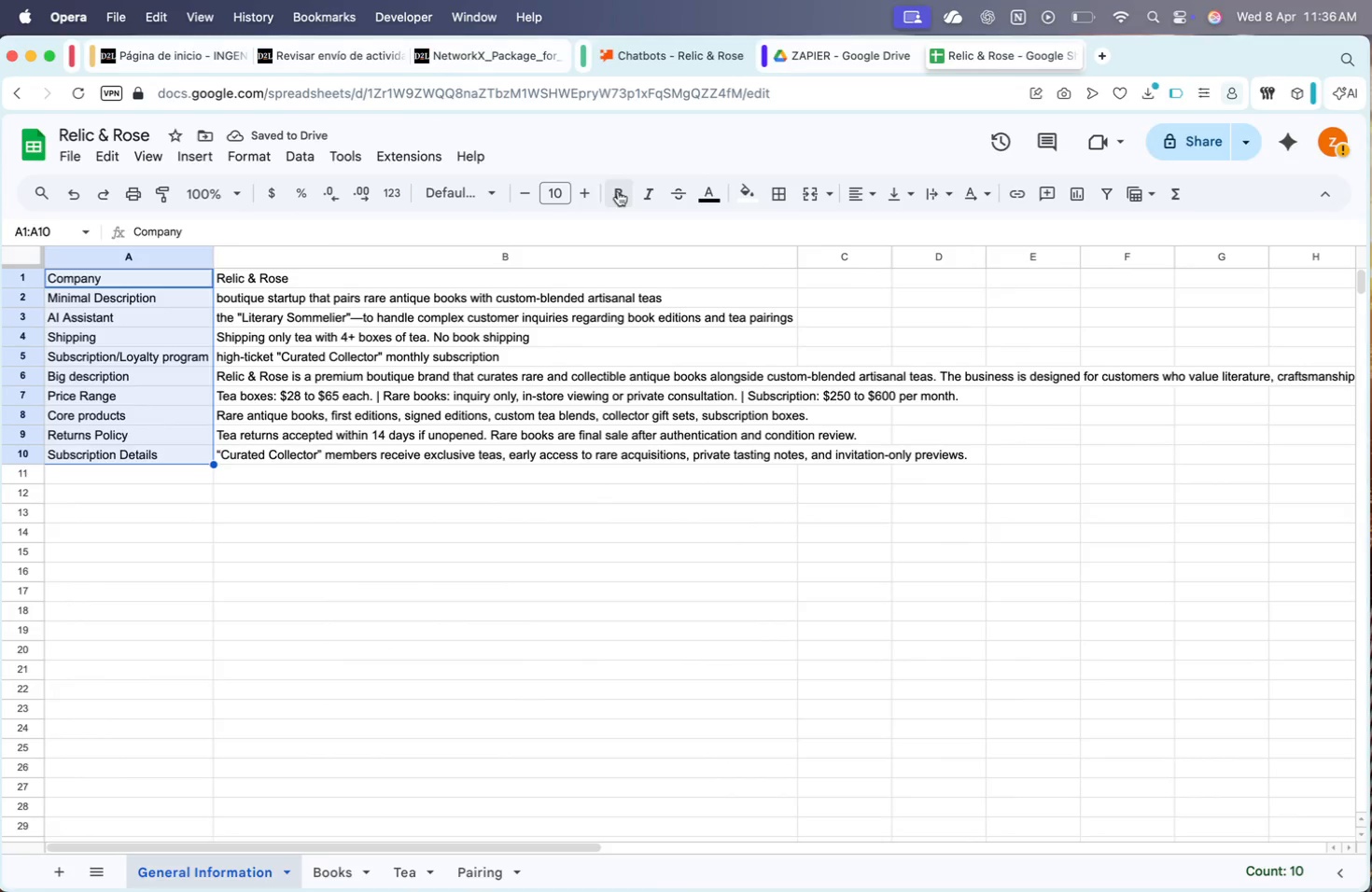 
right_click([25, 274])
 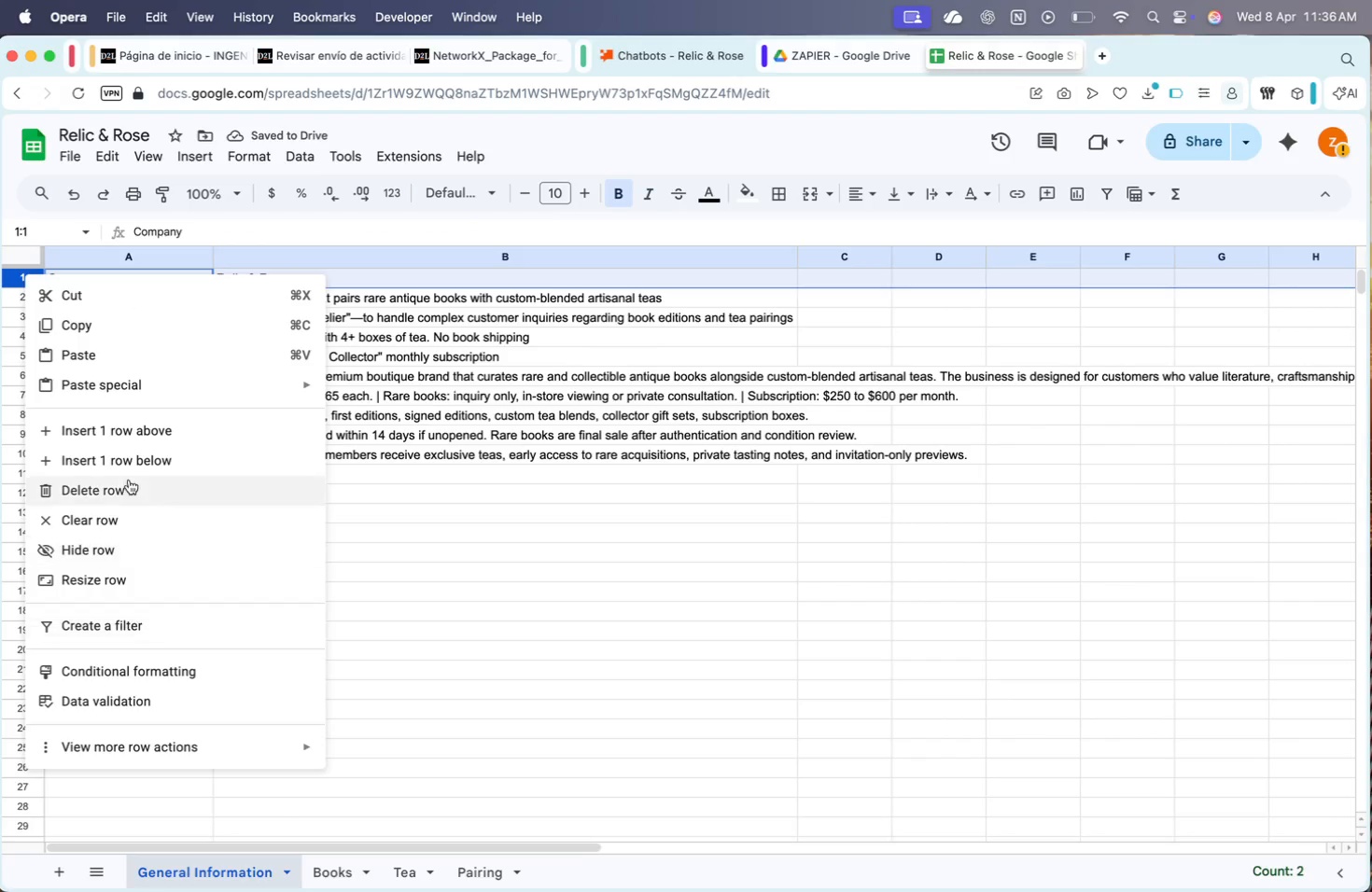 
left_click([162, 432])
 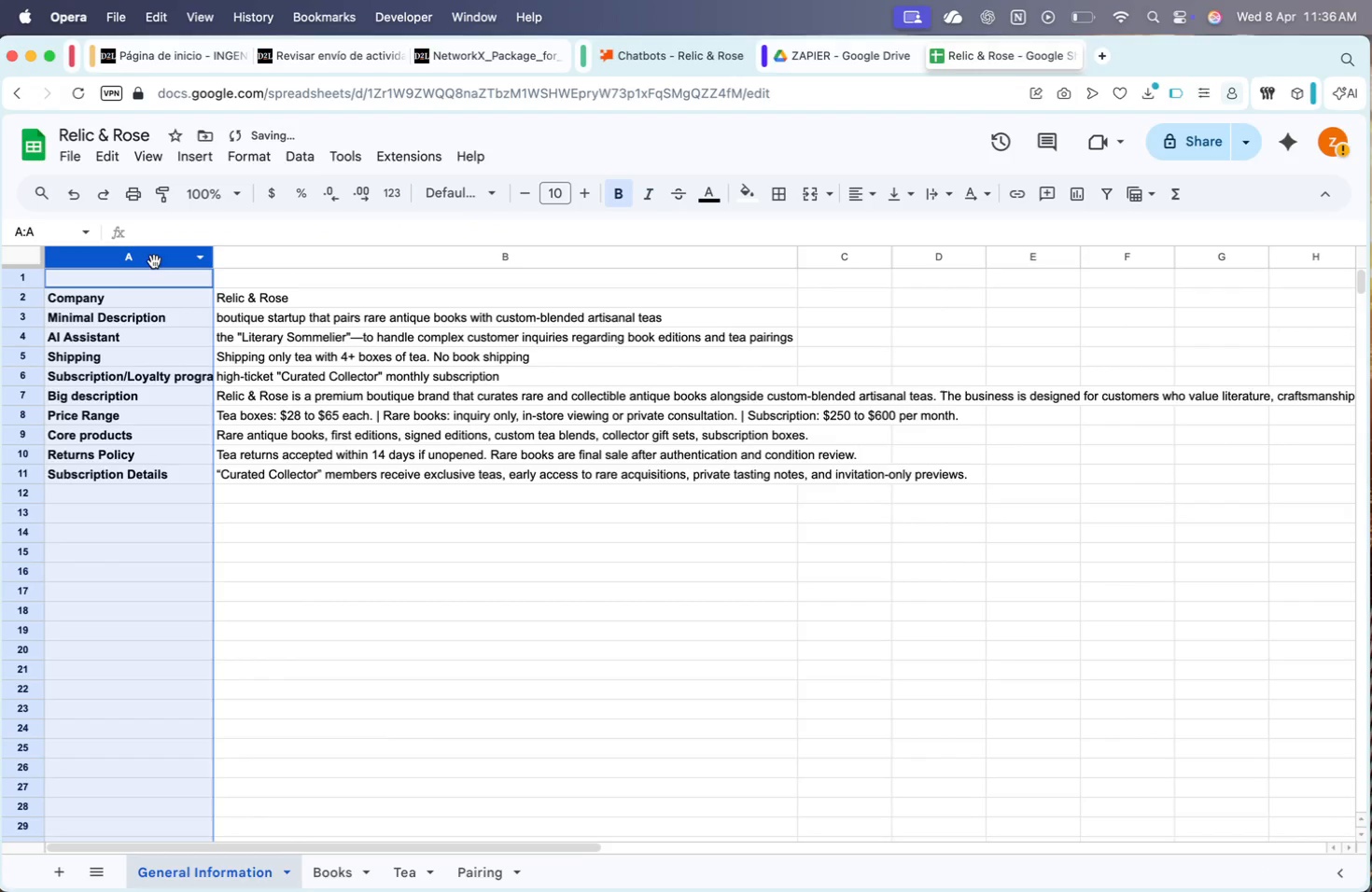 
double_click([151, 271])
 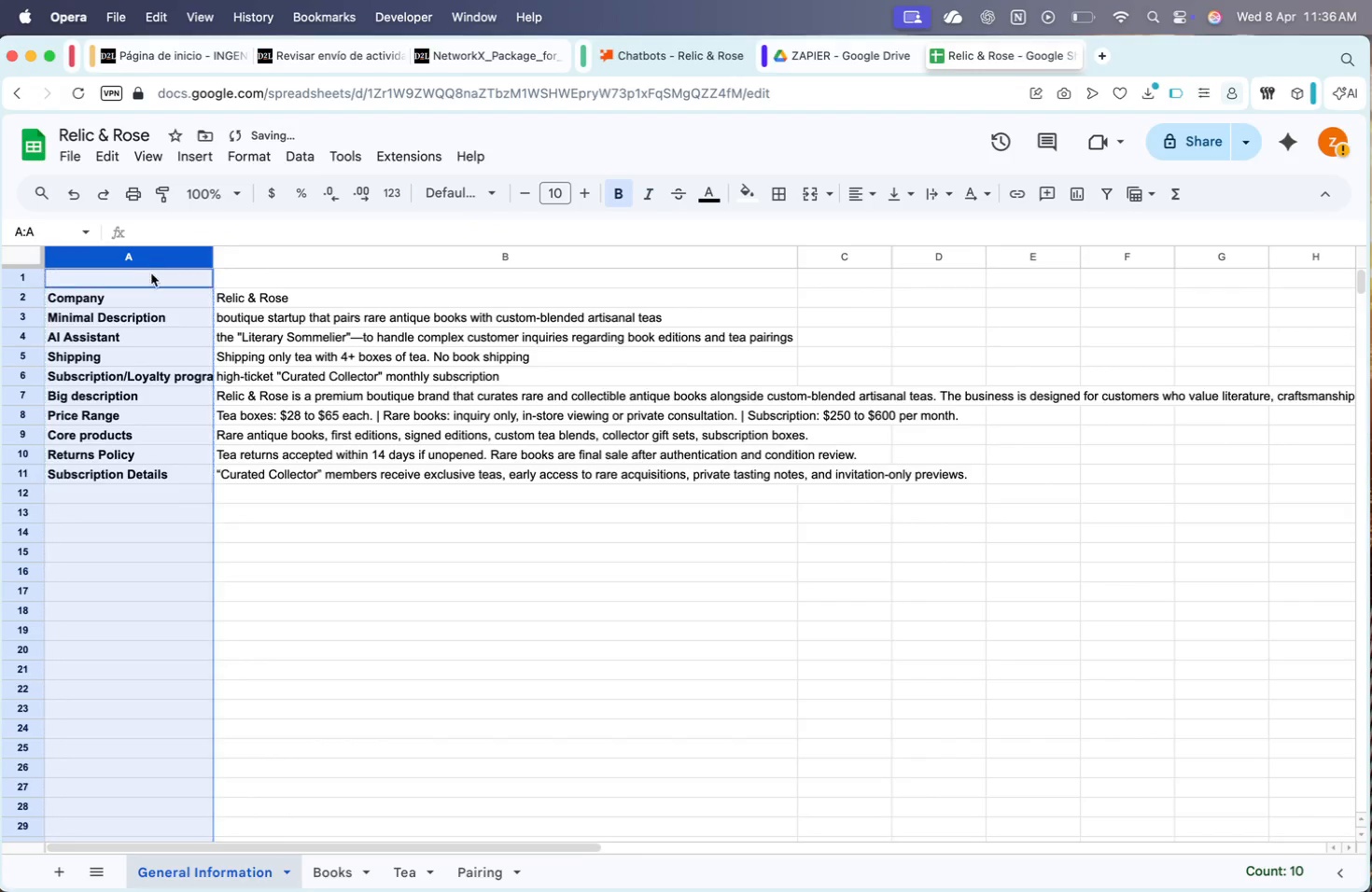 
triple_click([151, 273])
 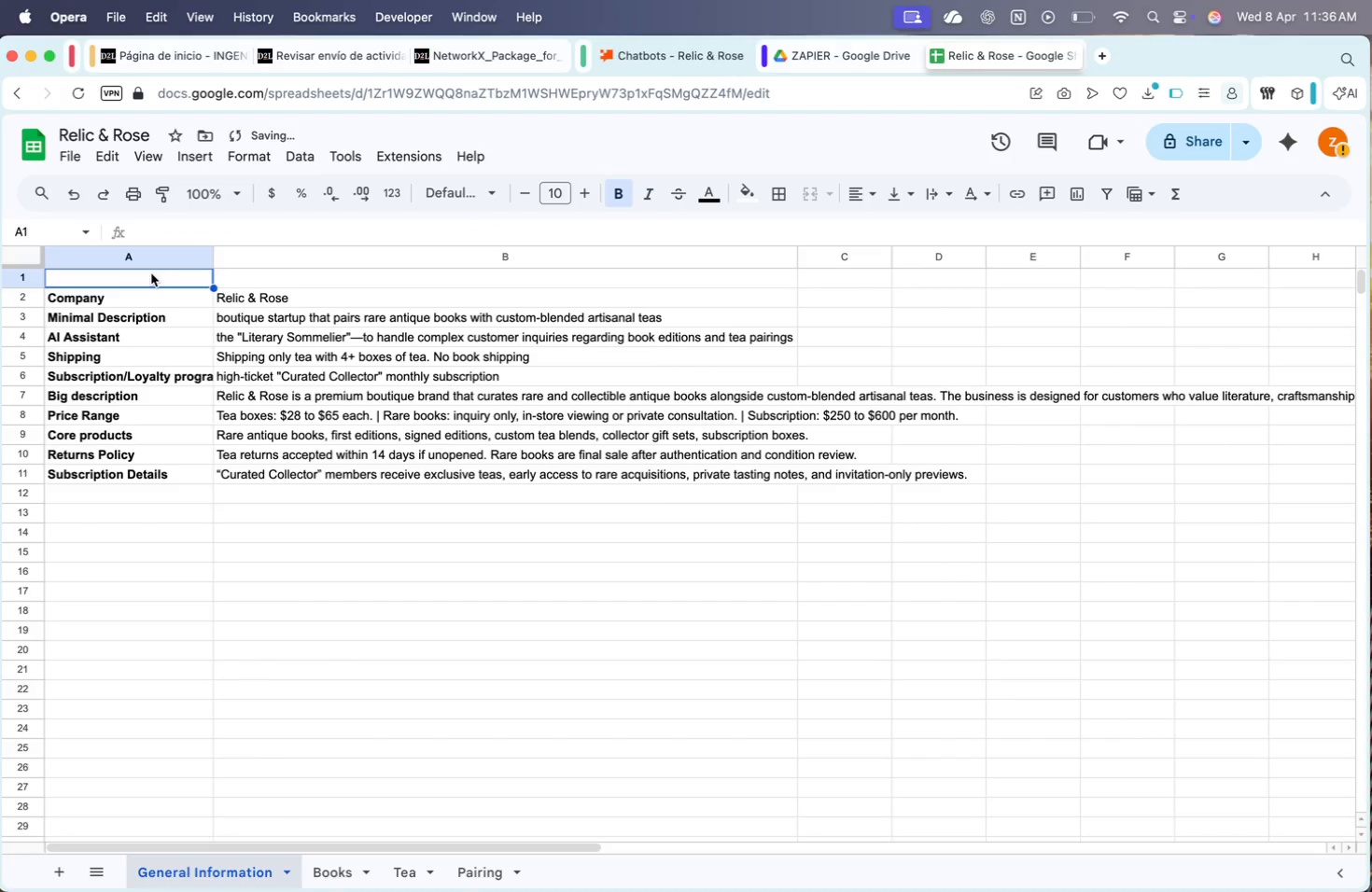 
type(Field)
 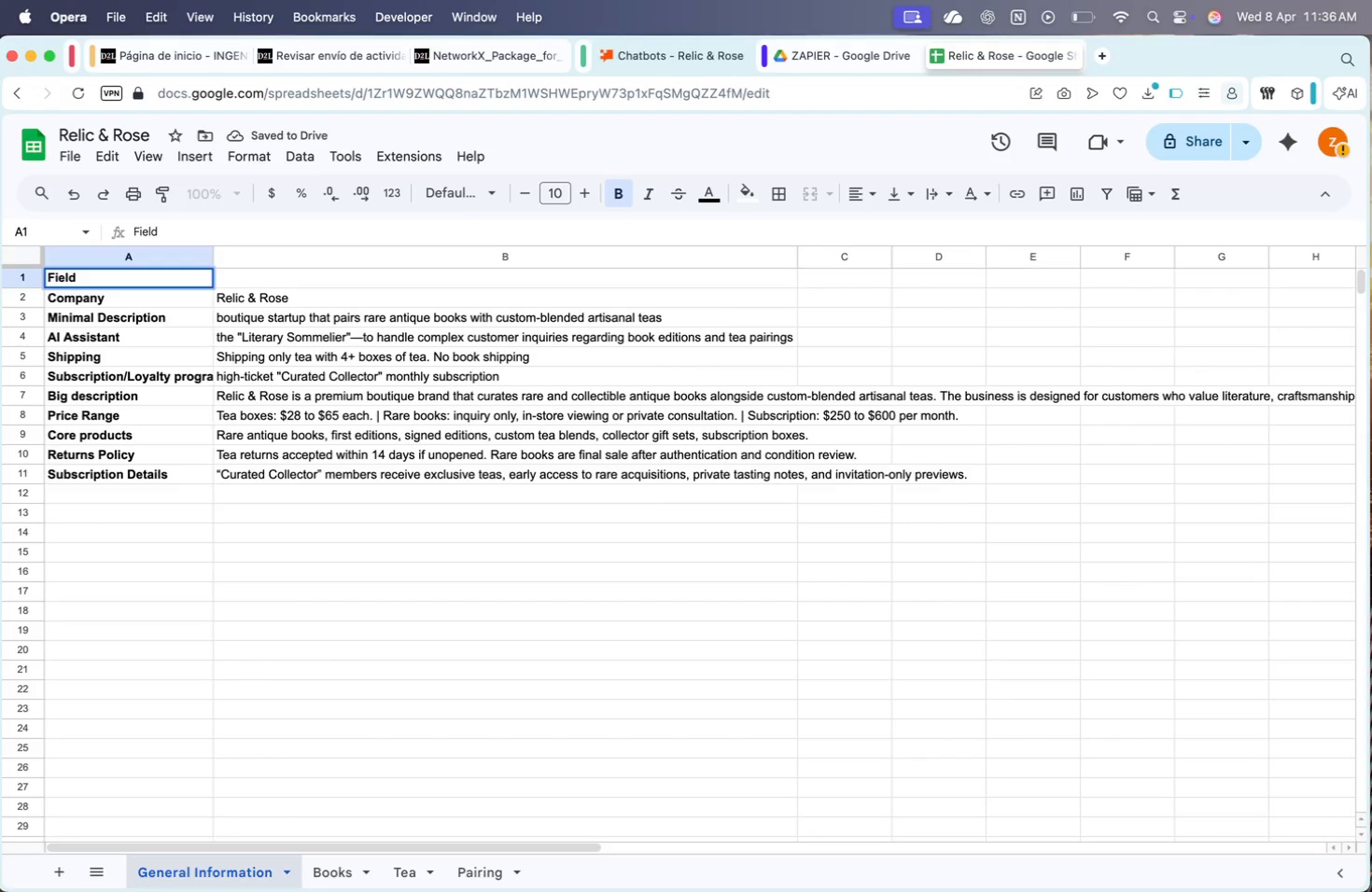 
key(Enter)
 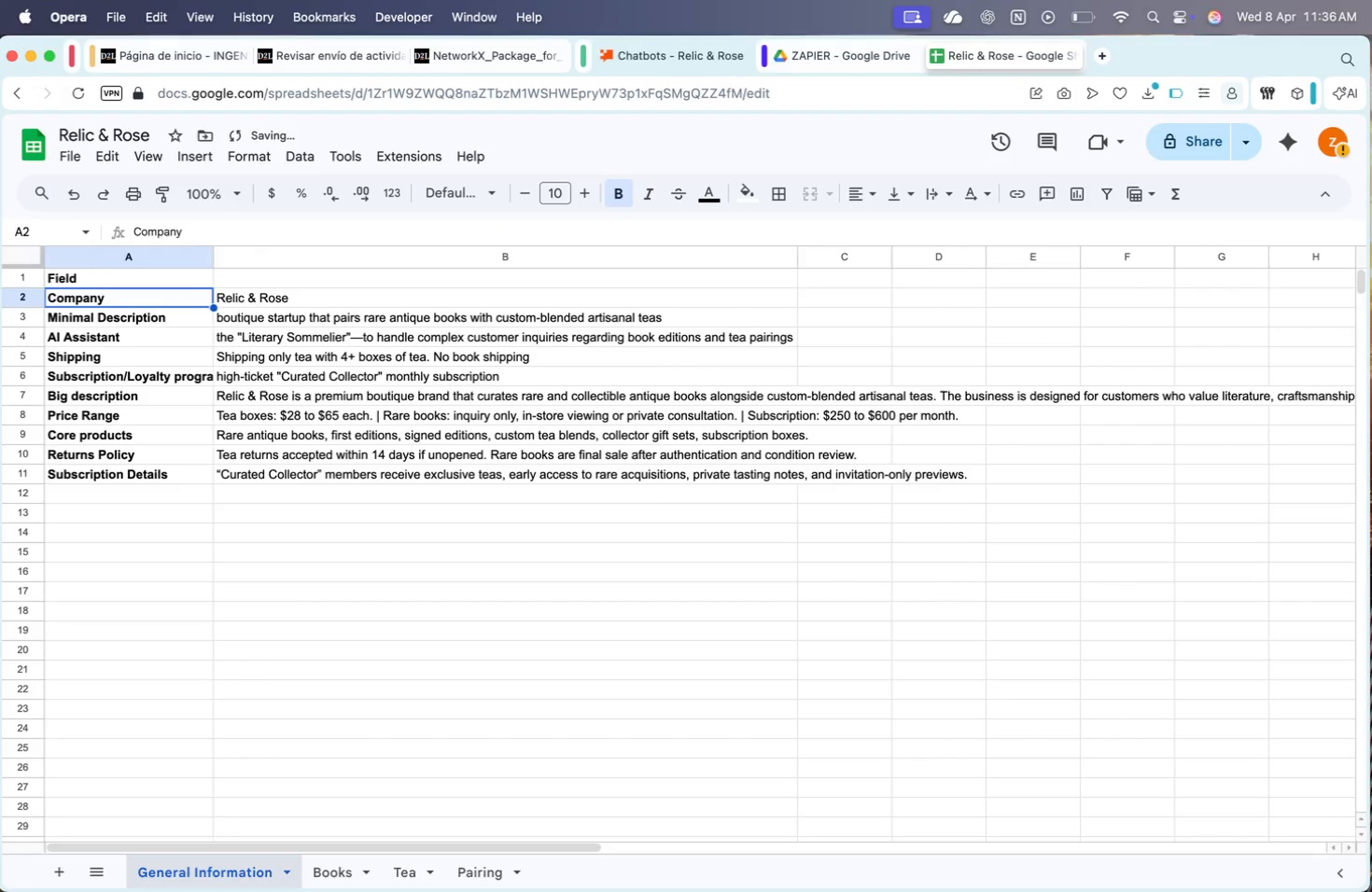 
key(ArrowRight)
 